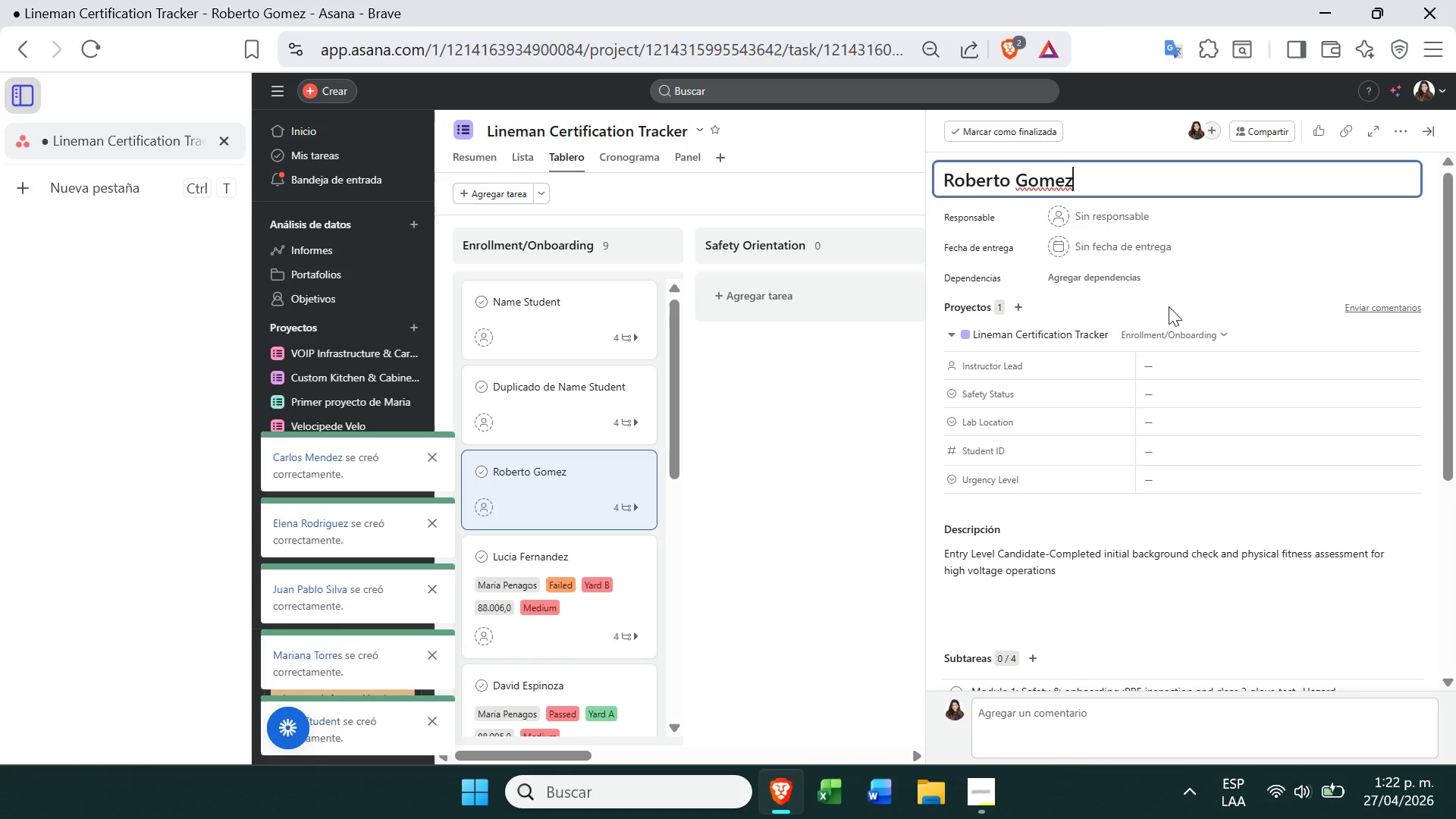 
left_click([1178, 351])
 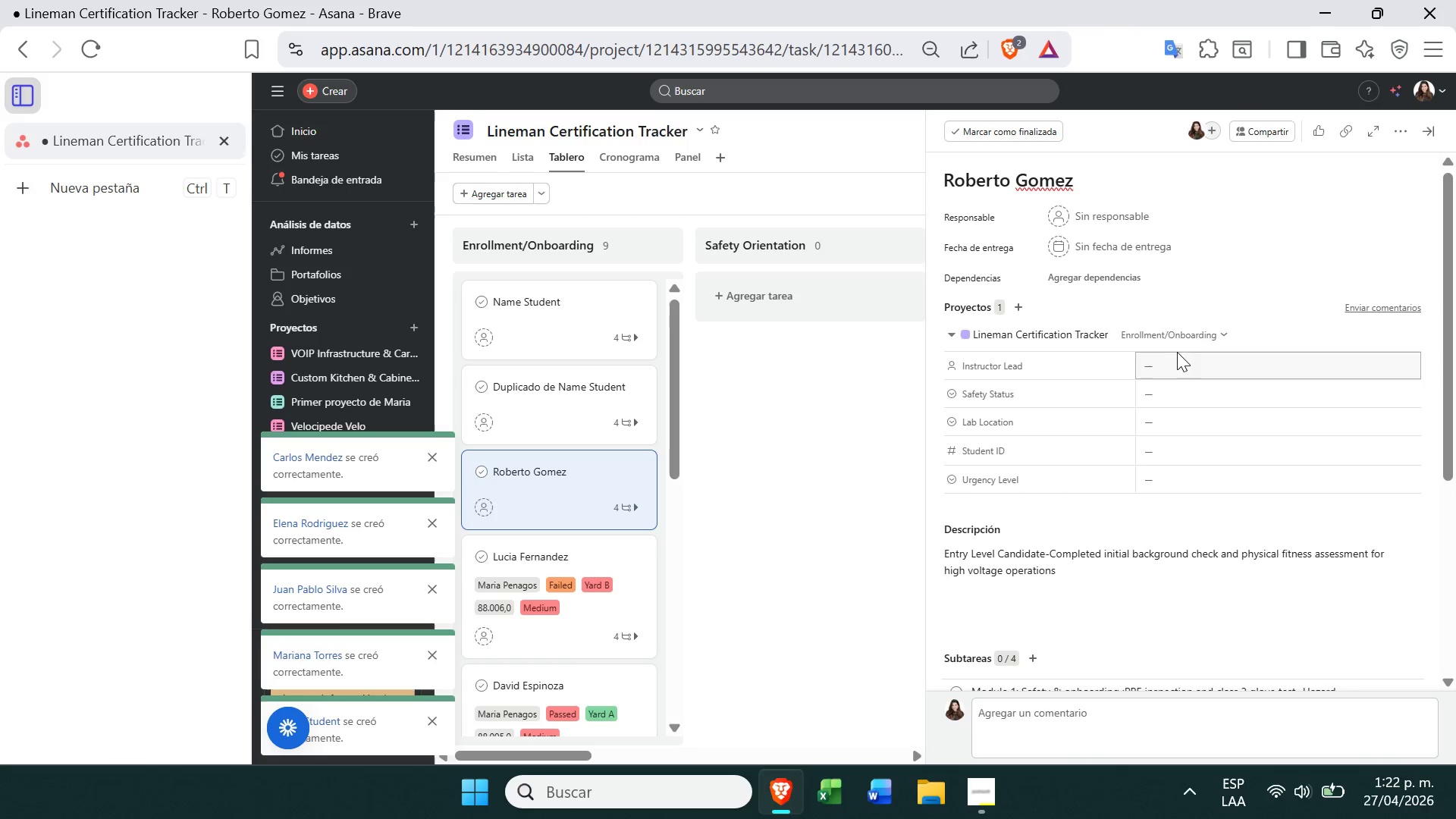 
left_click([1173, 359])
 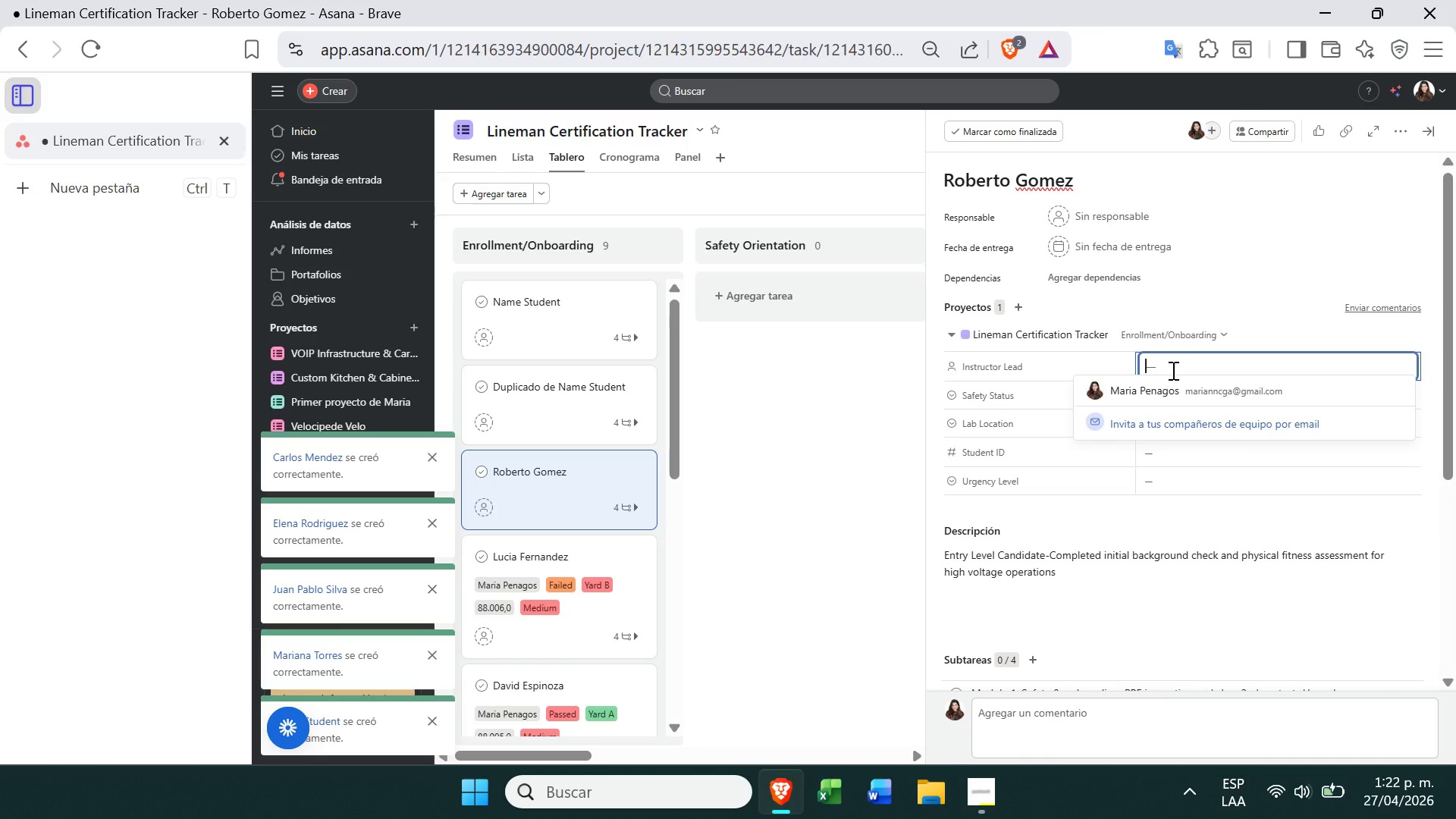 
left_click([1168, 382])
 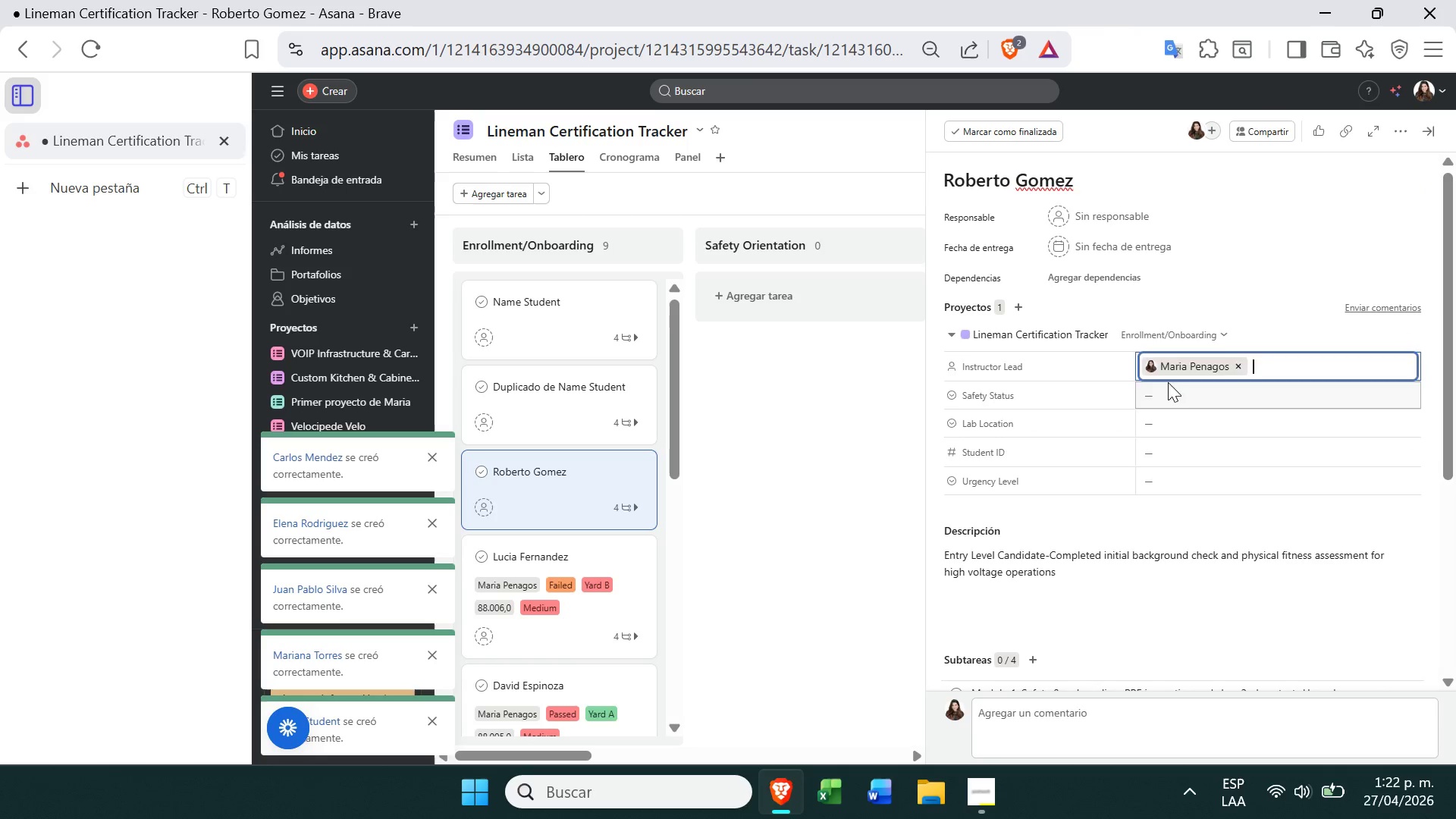 
left_click([1168, 384])
 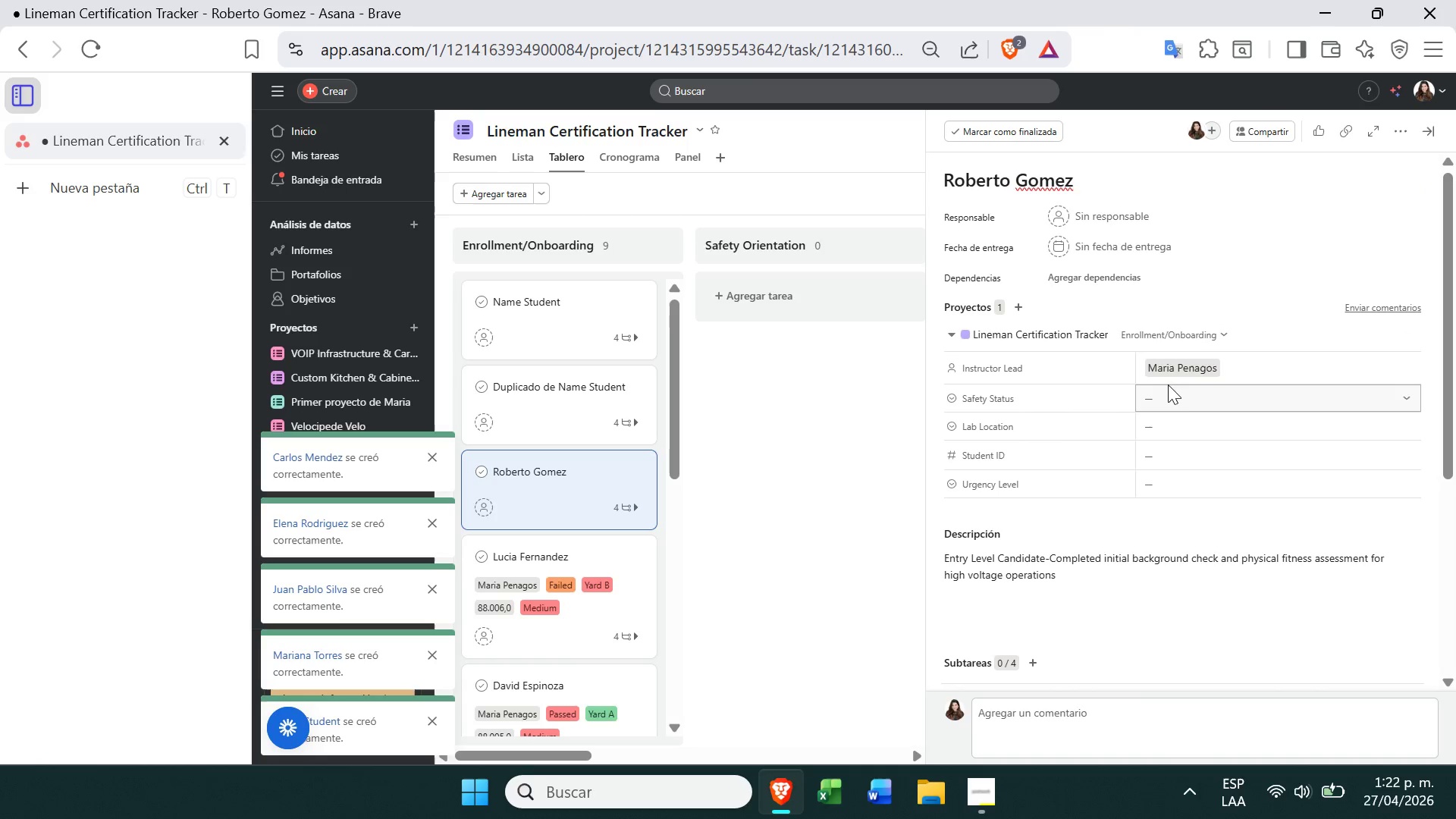 
left_click([1168, 384])
 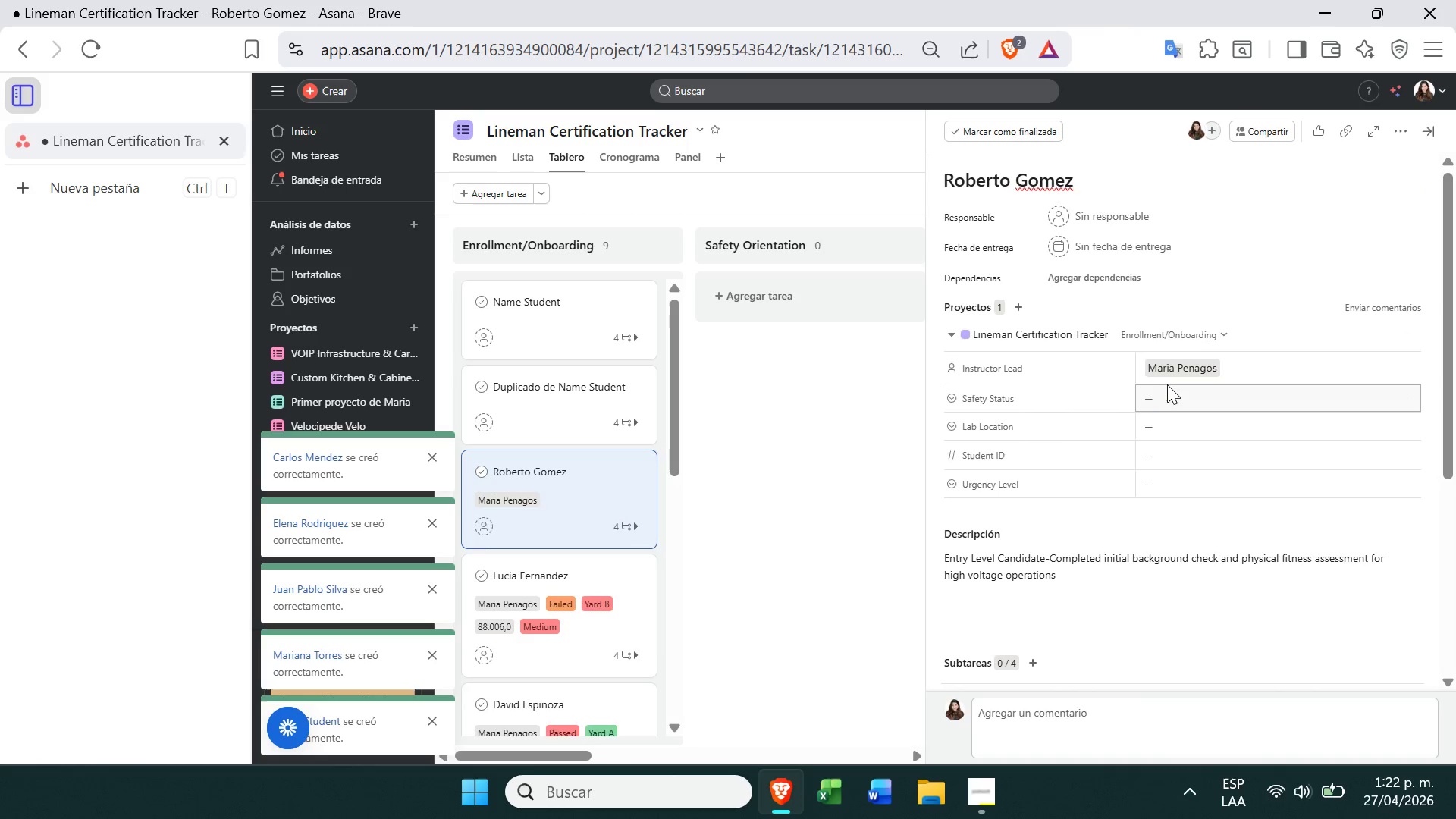 
left_click([1168, 384])
 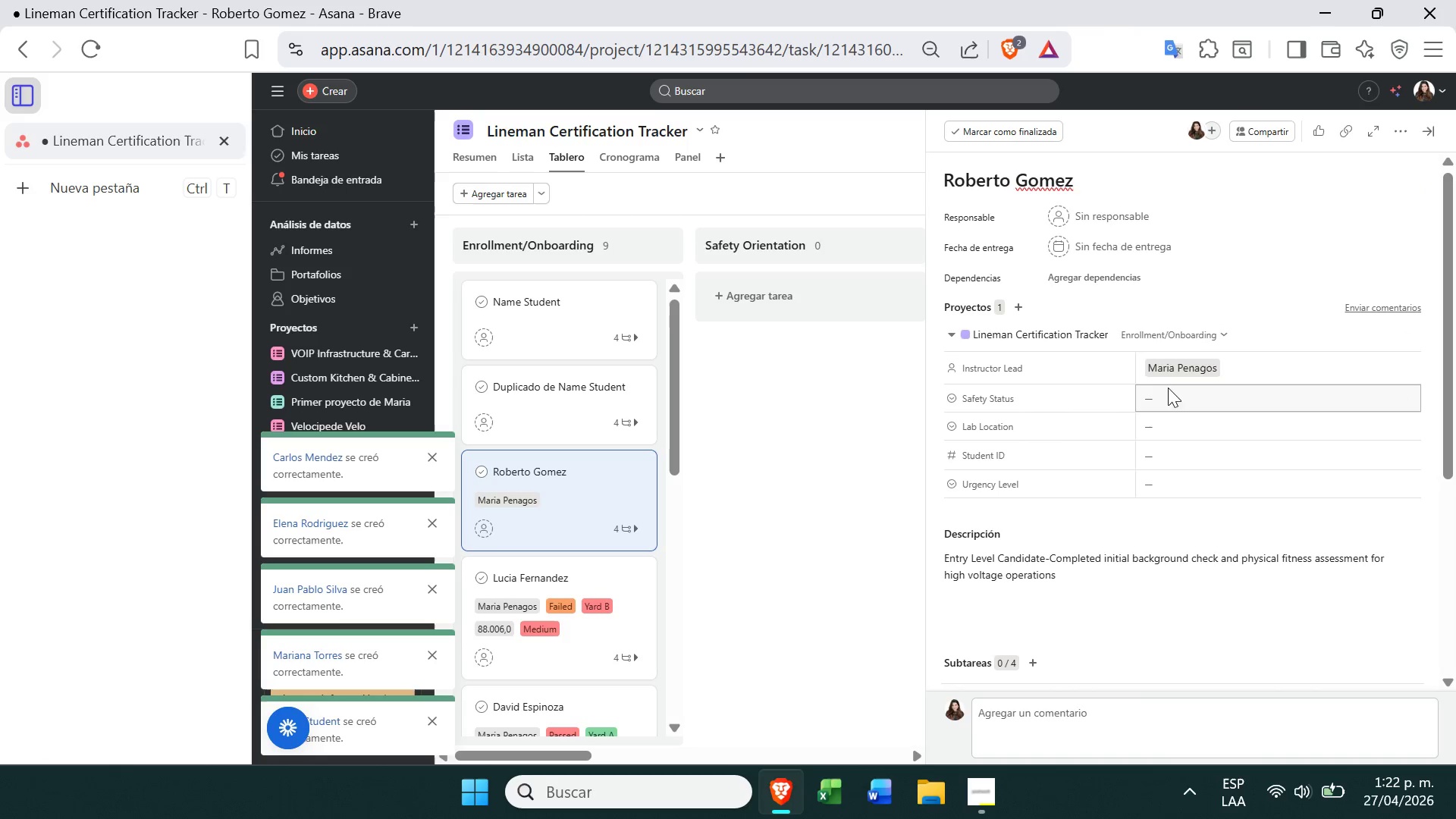 
left_click([1166, 391])
 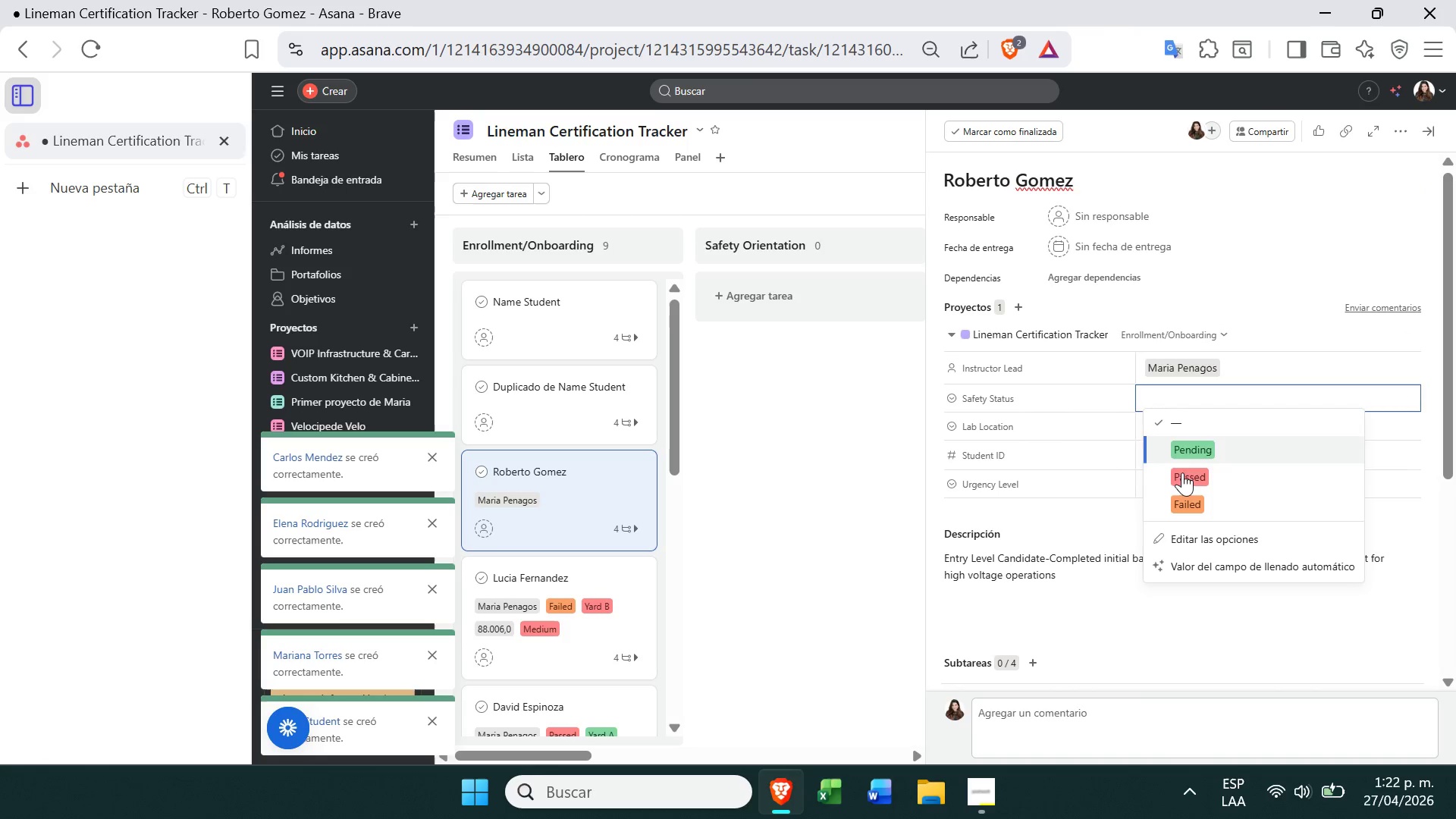 
left_click([1186, 471])
 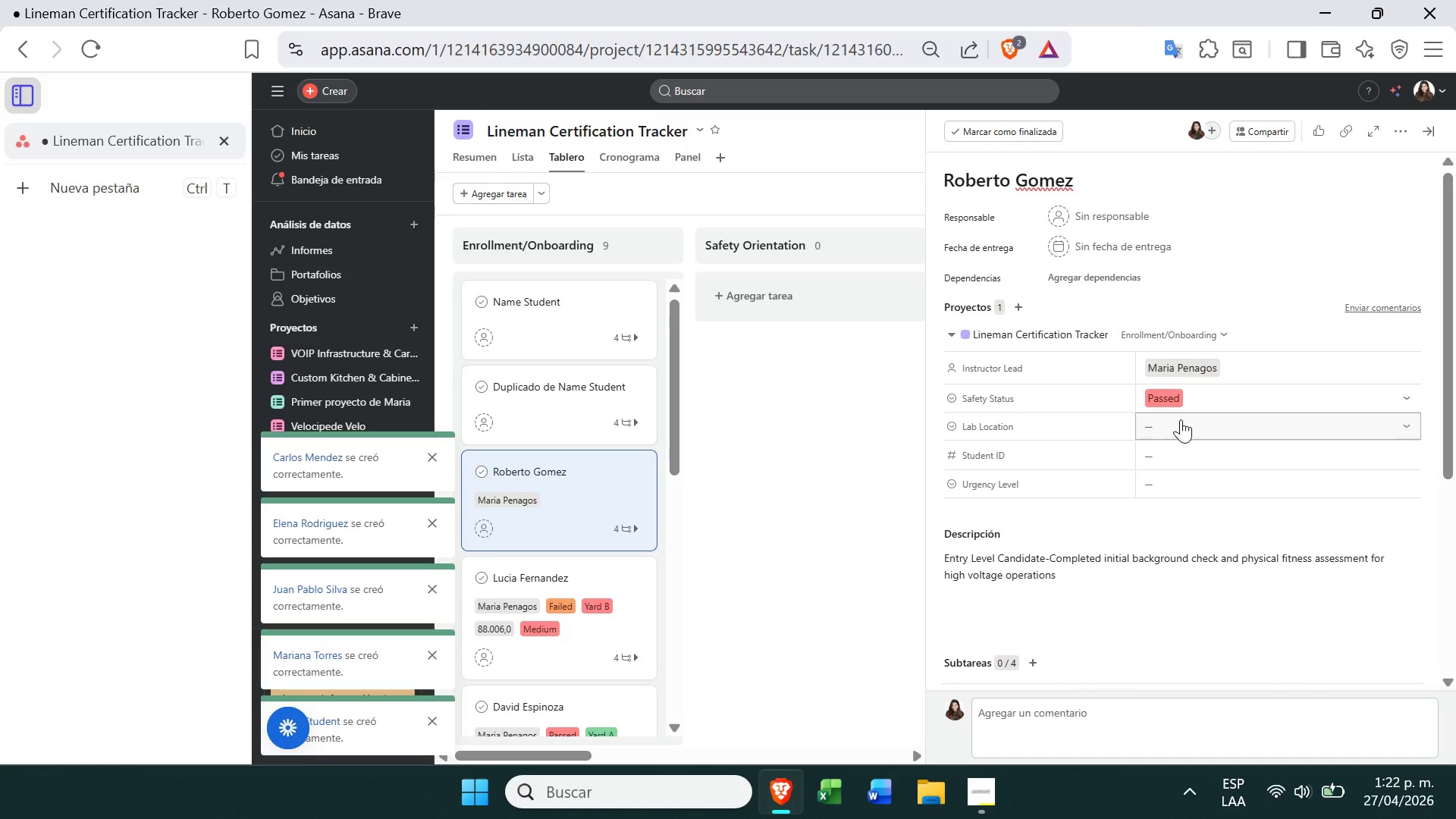 
left_click([1181, 422])
 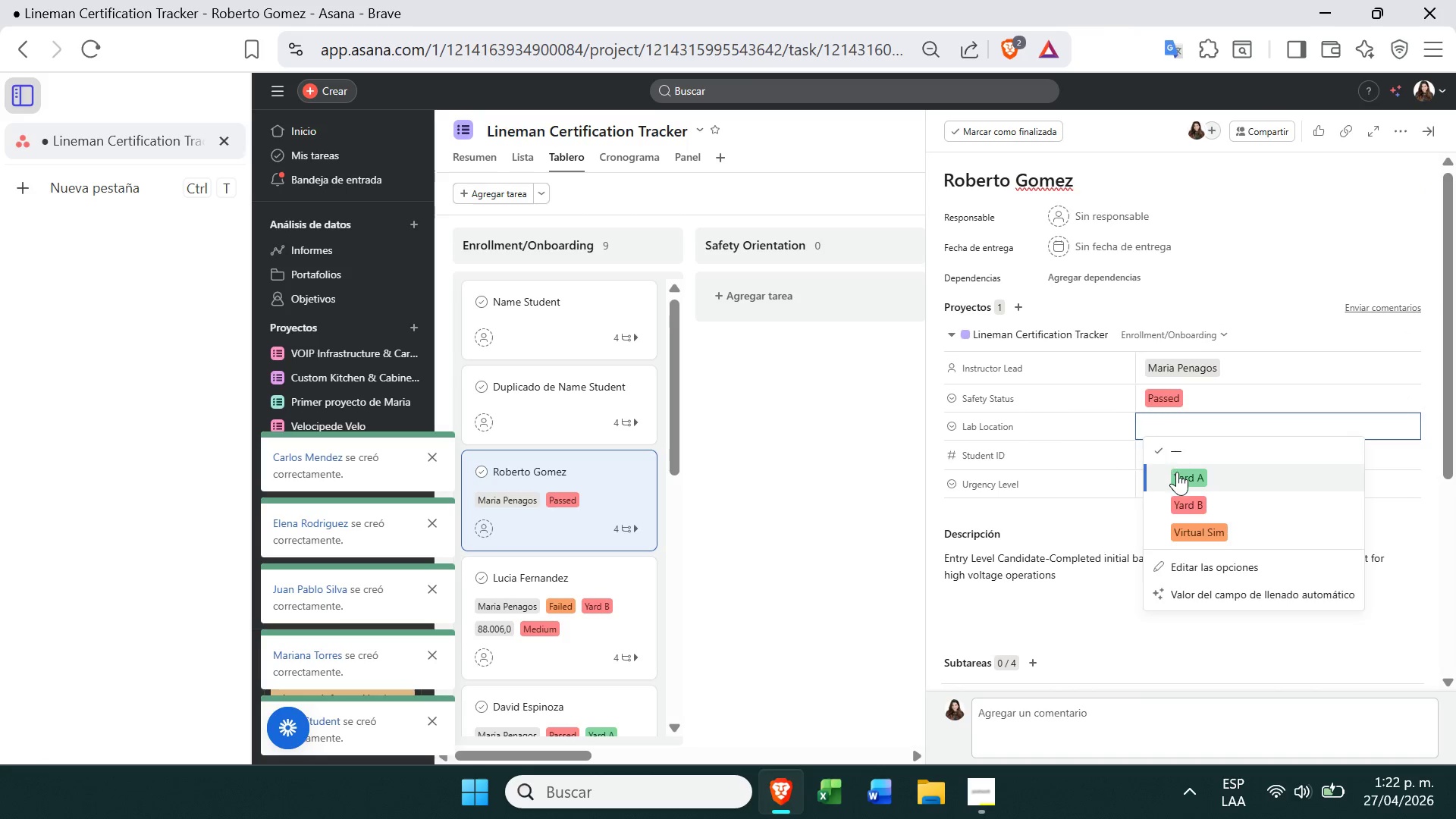 
left_click([1176, 478])
 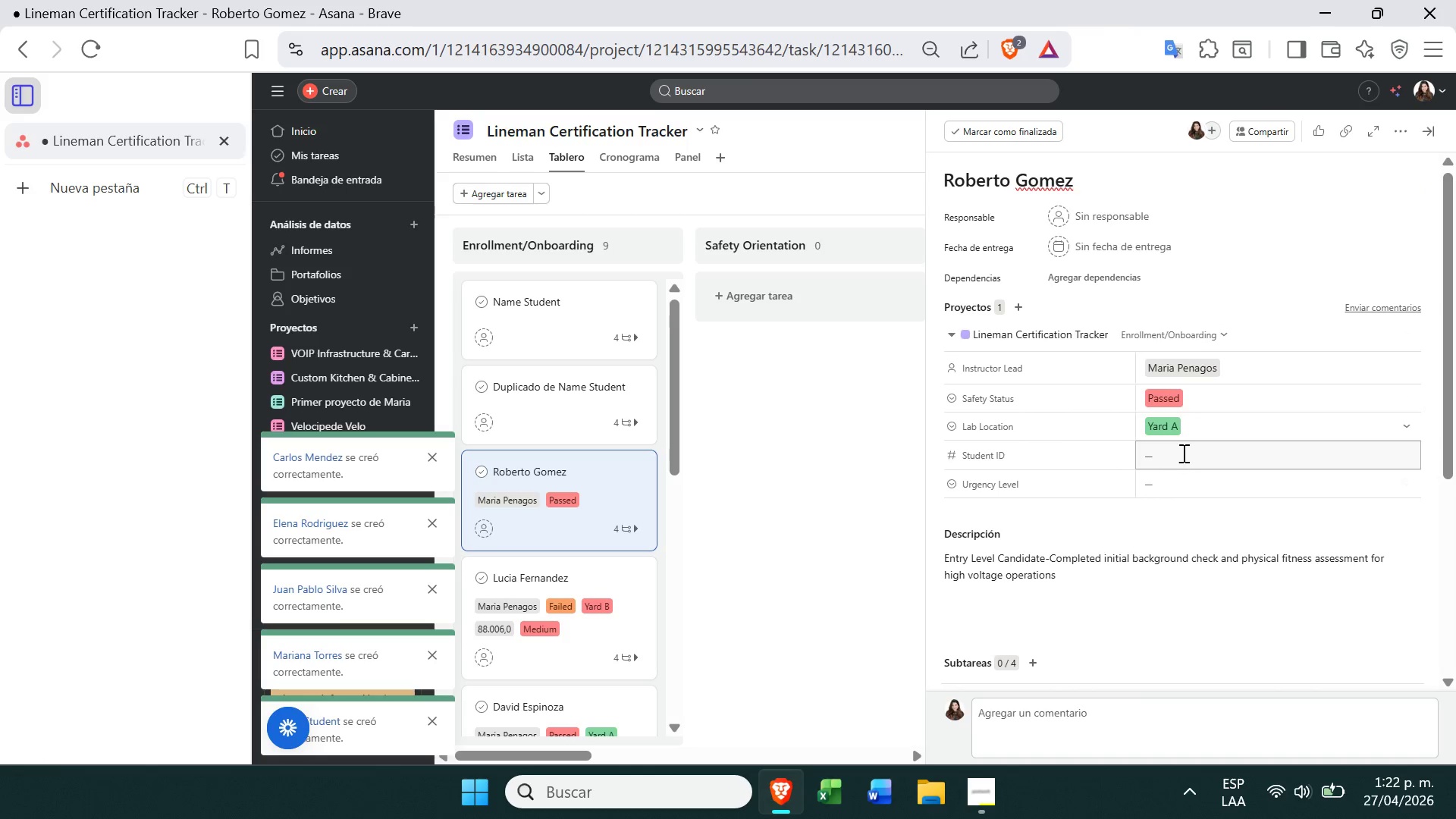 
left_click([1188, 444])
 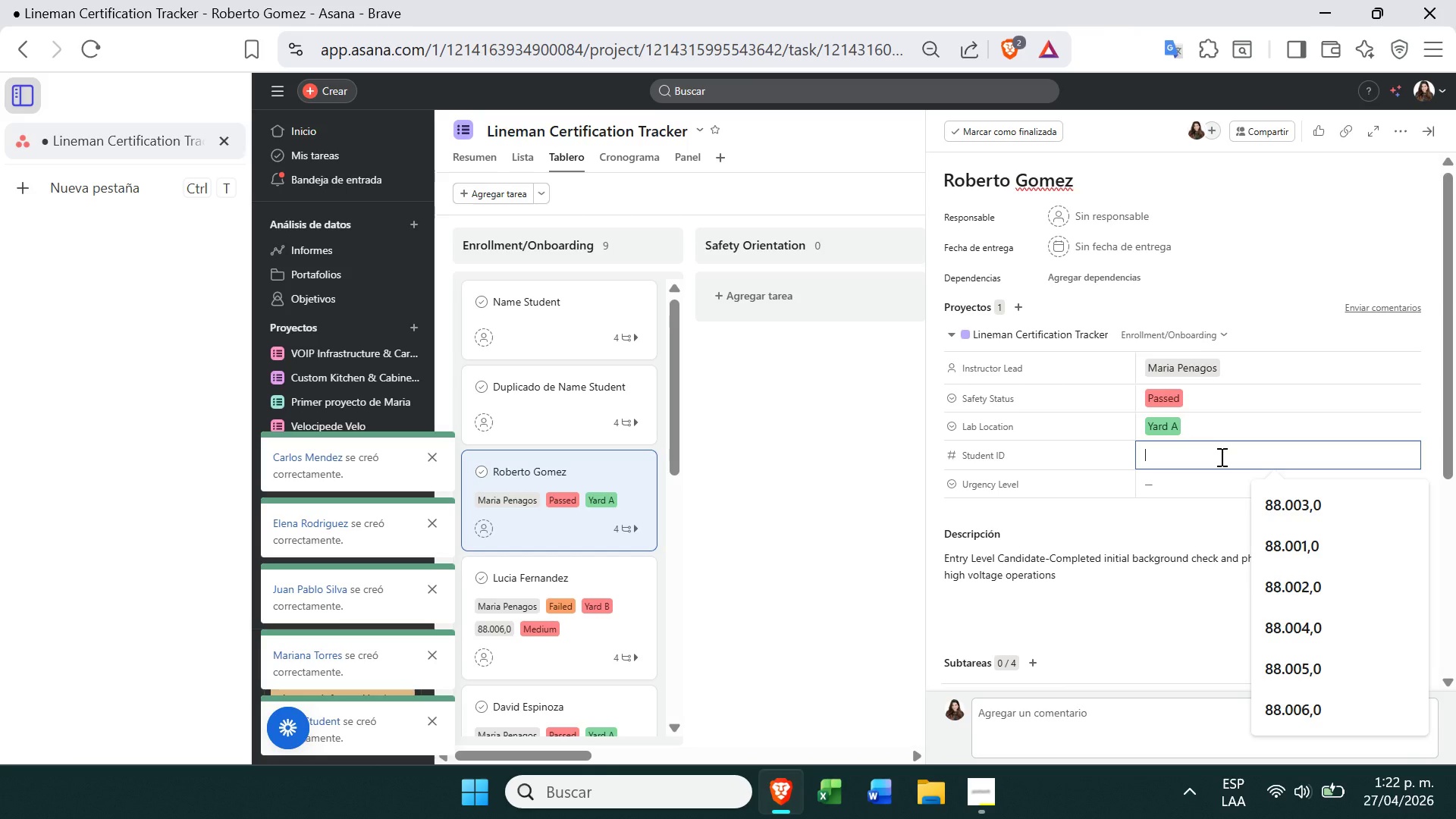 
type(88006)
 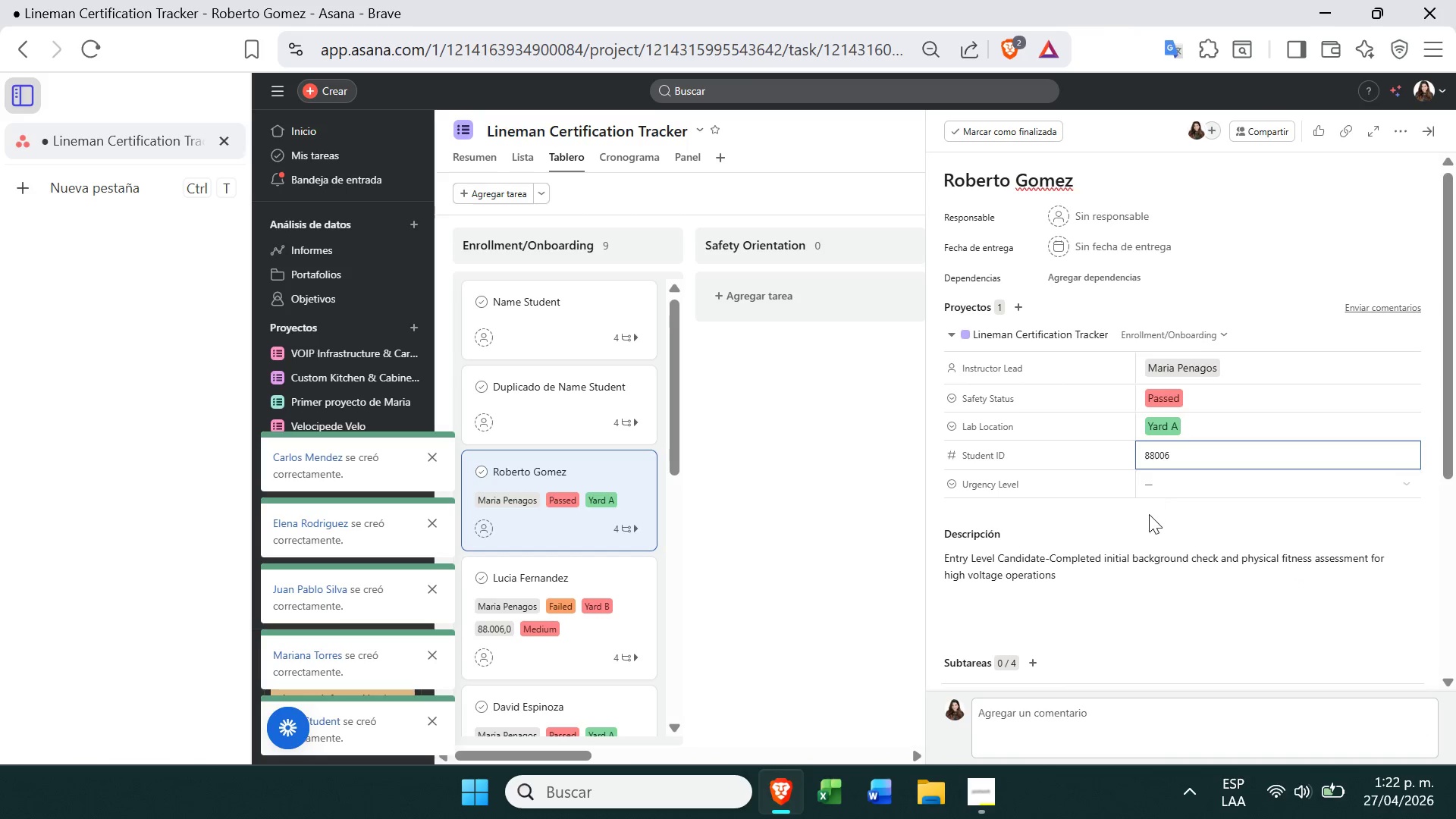 
left_click([1176, 492])
 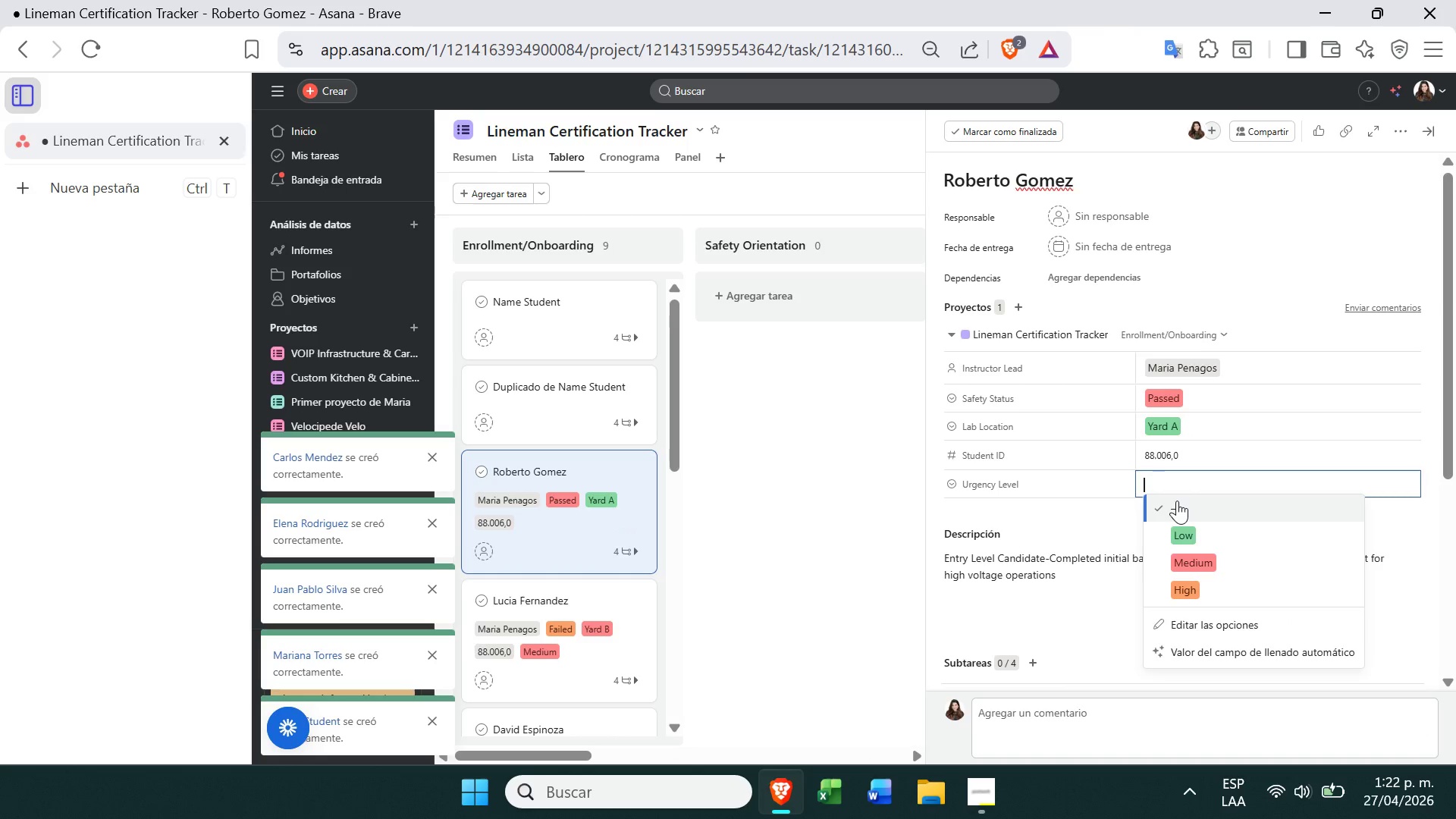 
left_click([1188, 460])
 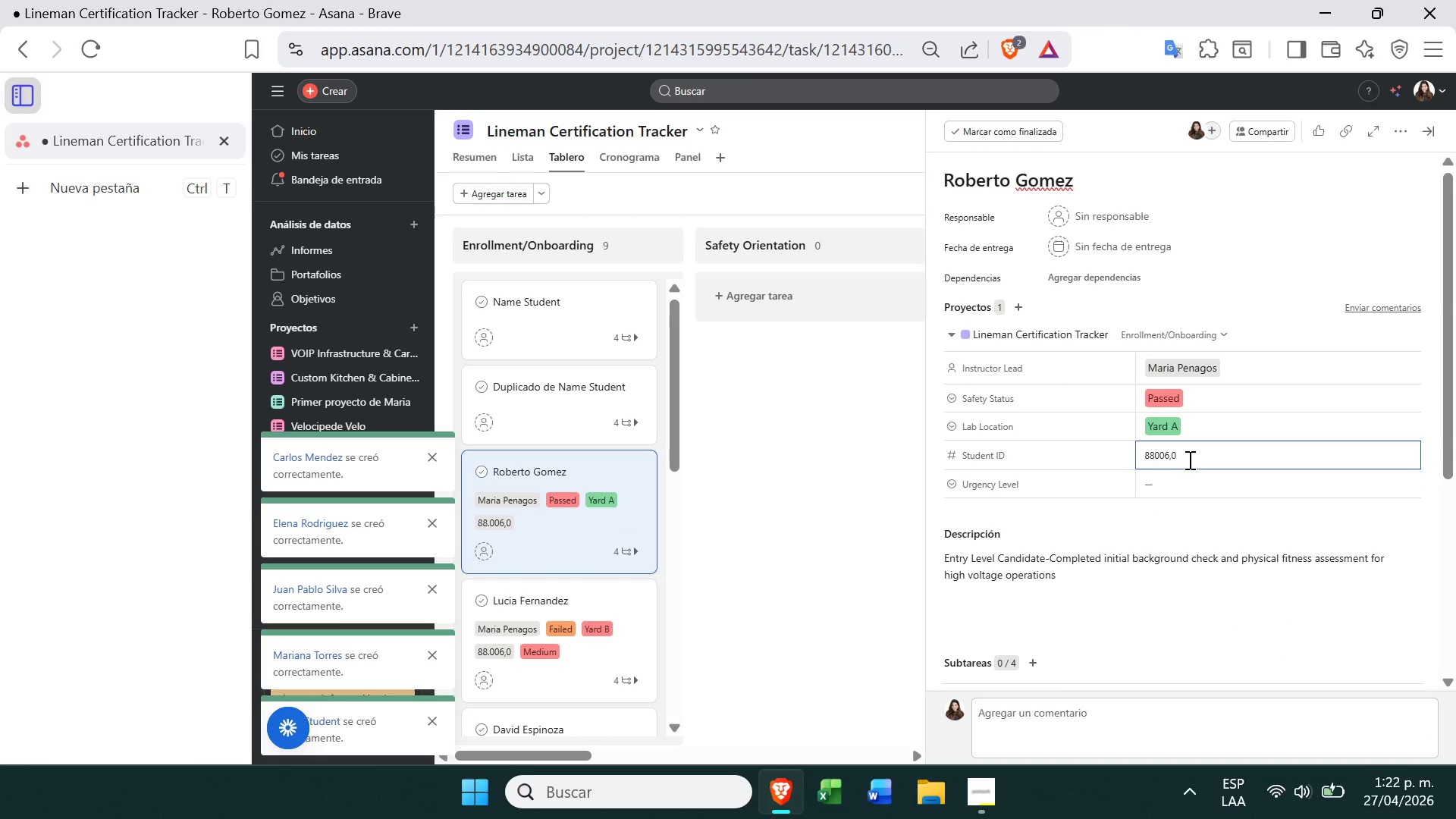 
key(Backspace)
 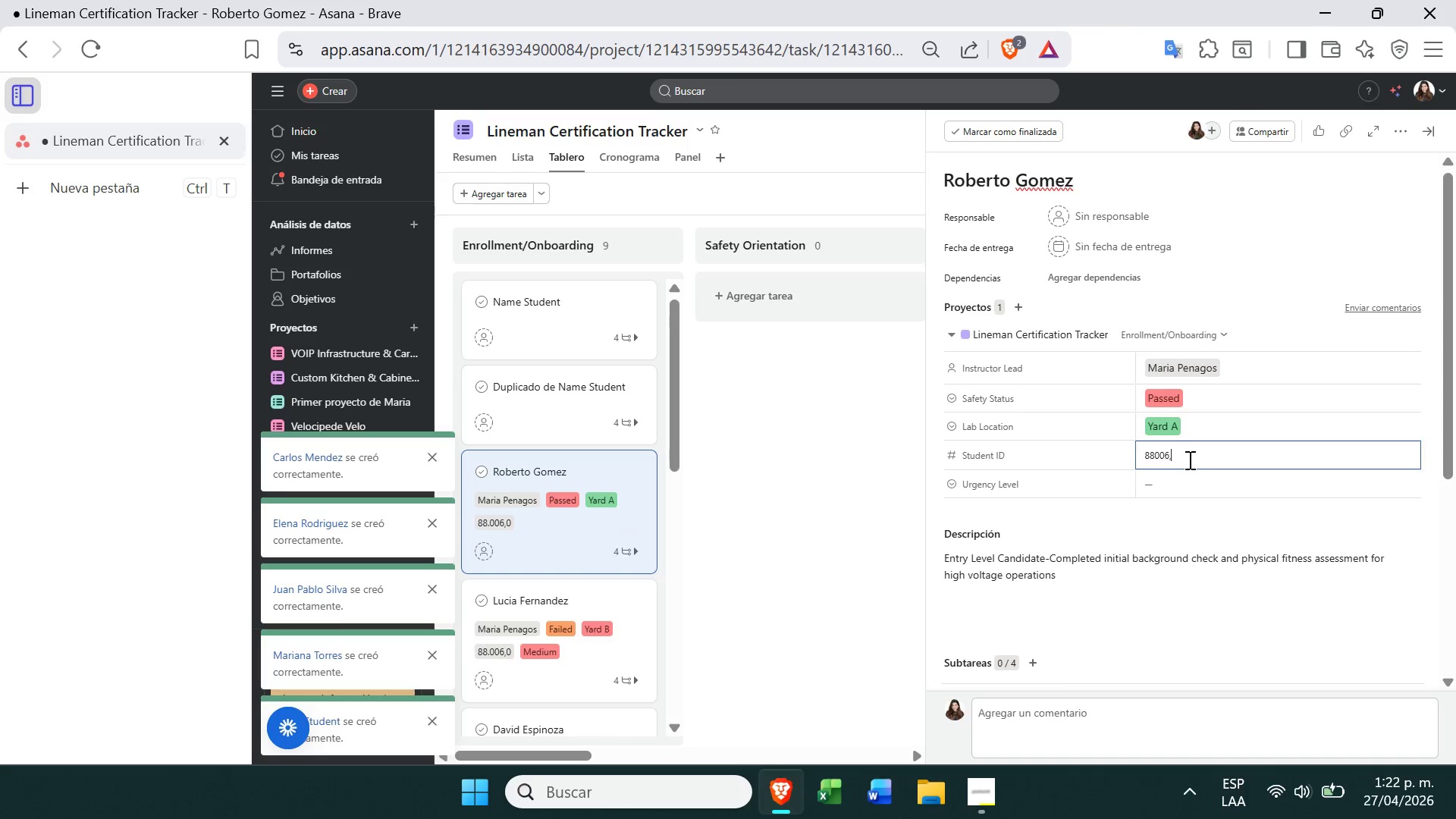 
key(Backspace)
 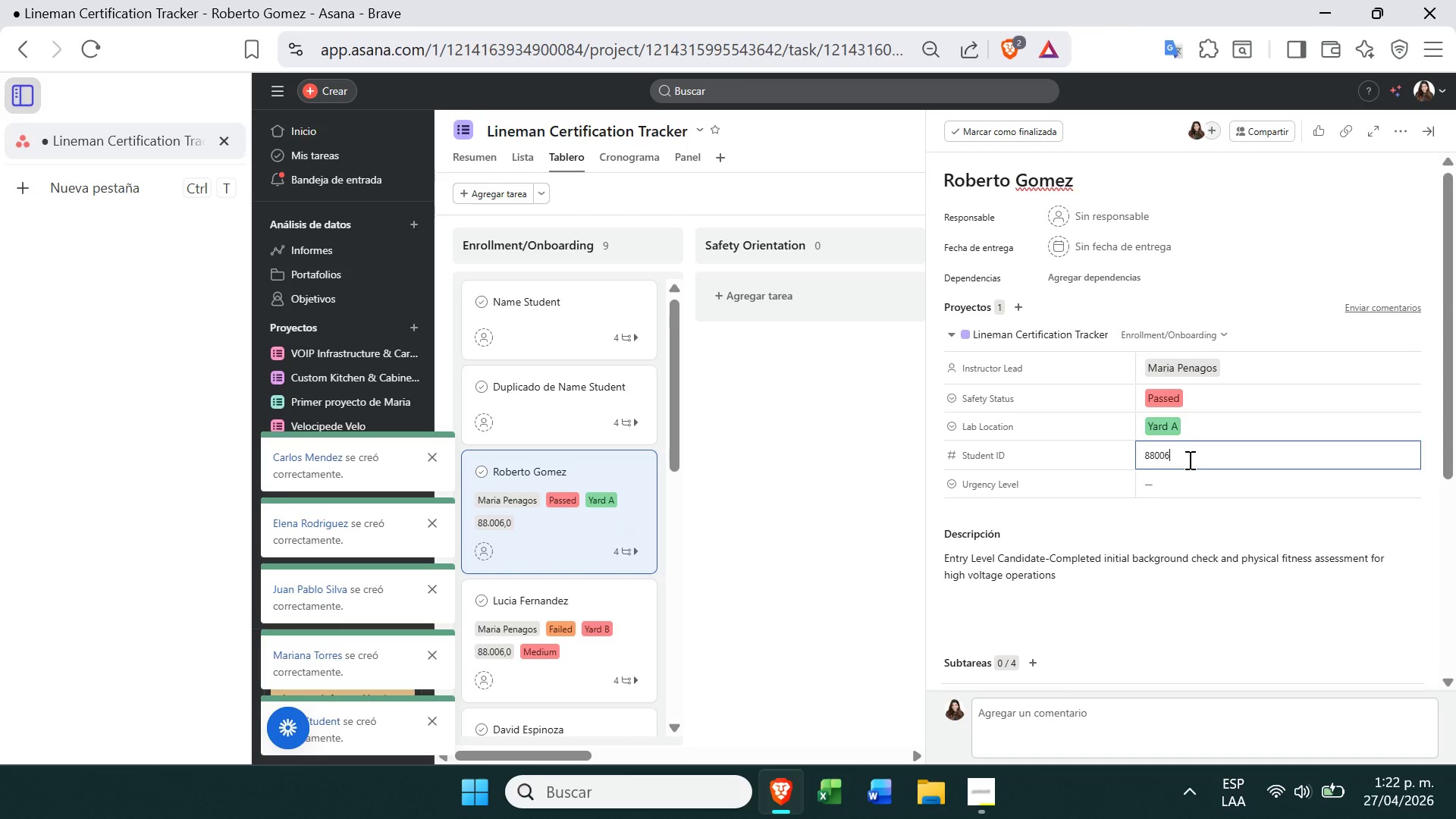 
key(Backspace)
 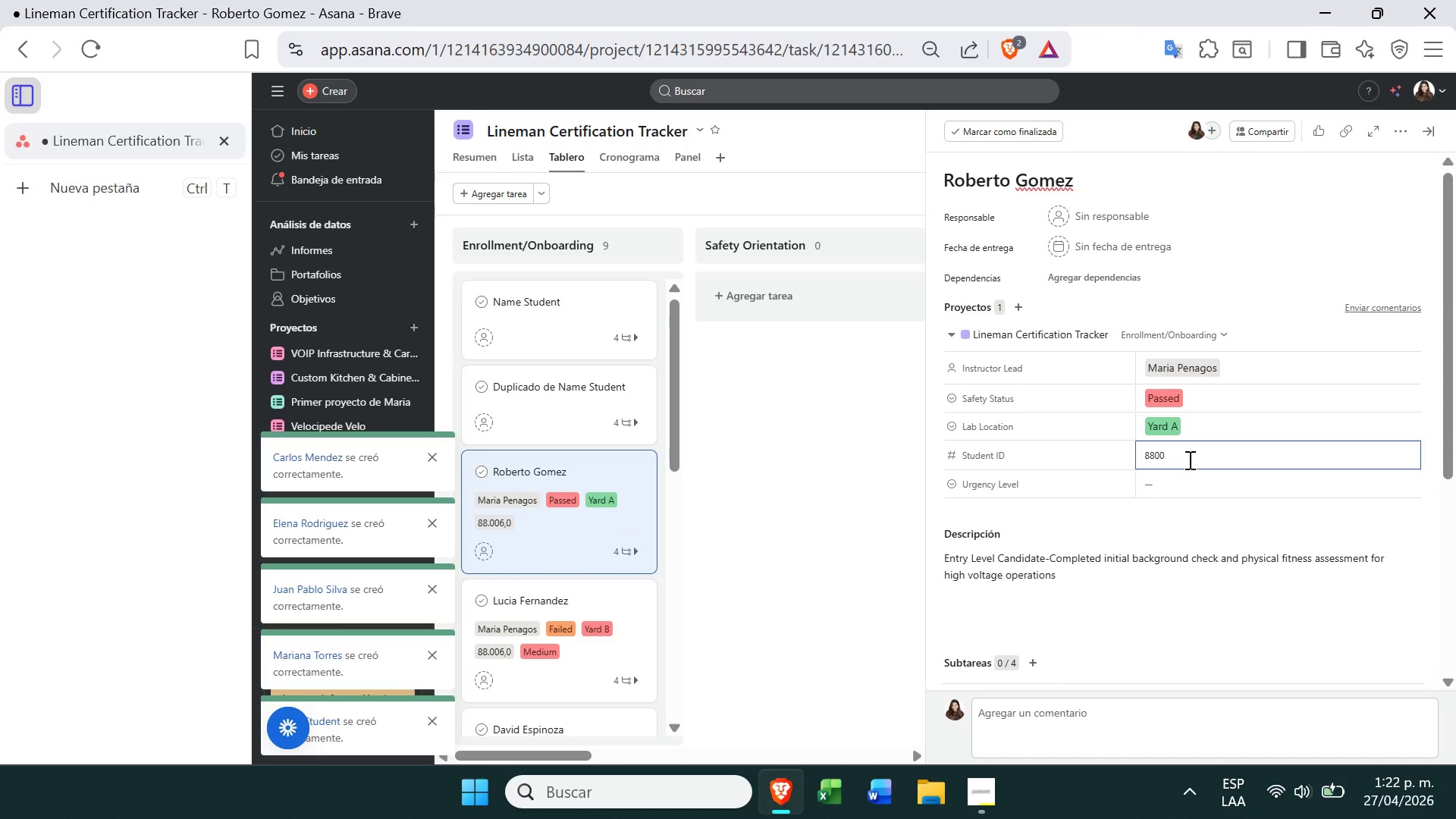 
key(7)
 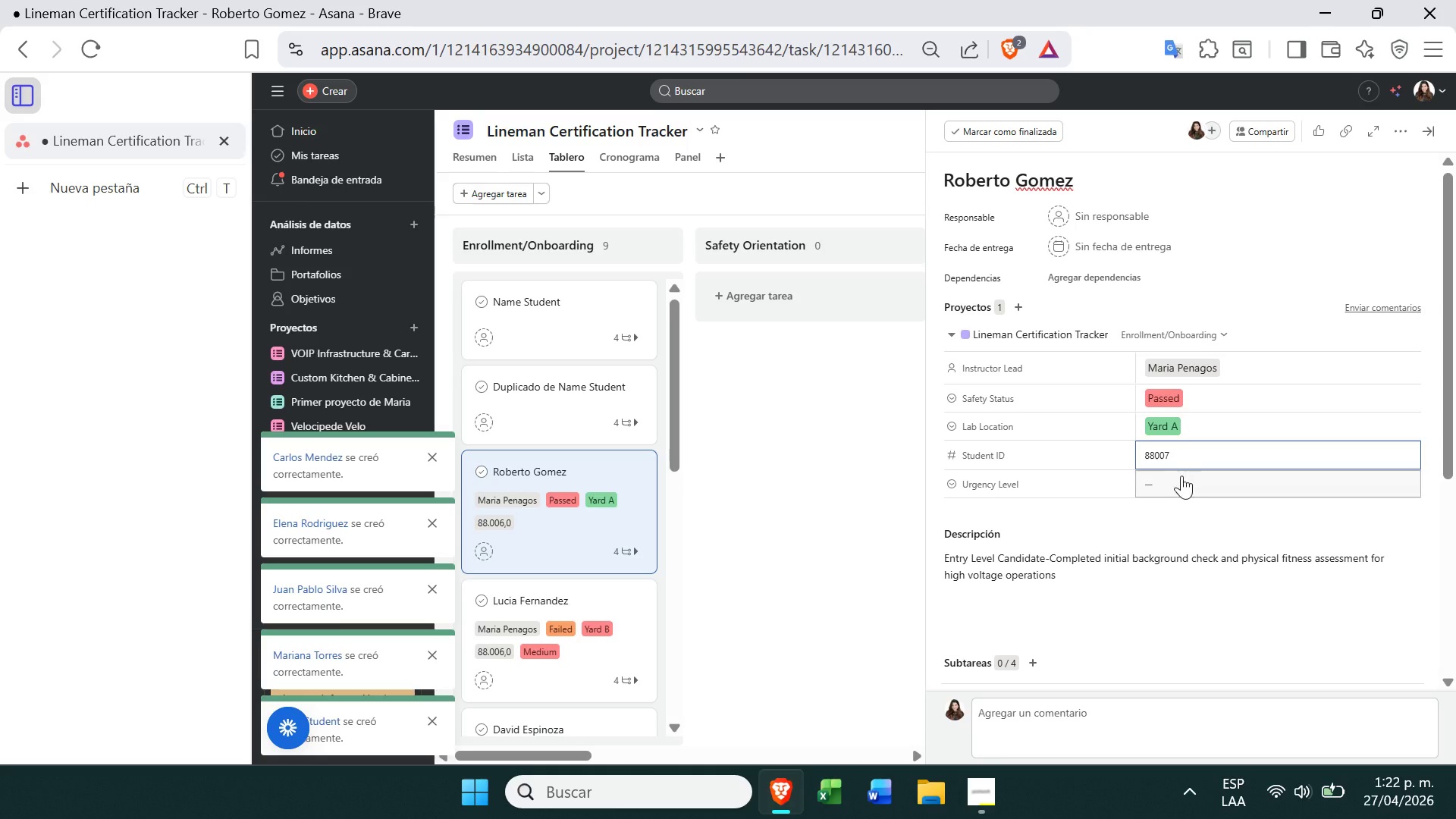 
left_click([1179, 484])
 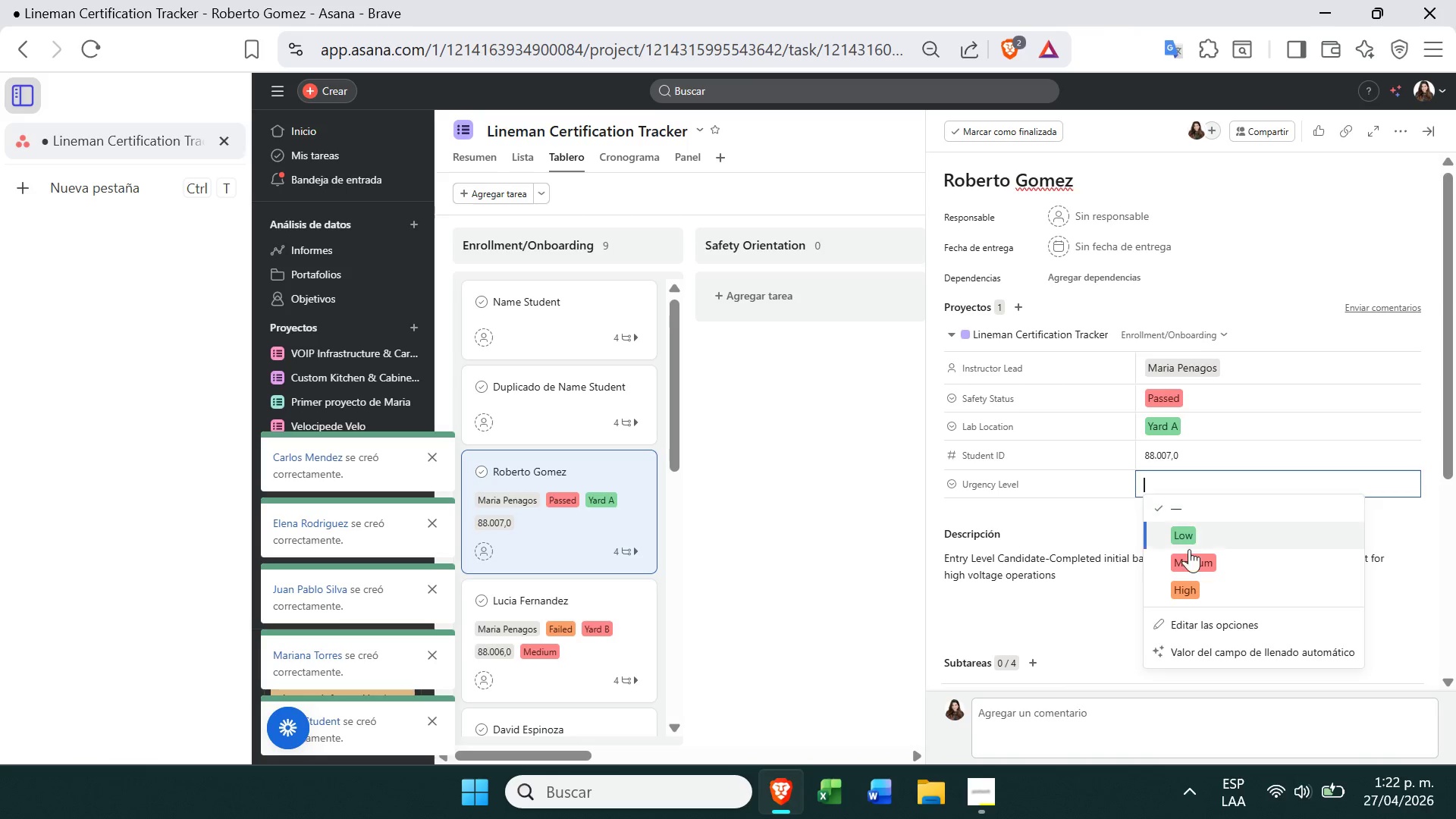 
left_click([1188, 556])
 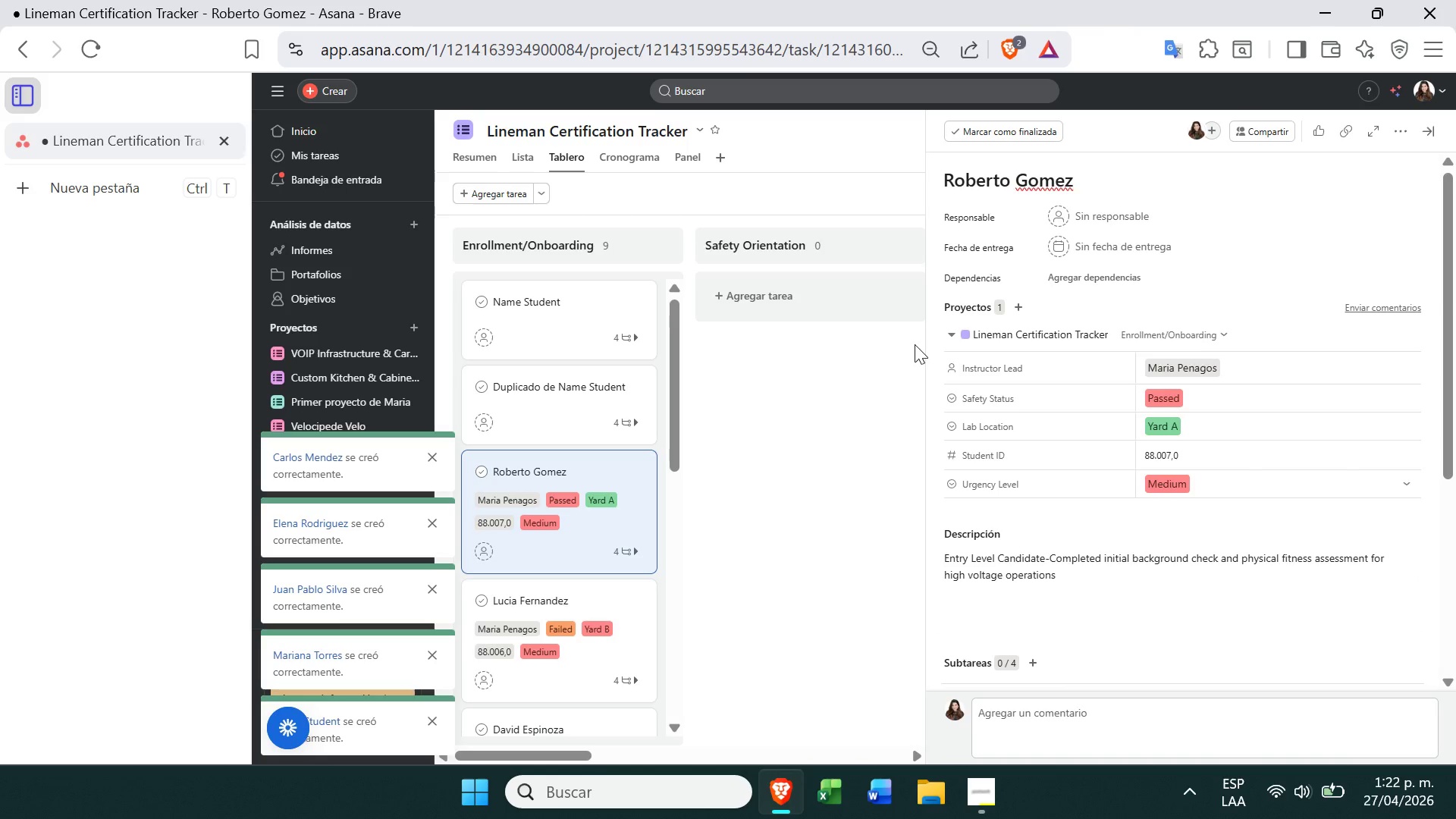 
left_click([544, 413])
 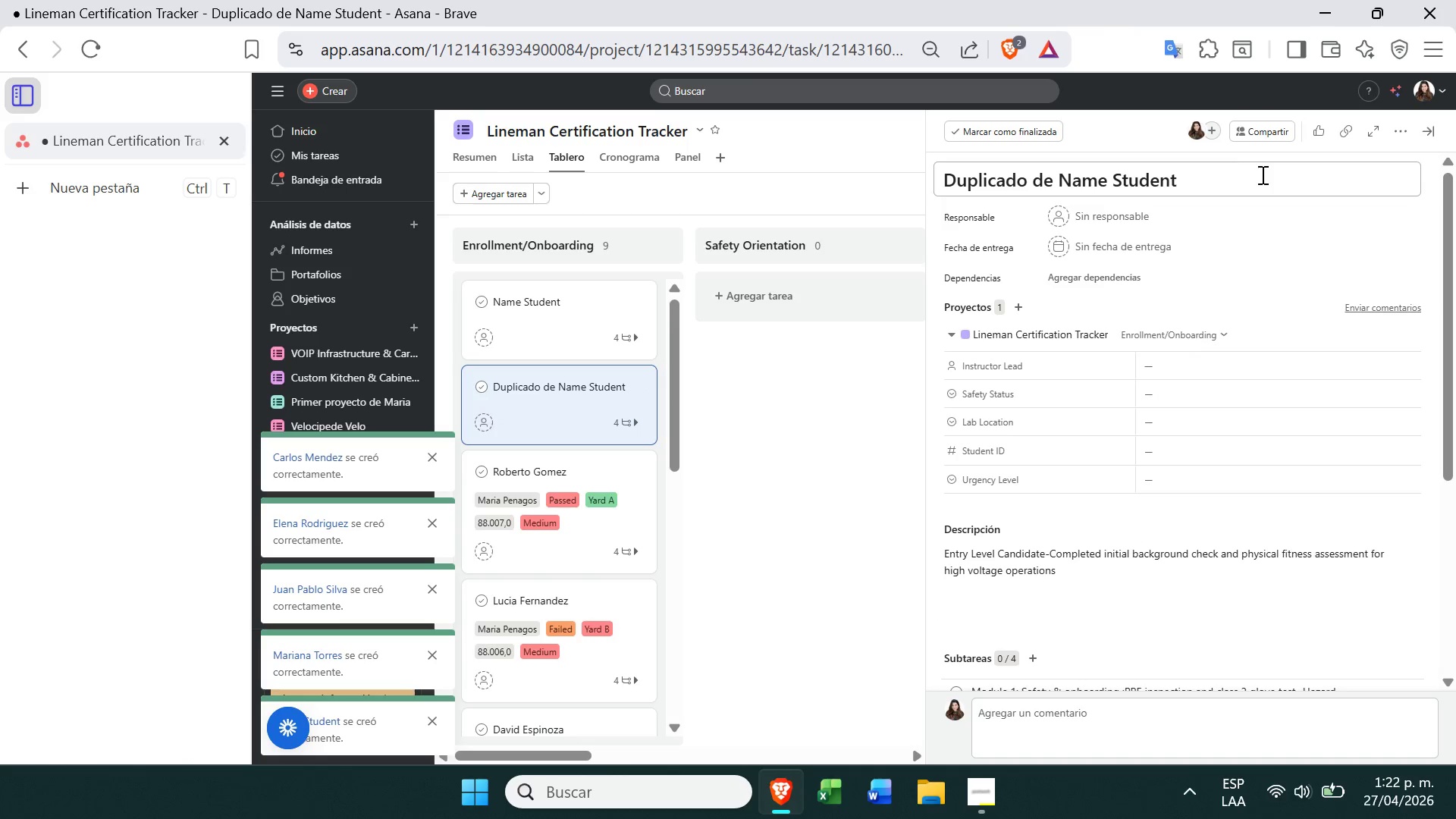 
double_click([1182, 185])
 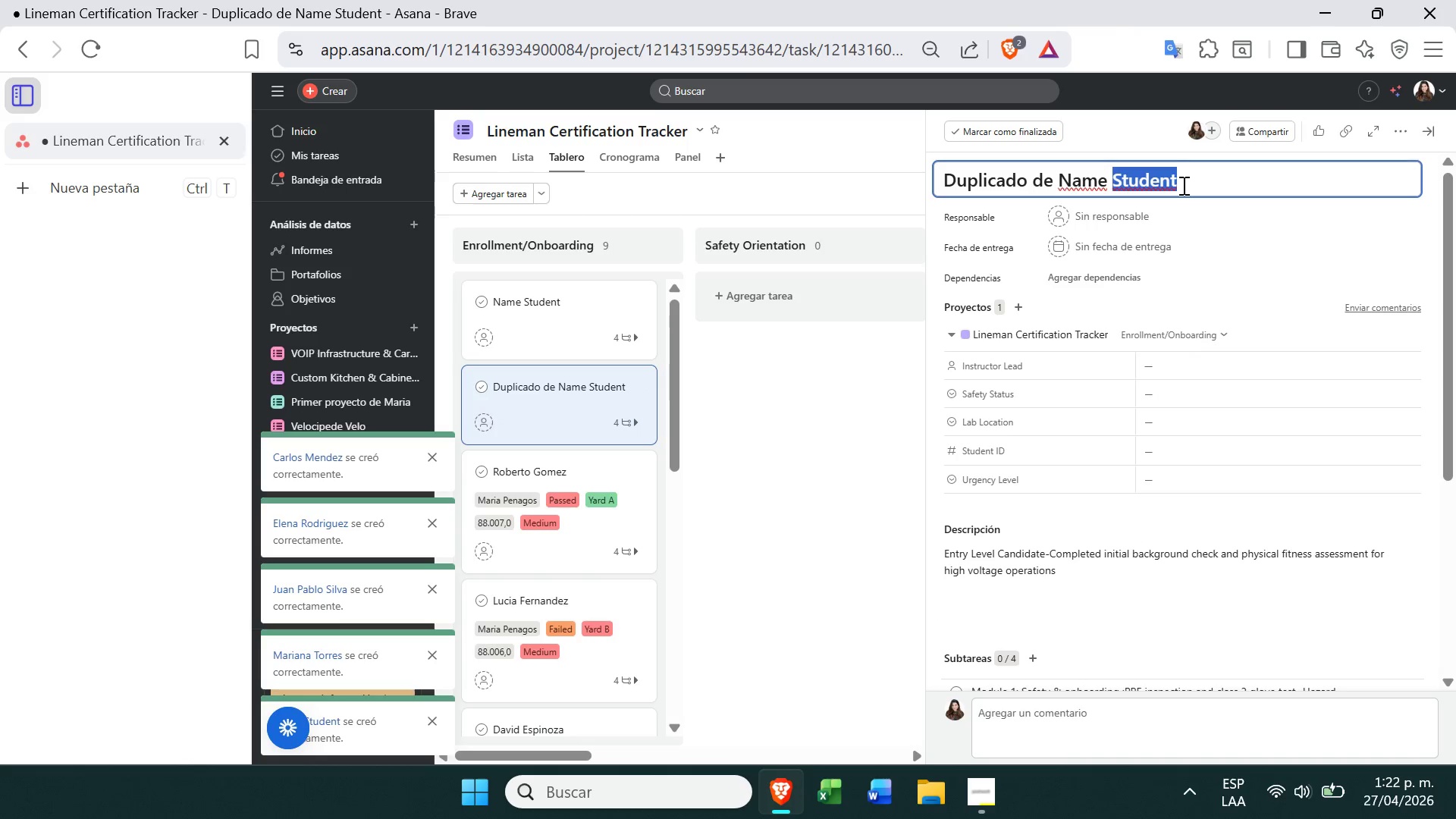 
triple_click([1182, 185])
 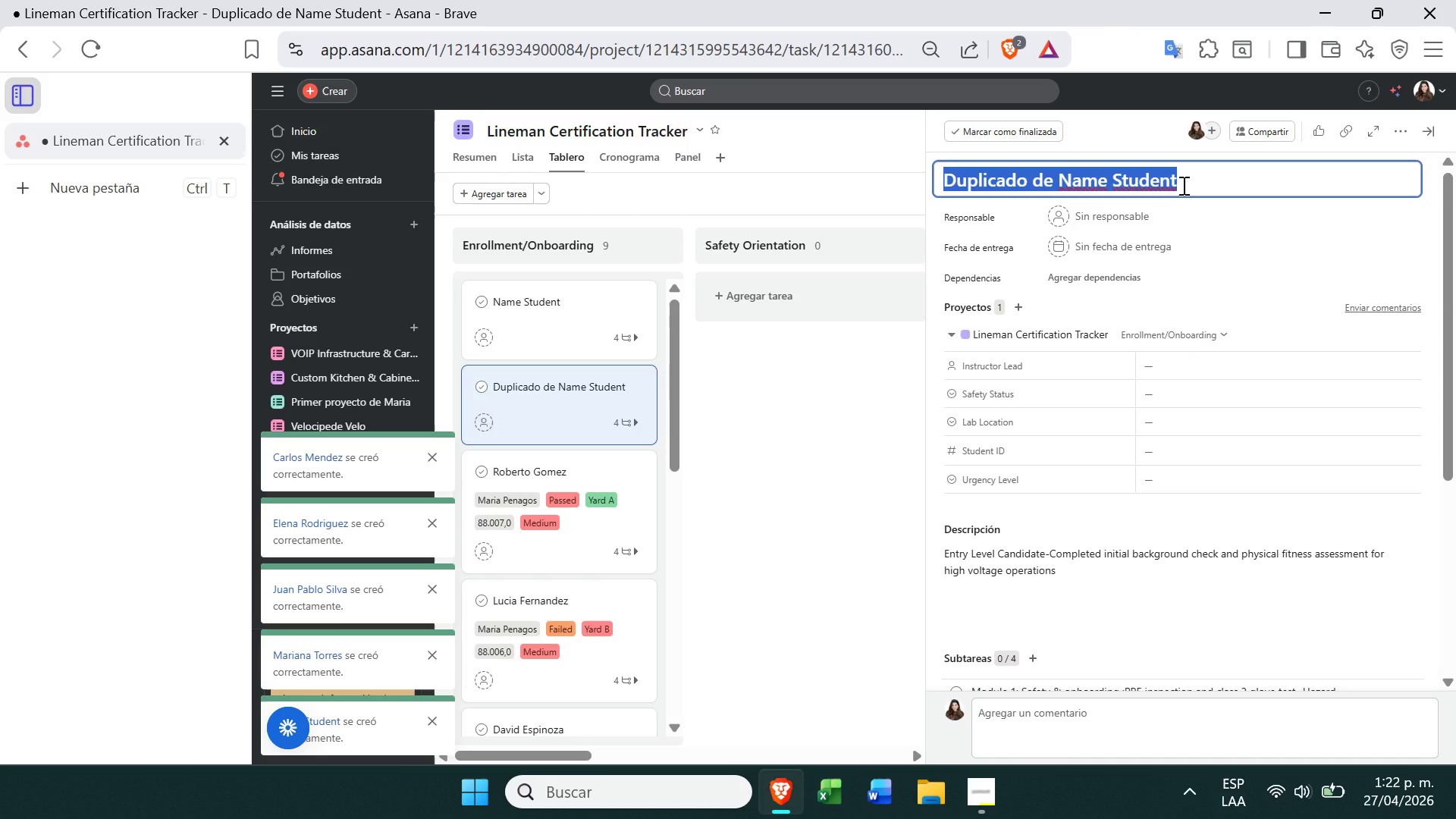 
triple_click([1182, 185])
 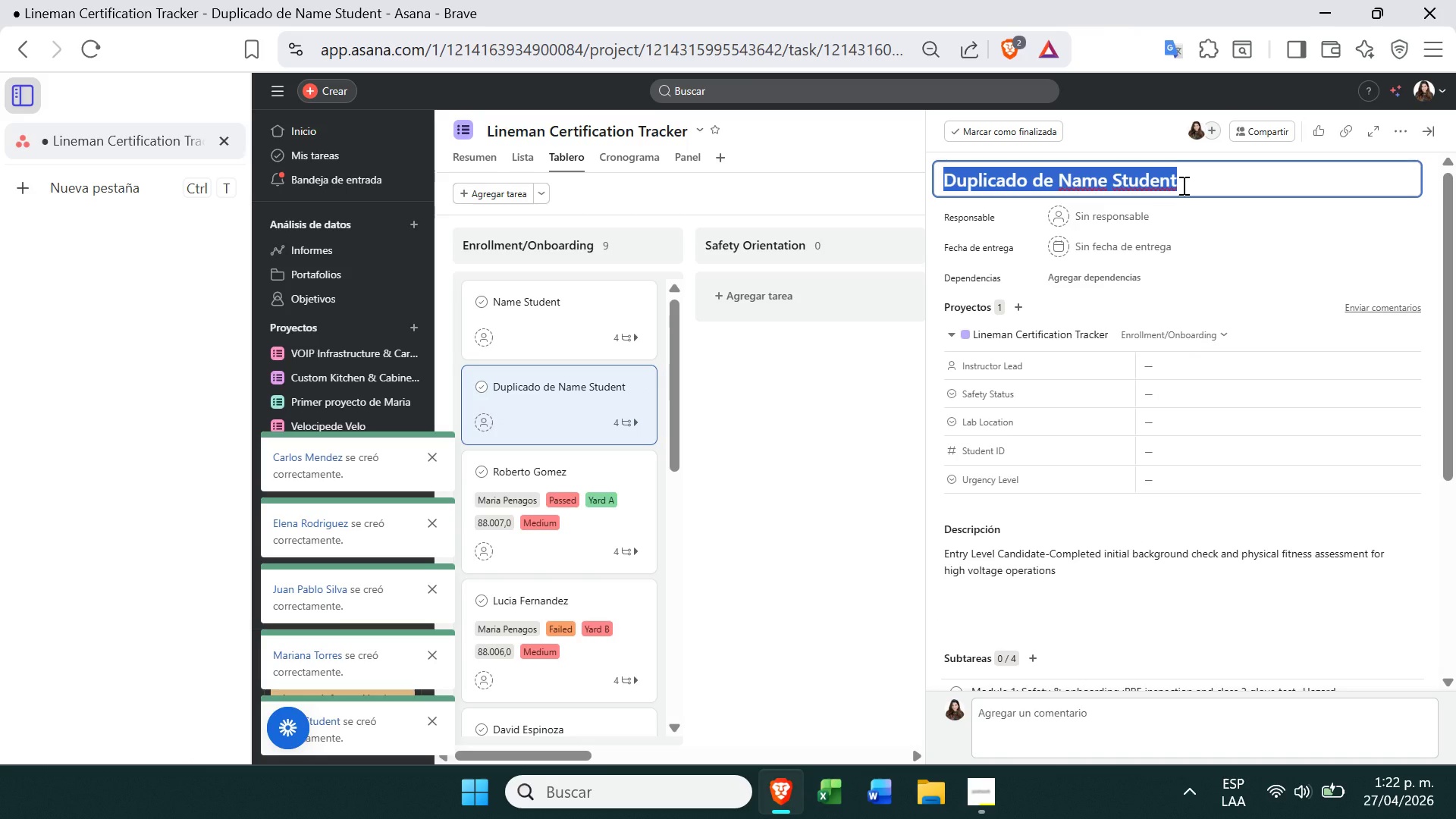 
type(Sofia Rincon)
 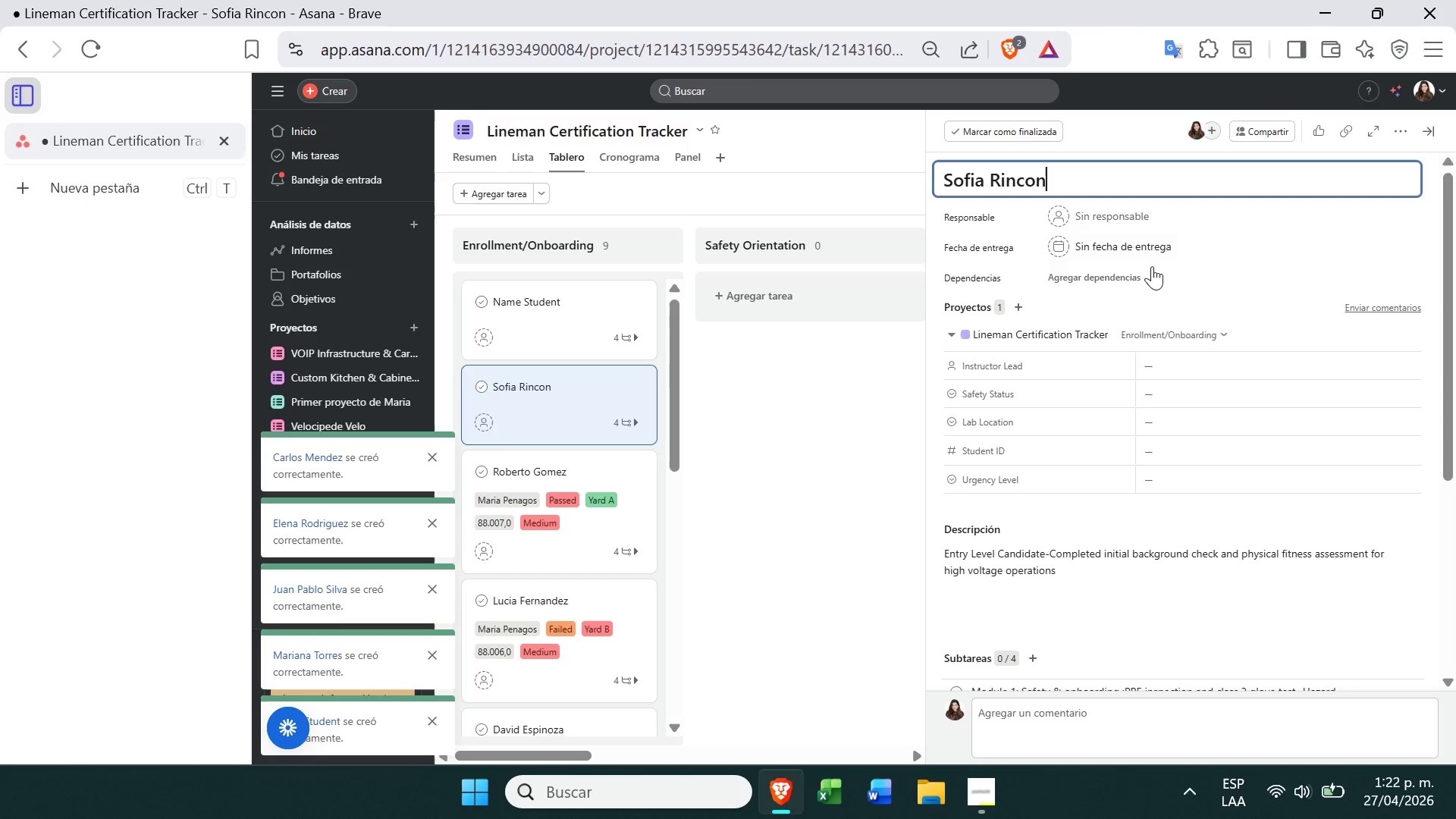 
left_click([1145, 367])
 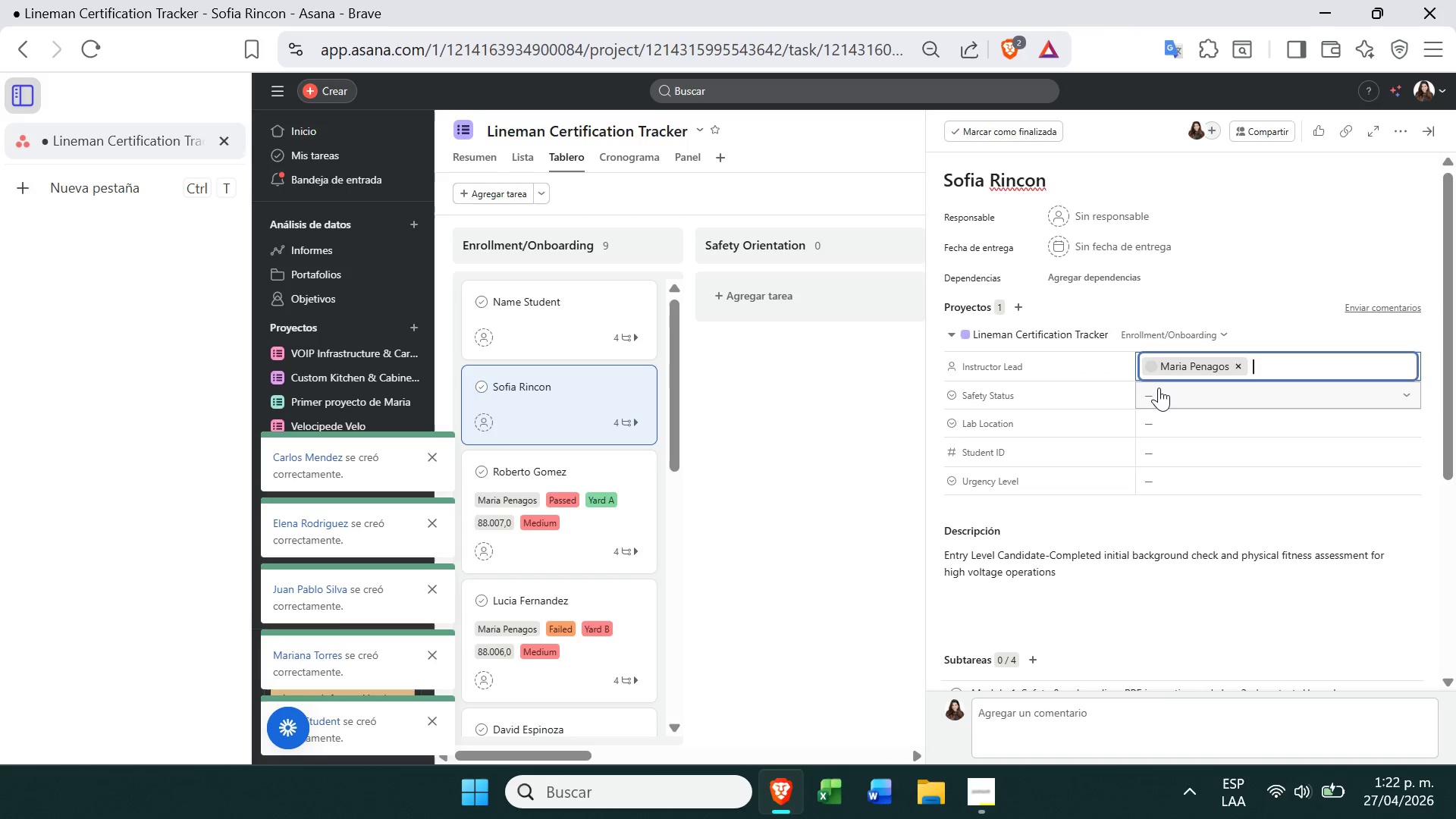 
double_click([1159, 391])
 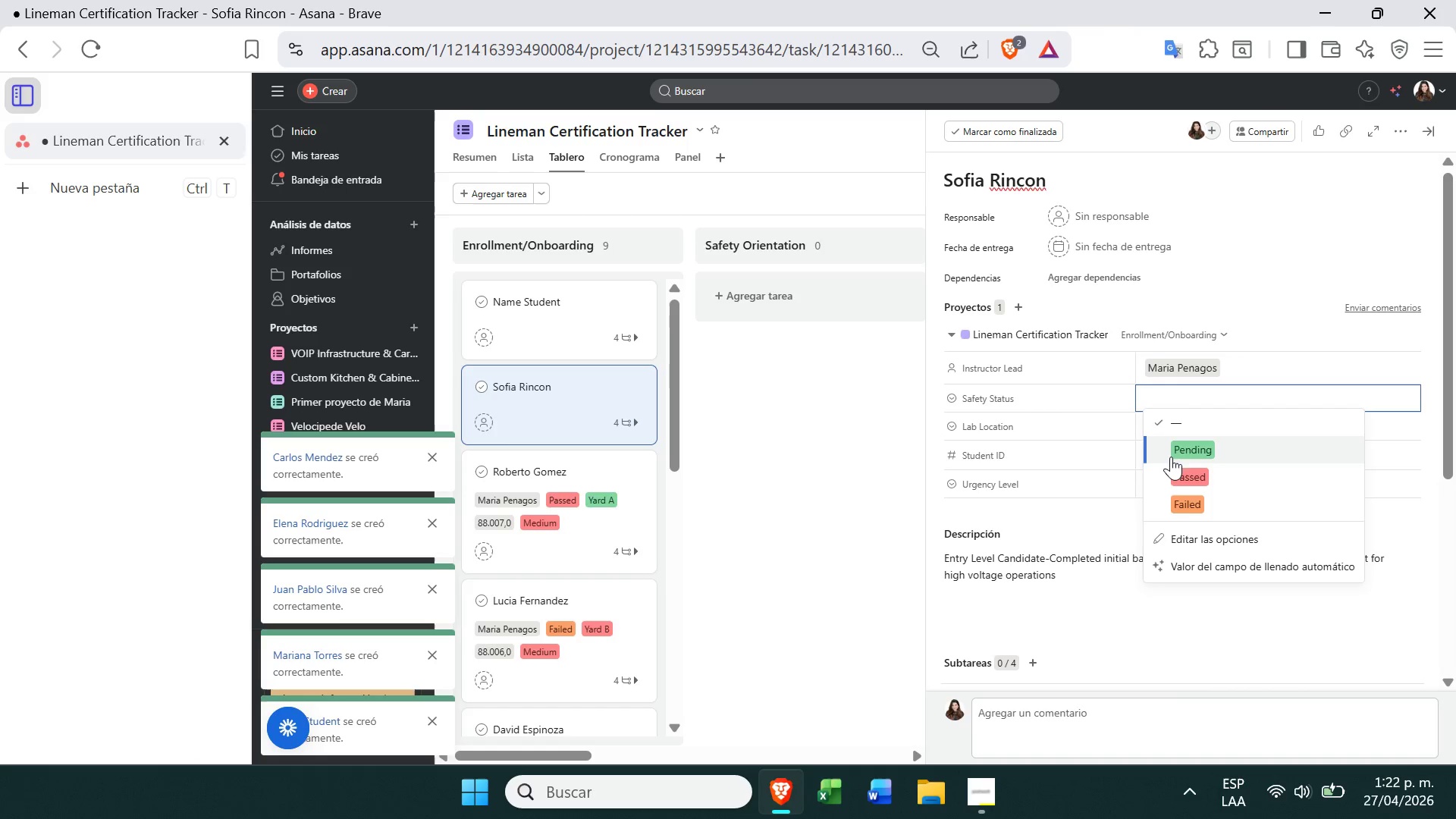 
left_click([1172, 479])
 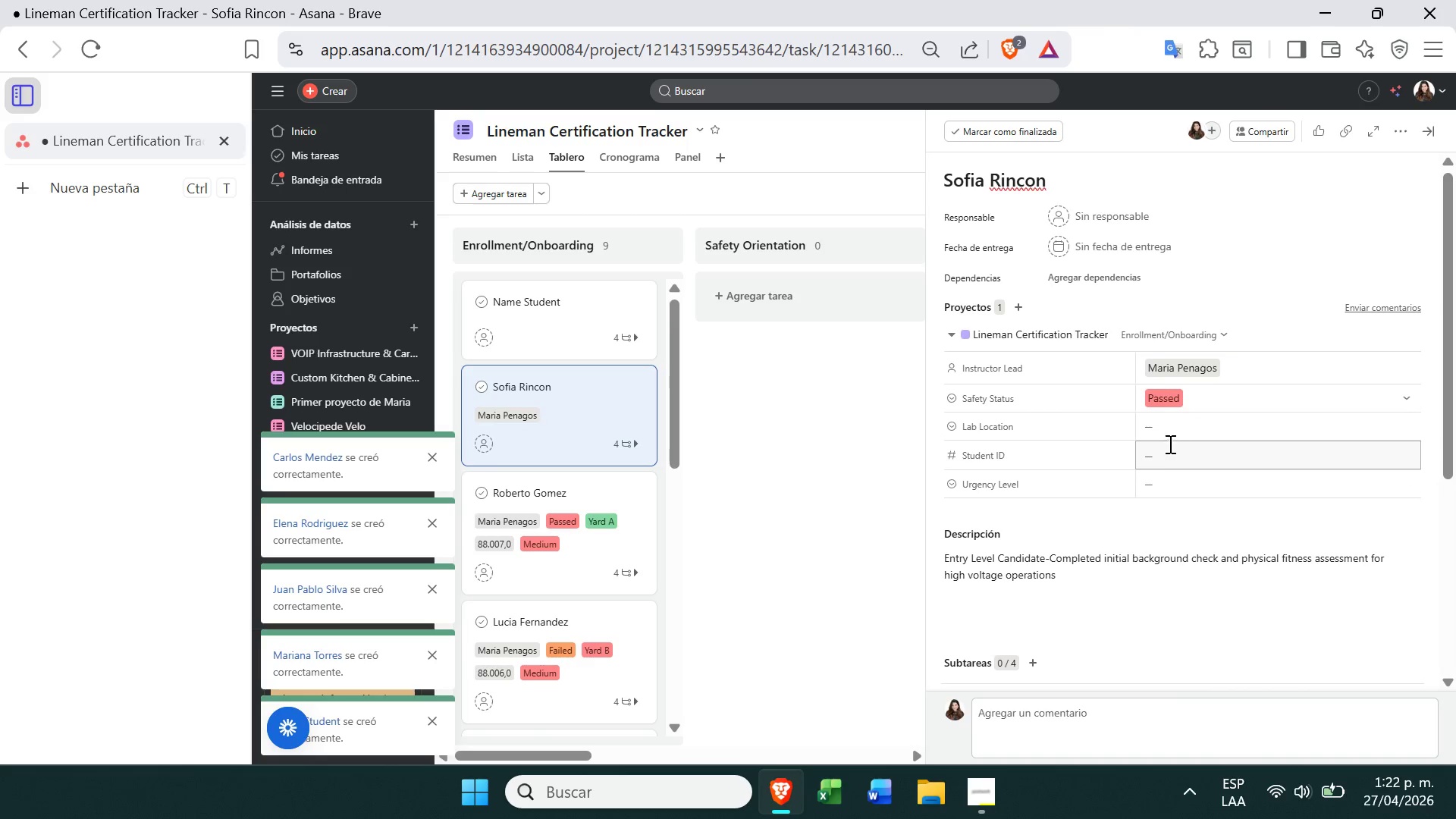 
left_click([1172, 428])
 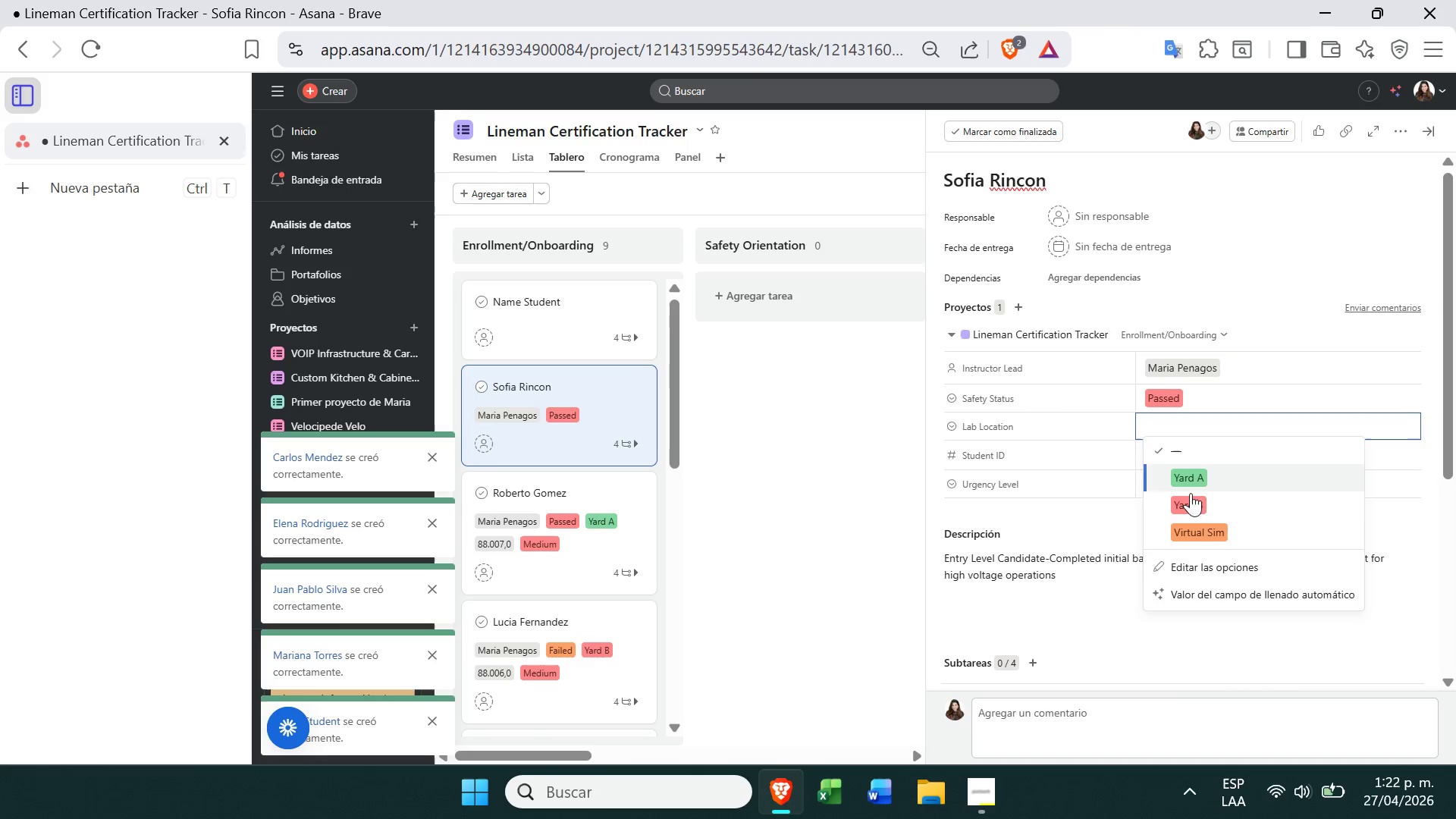 
left_click([1193, 498])
 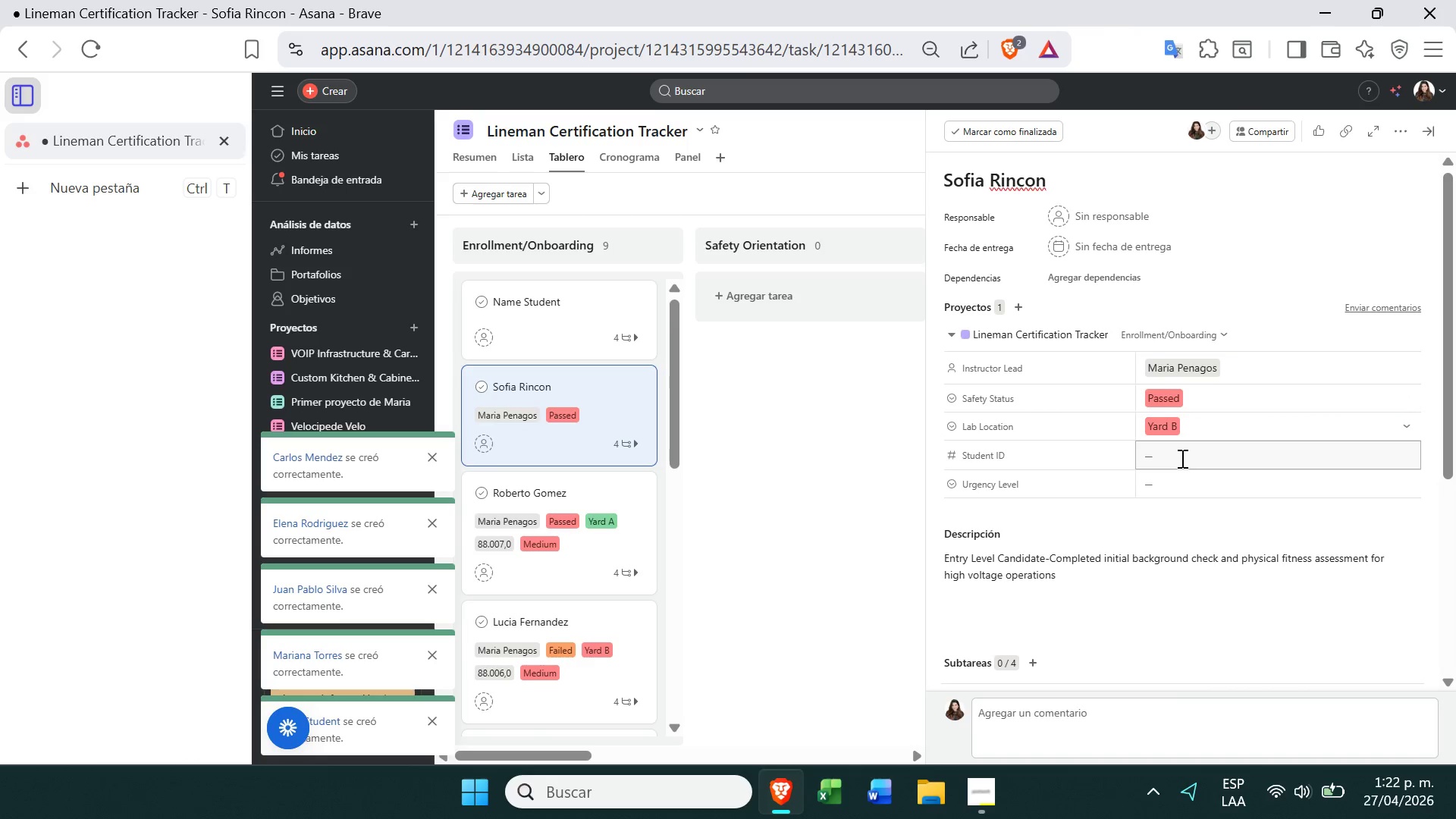 
left_click([1181, 458])
 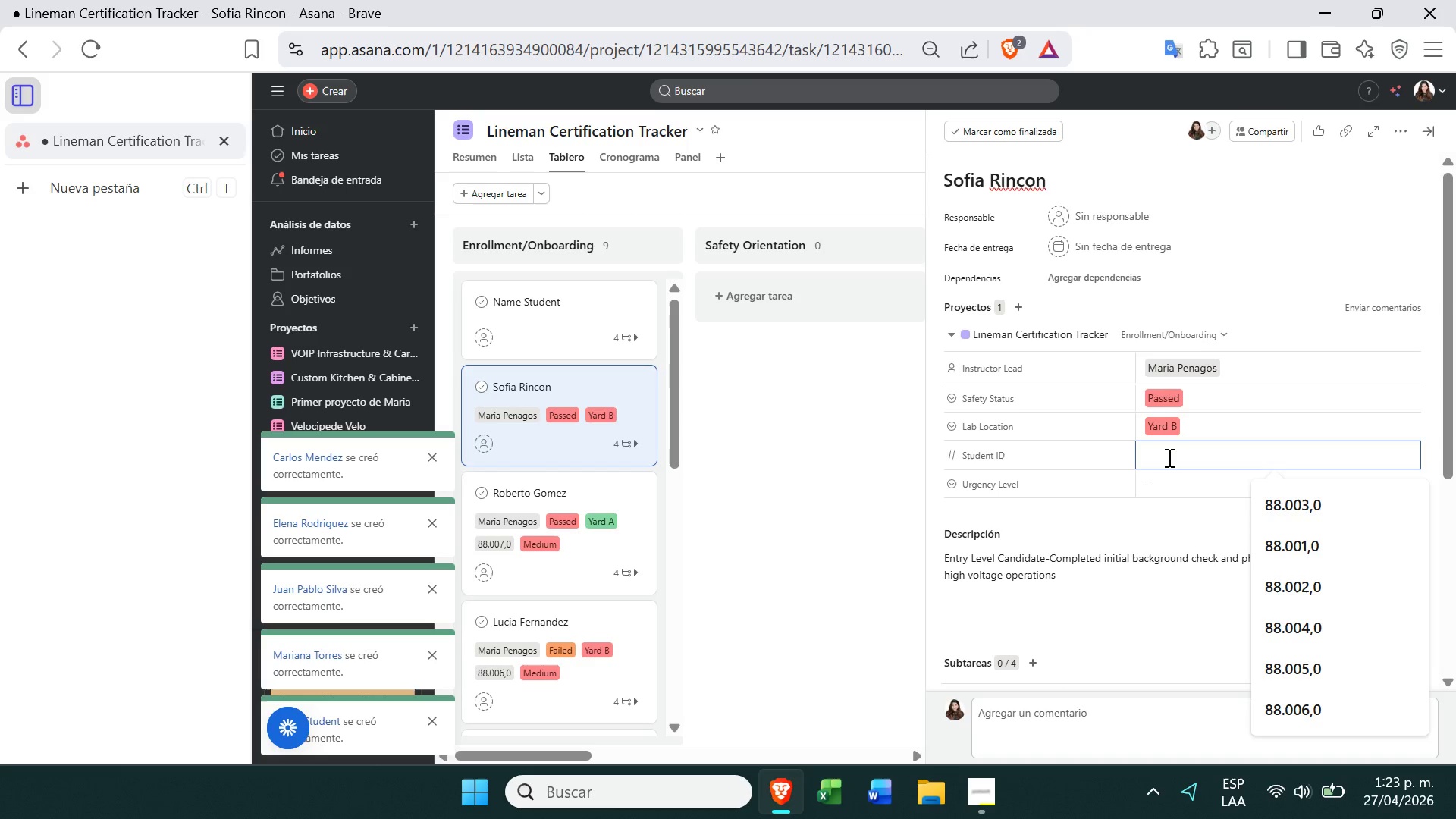 
type(88008)
 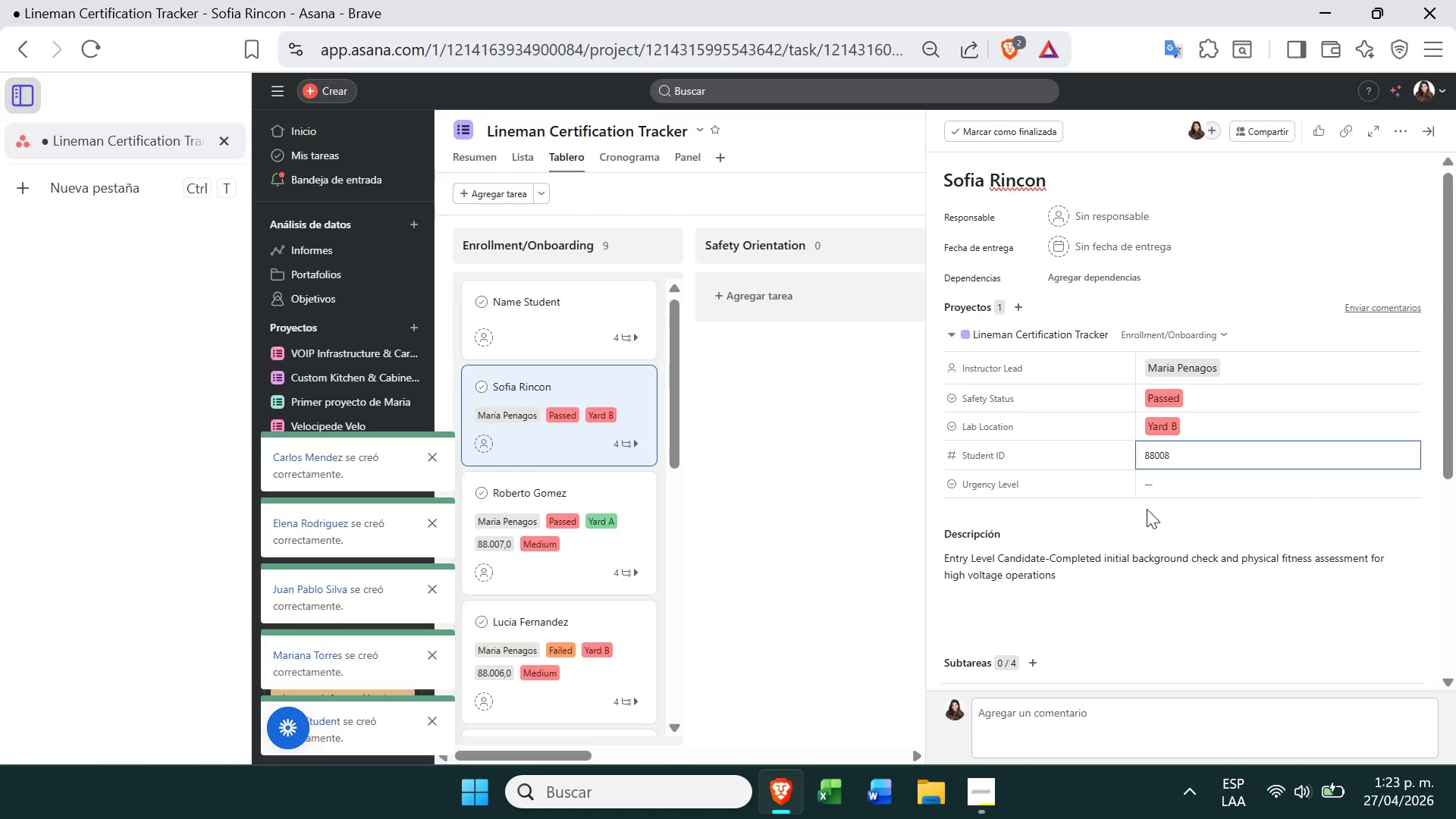 
double_click([1158, 500])
 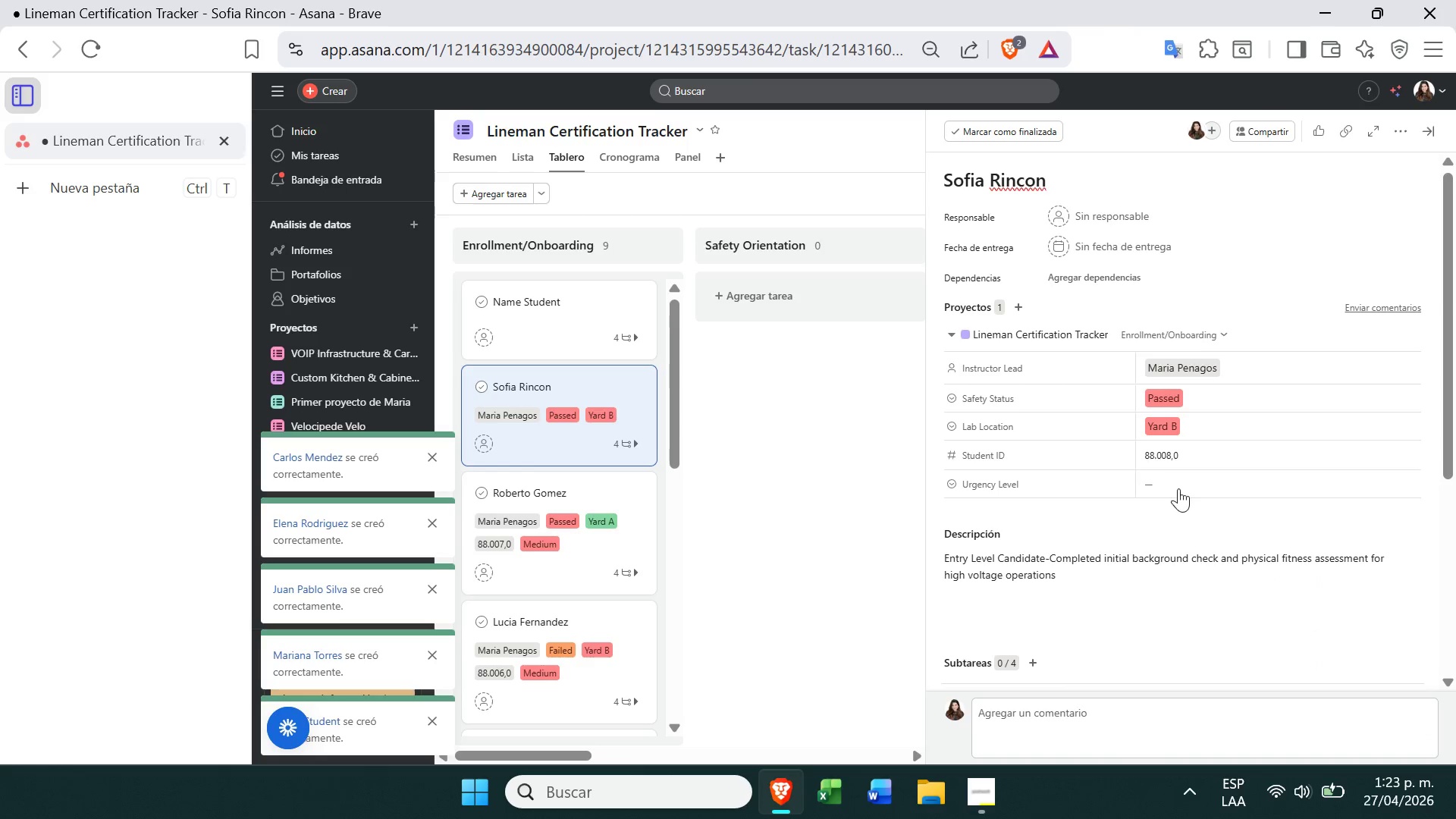 
triple_click([1178, 488])
 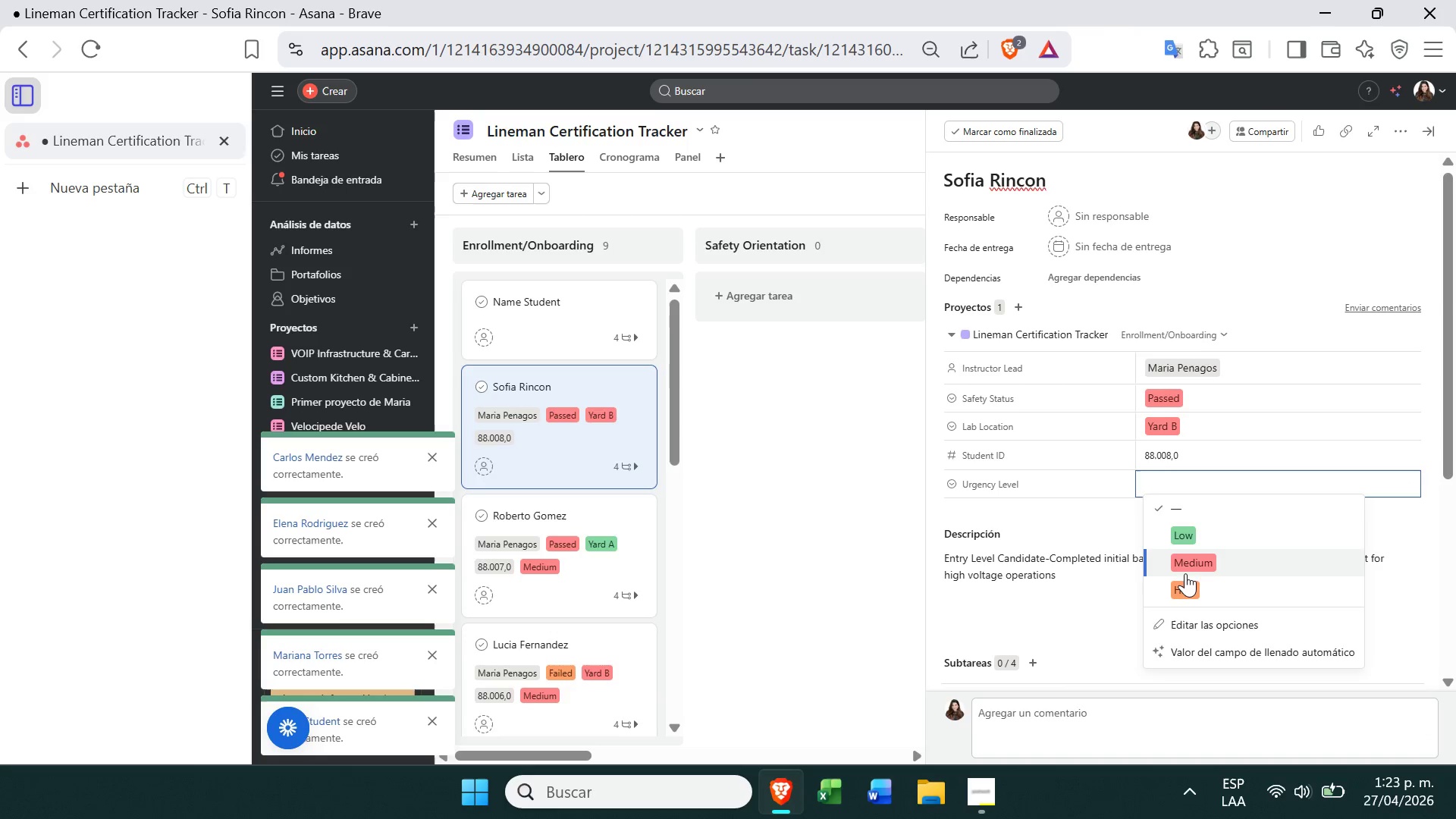 
left_click([1185, 575])
 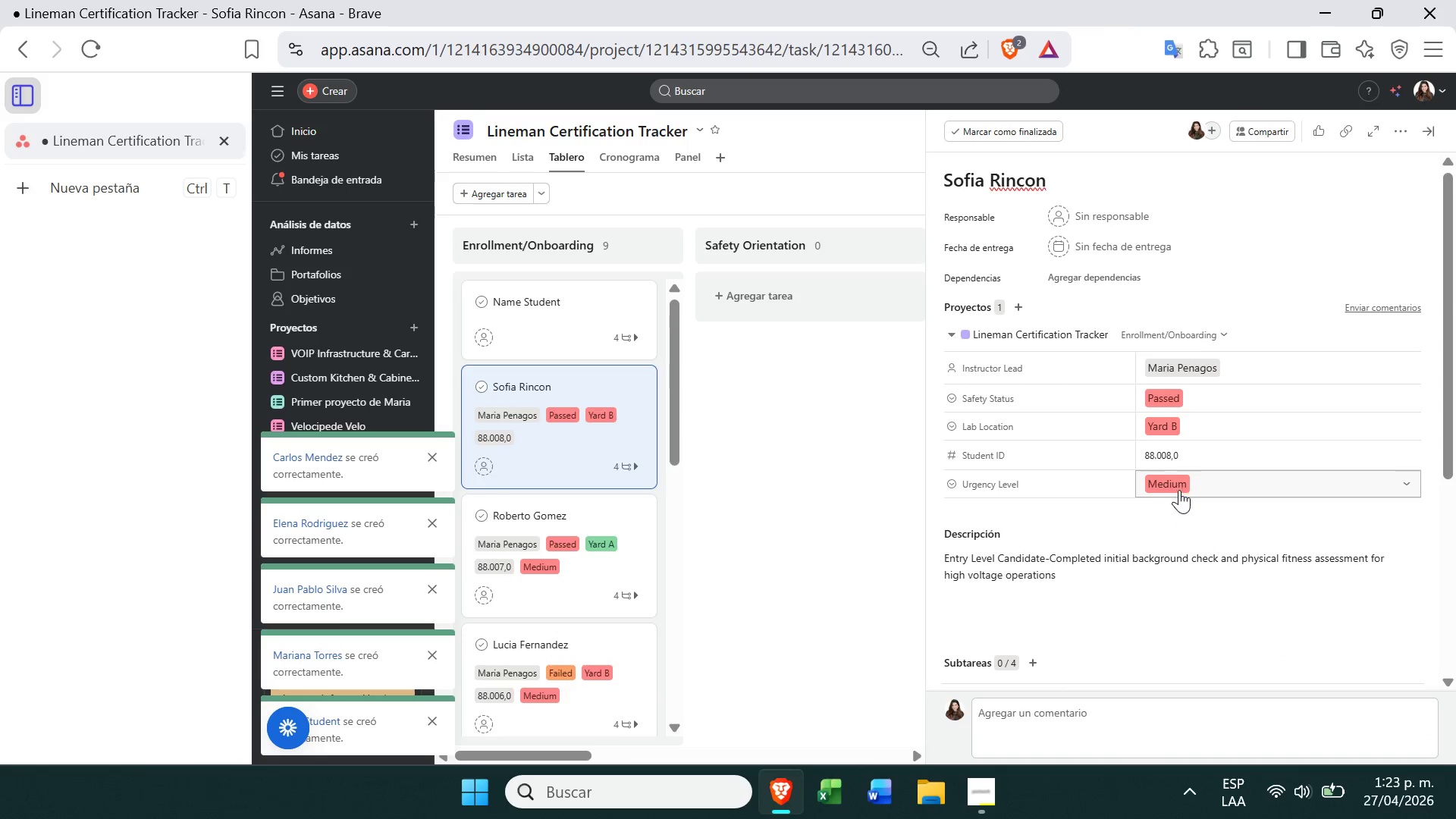 
left_click([1182, 487])
 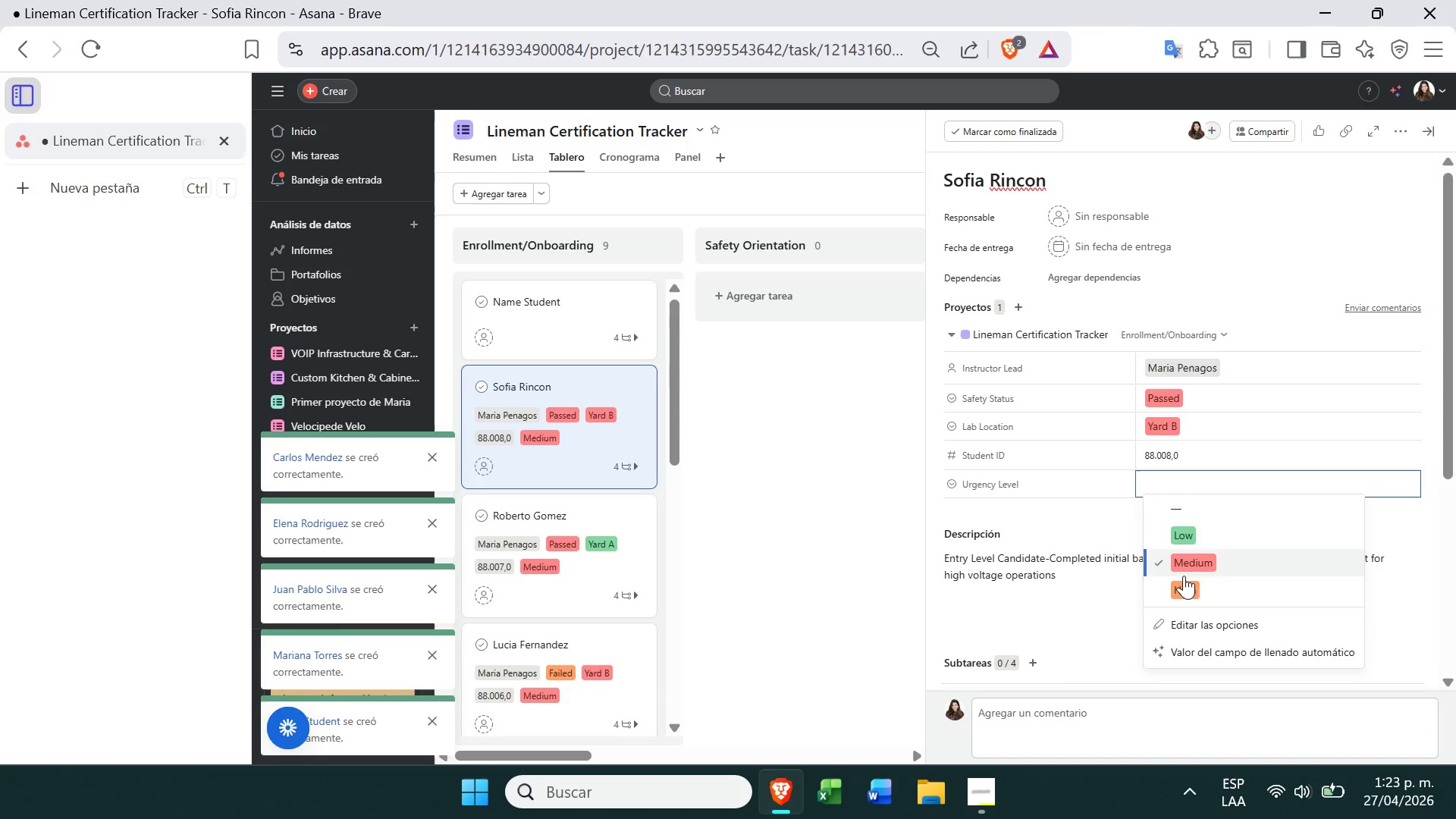 
left_click([1184, 587])
 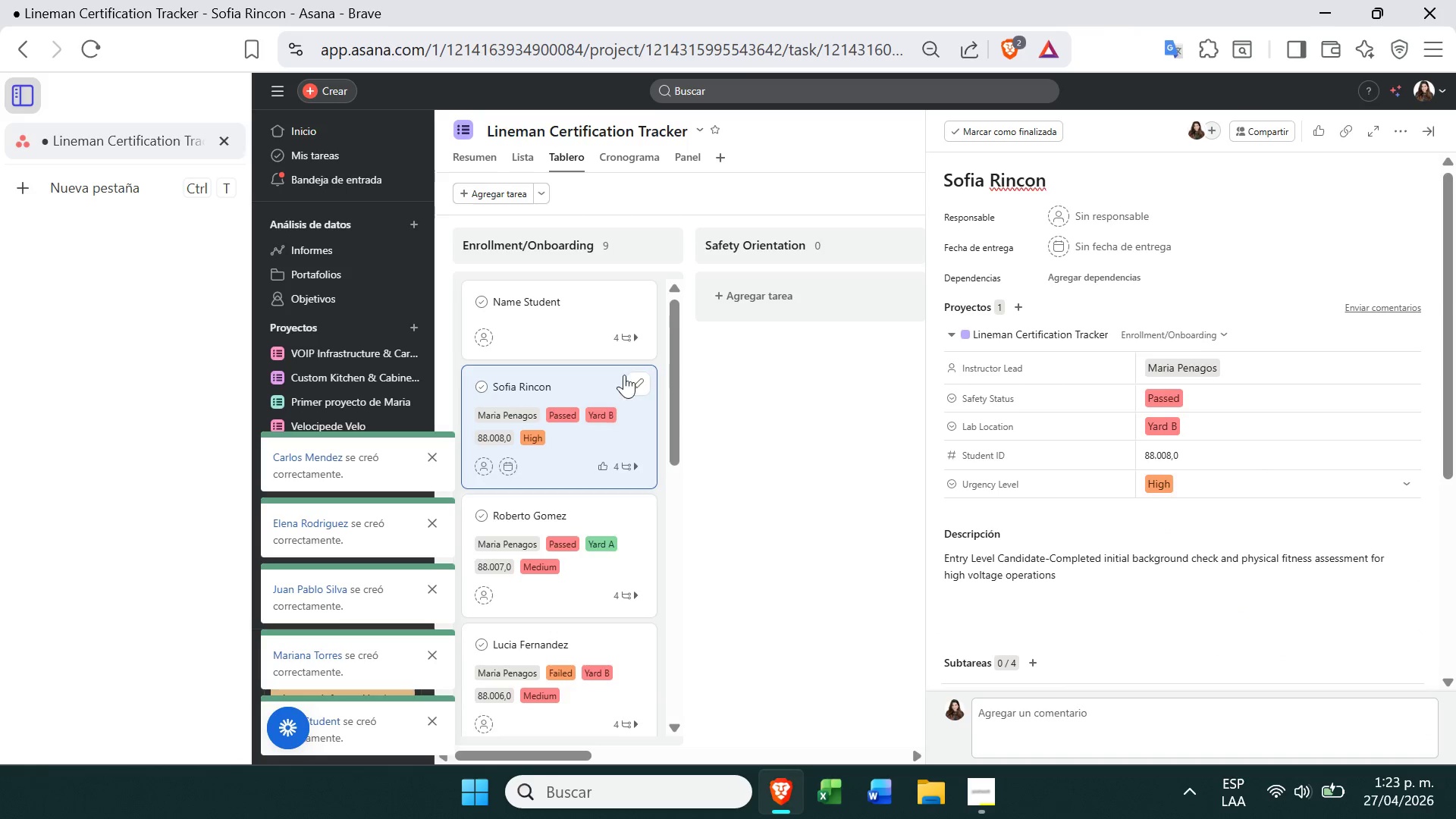 
left_click([592, 318])
 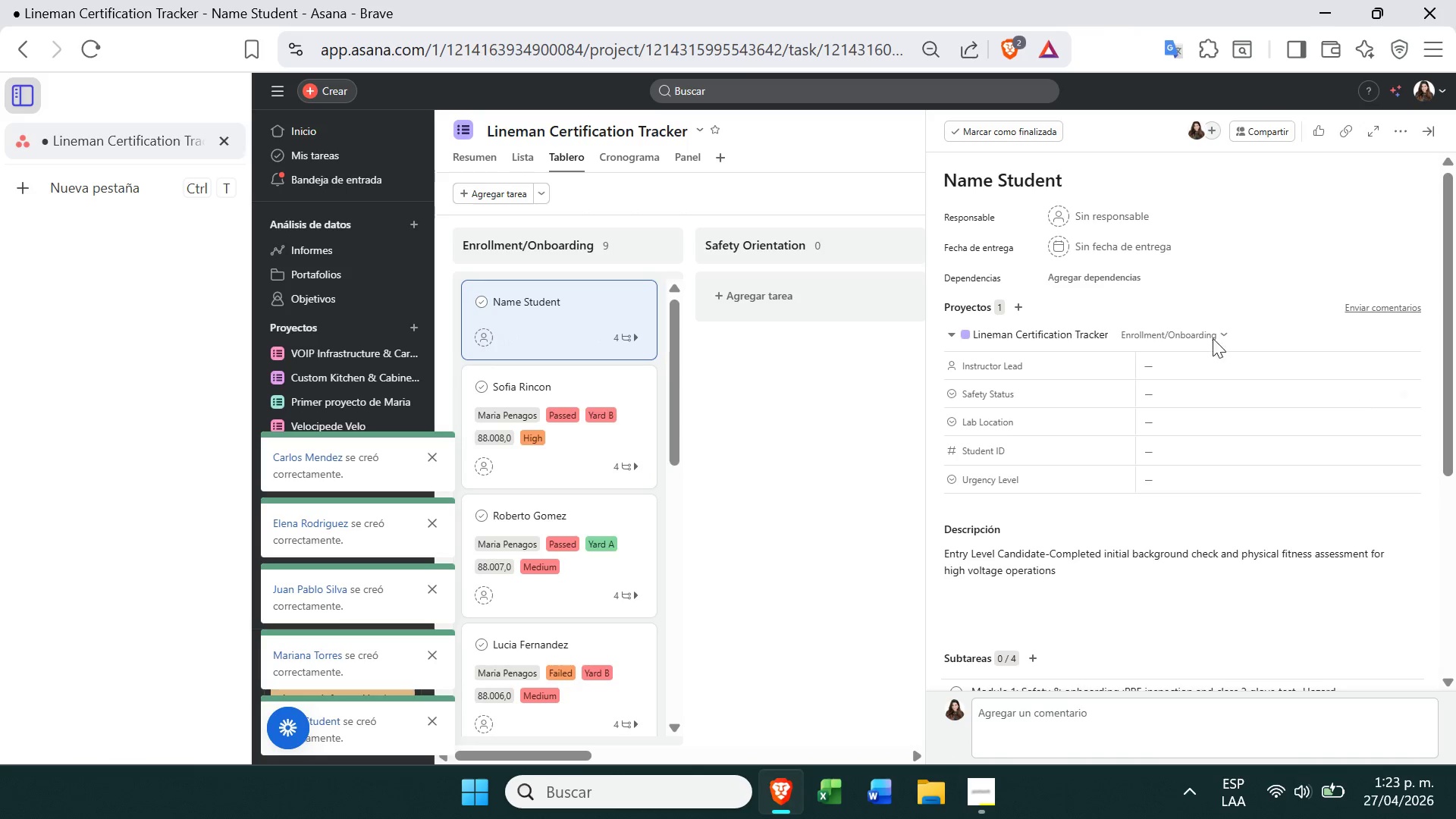 
double_click([987, 187])
 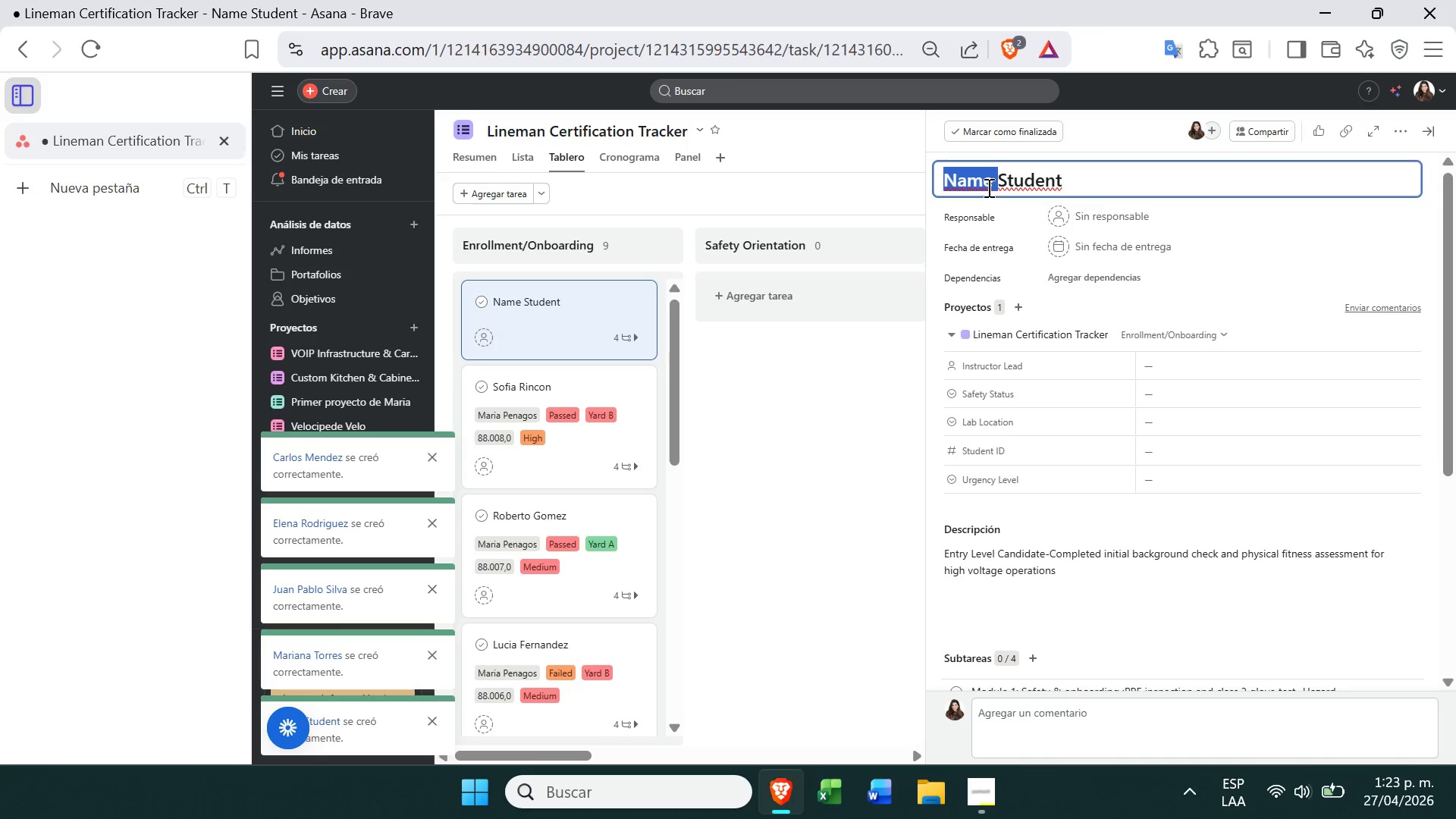 
triple_click([987, 187])
 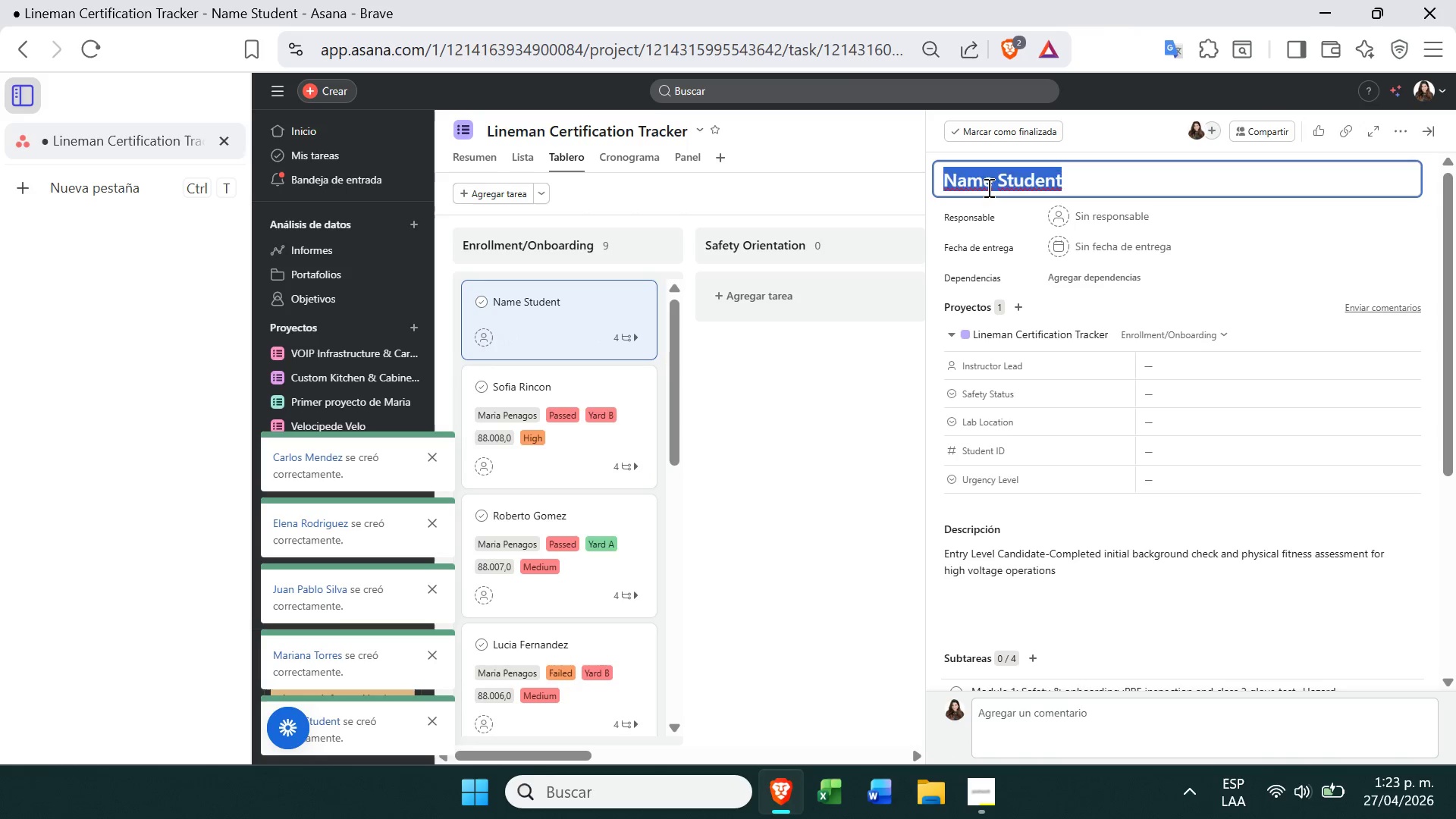 
key(Backspace)
type(Andres Castro)
 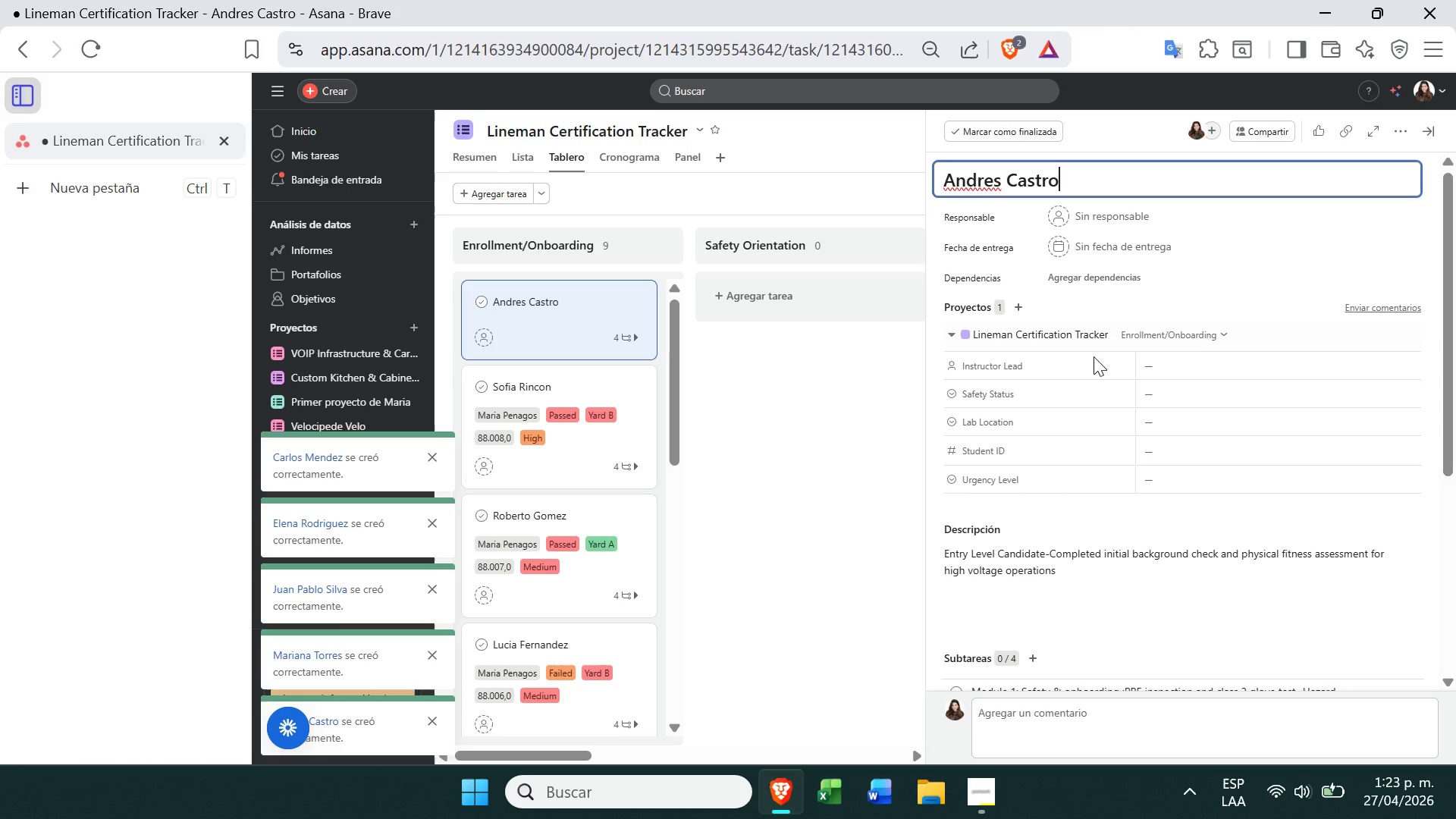 
left_click([1144, 359])
 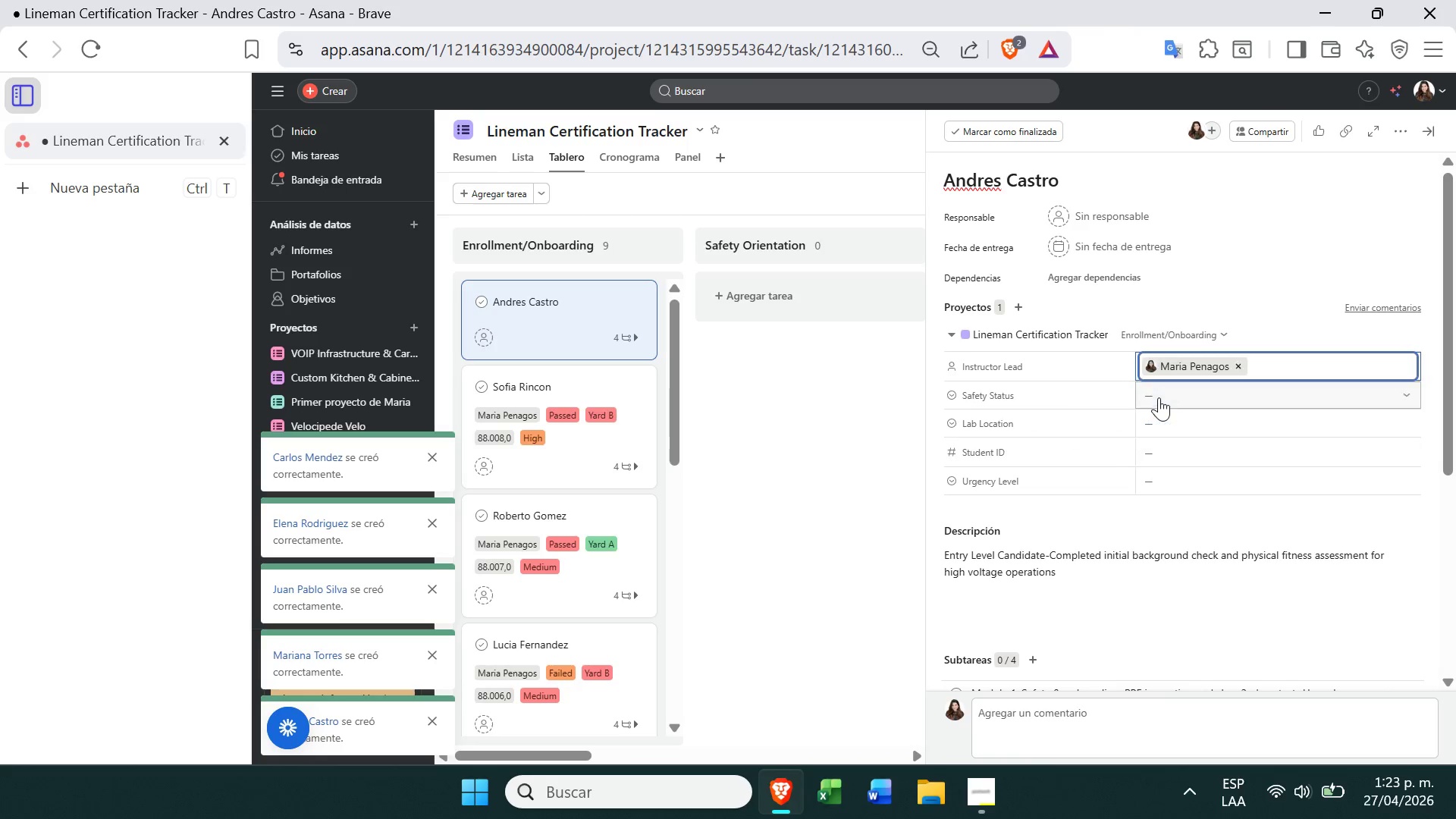 
double_click([1185, 391])
 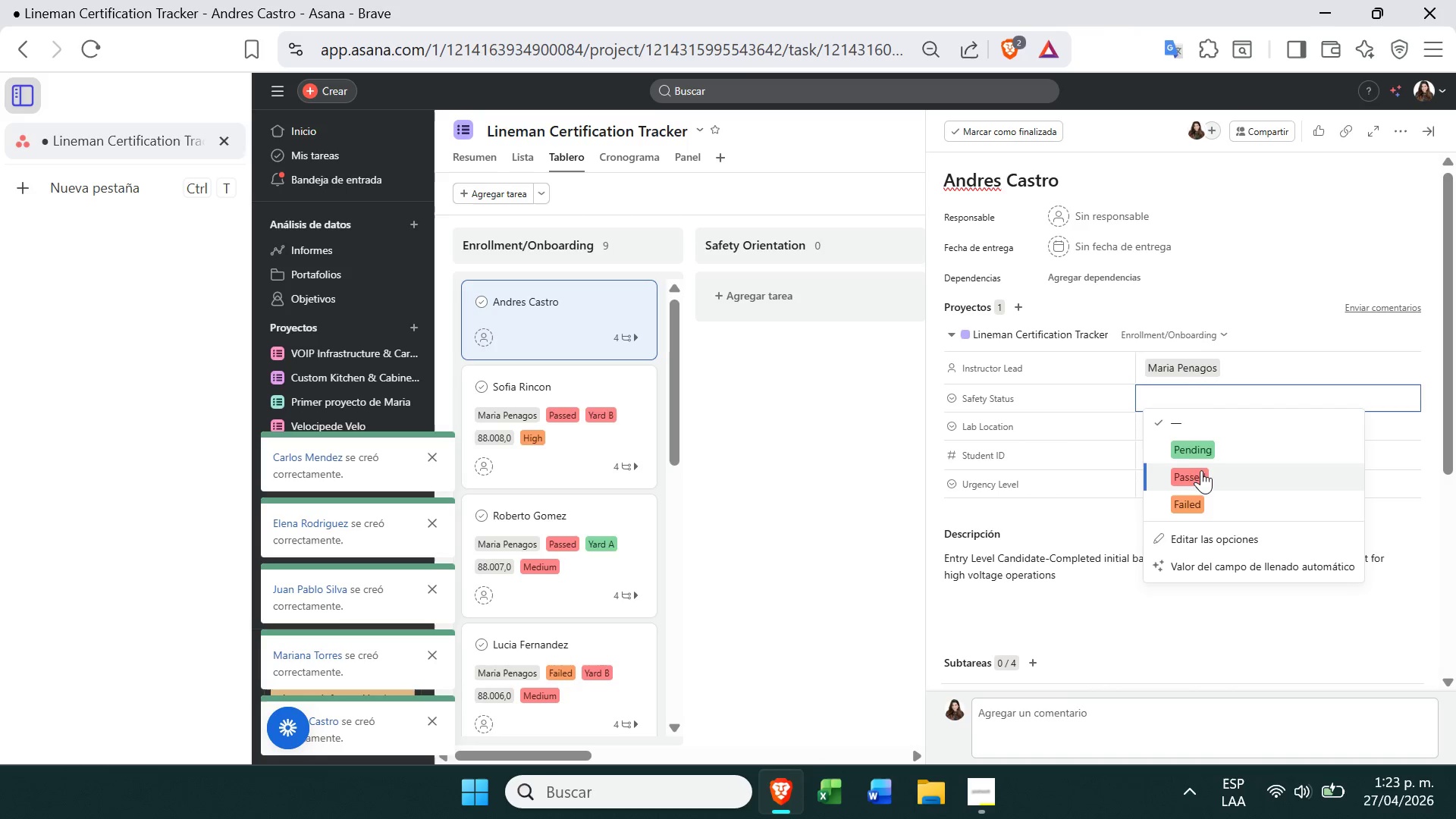 
left_click([1210, 450])
 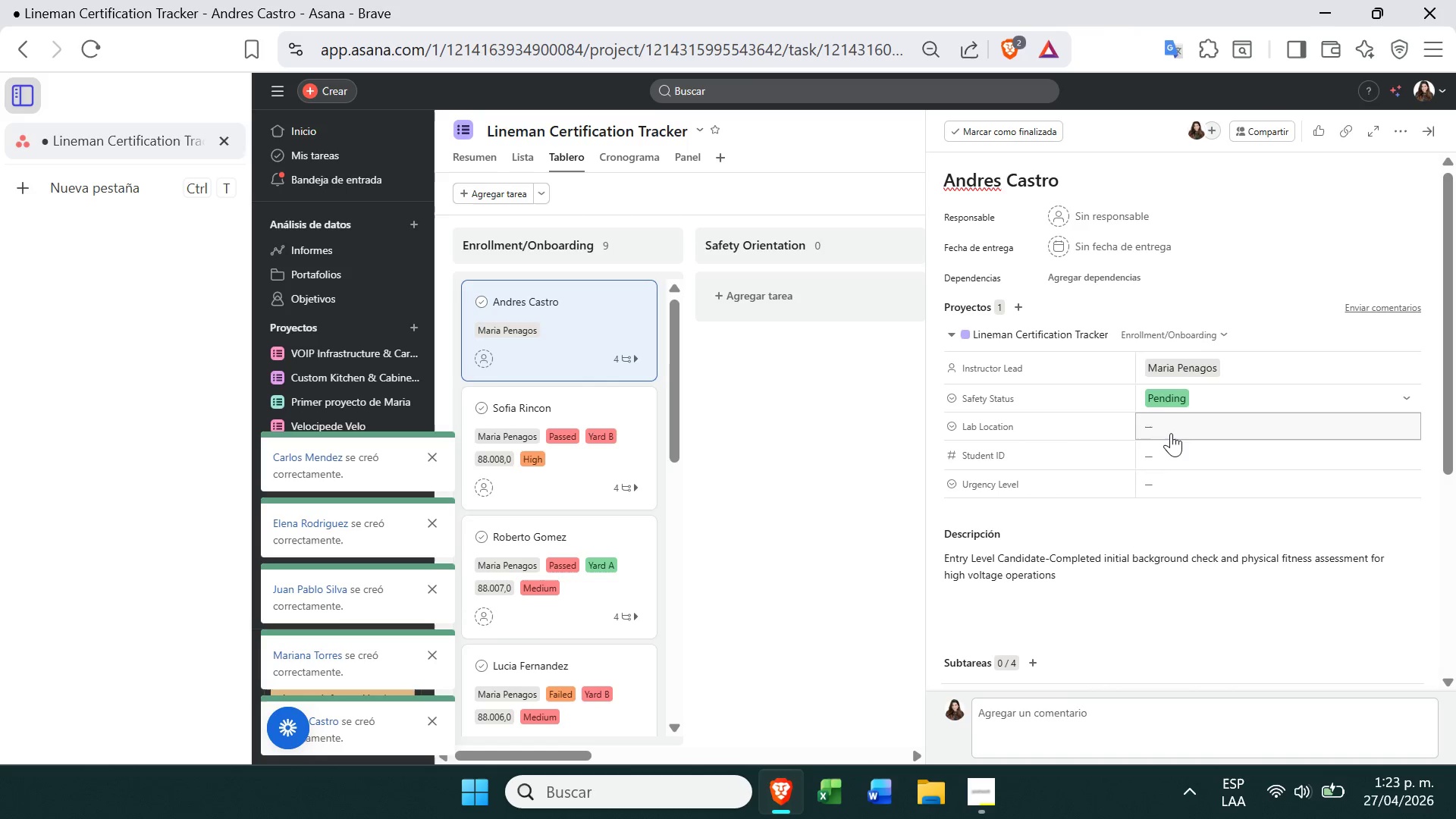 
left_click([1169, 441])
 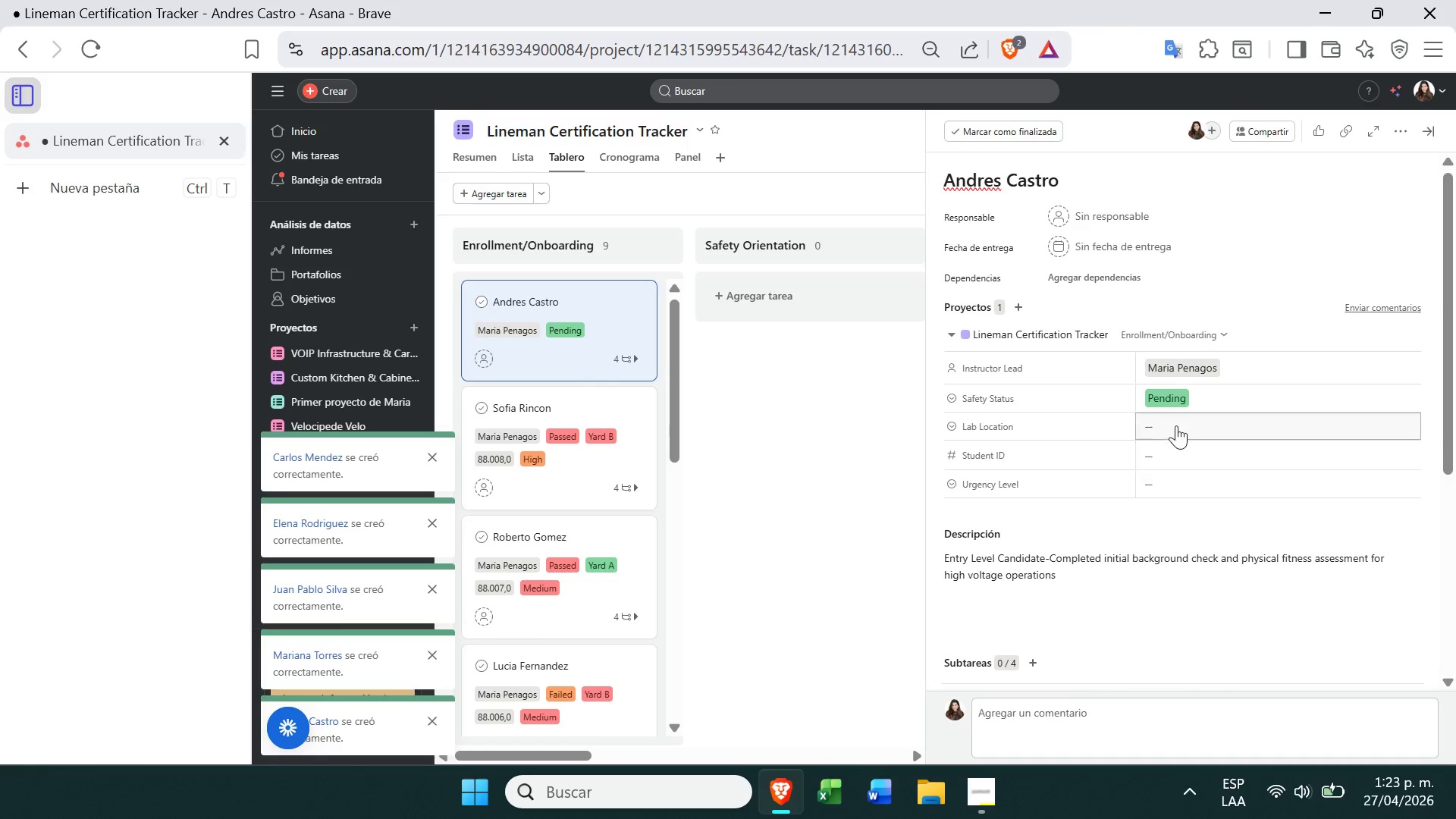 
left_click([1177, 425])
 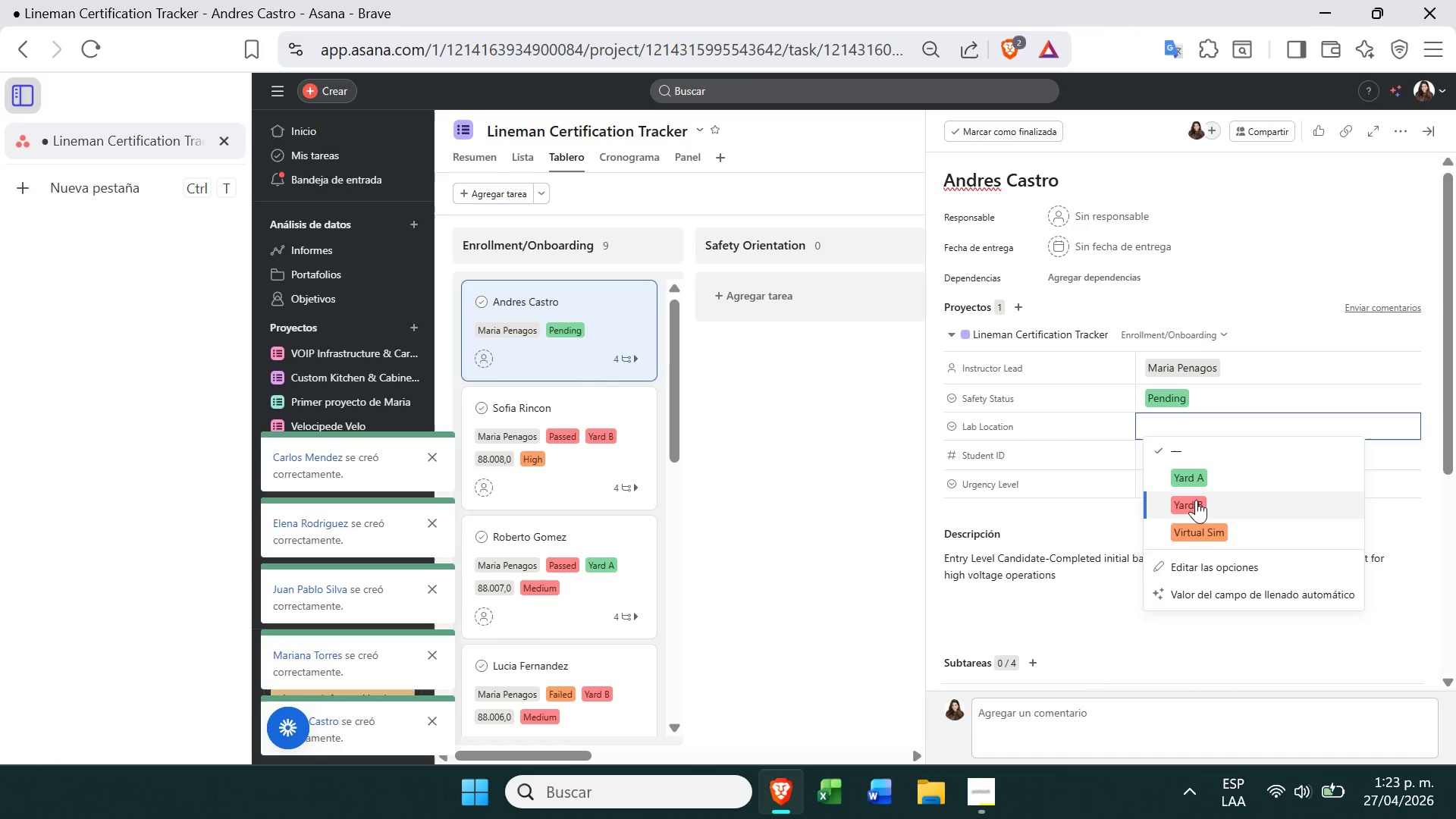 
left_click([1203, 532])
 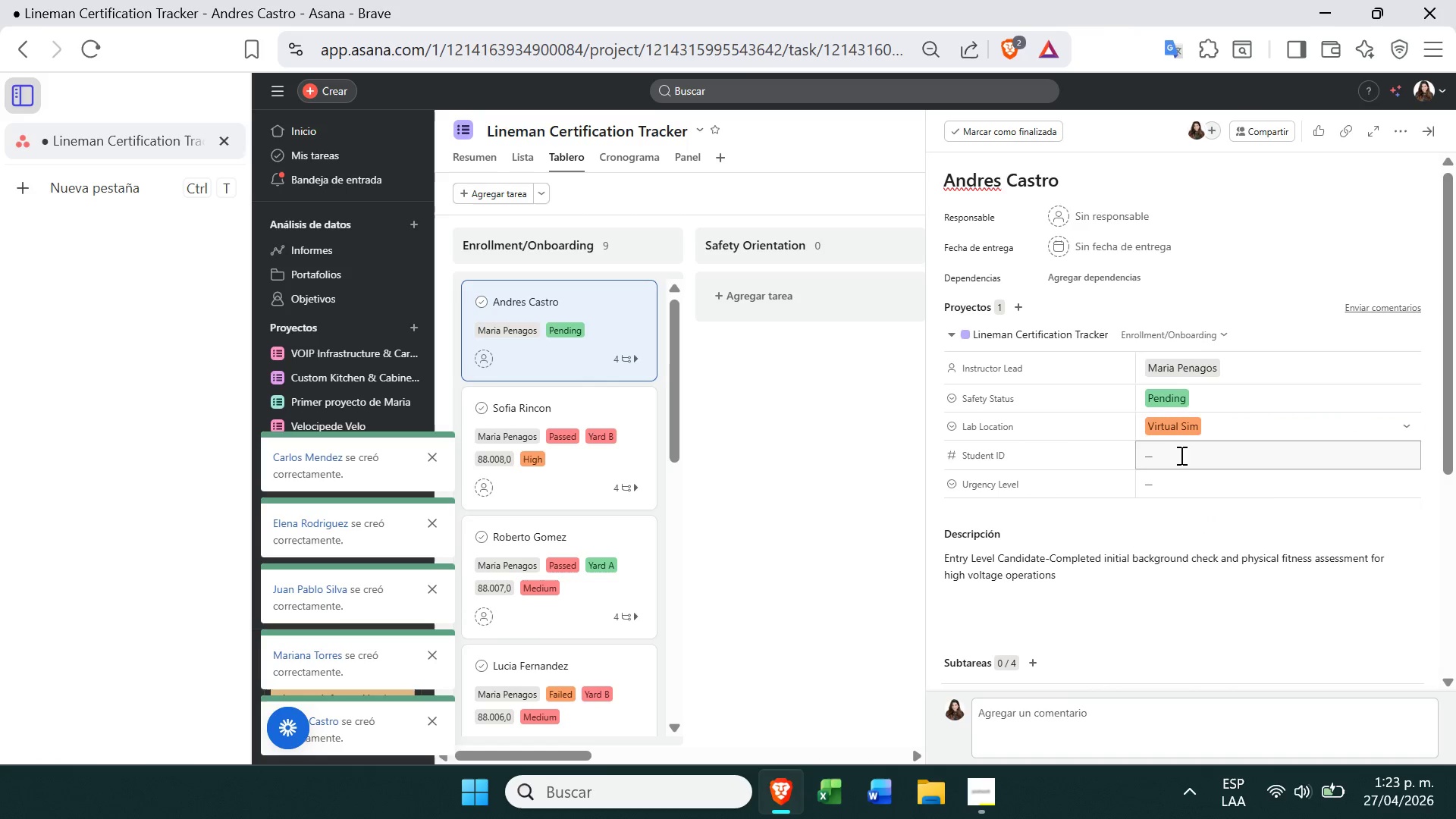 
left_click([1178, 454])
 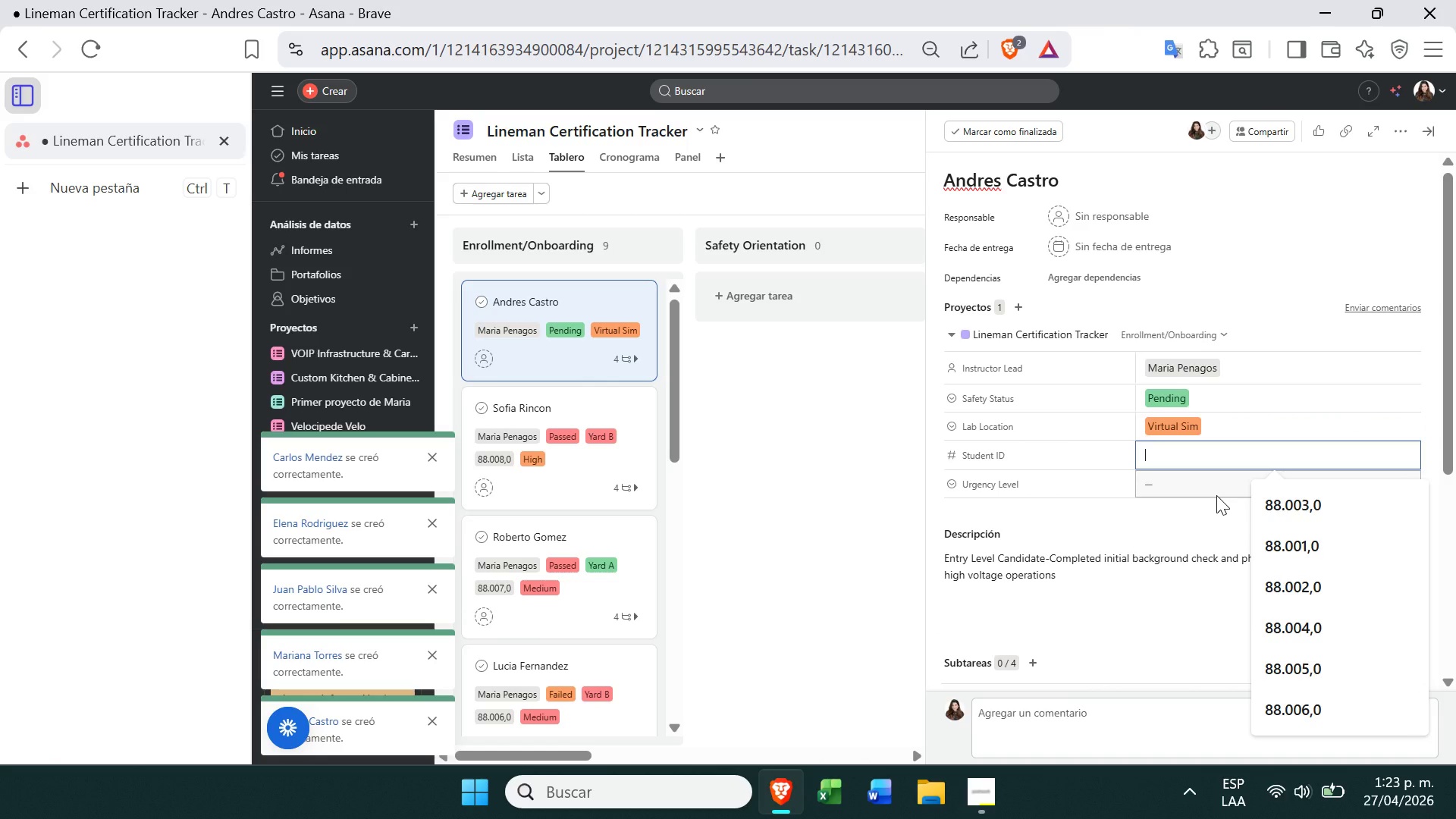 
type(88009)
 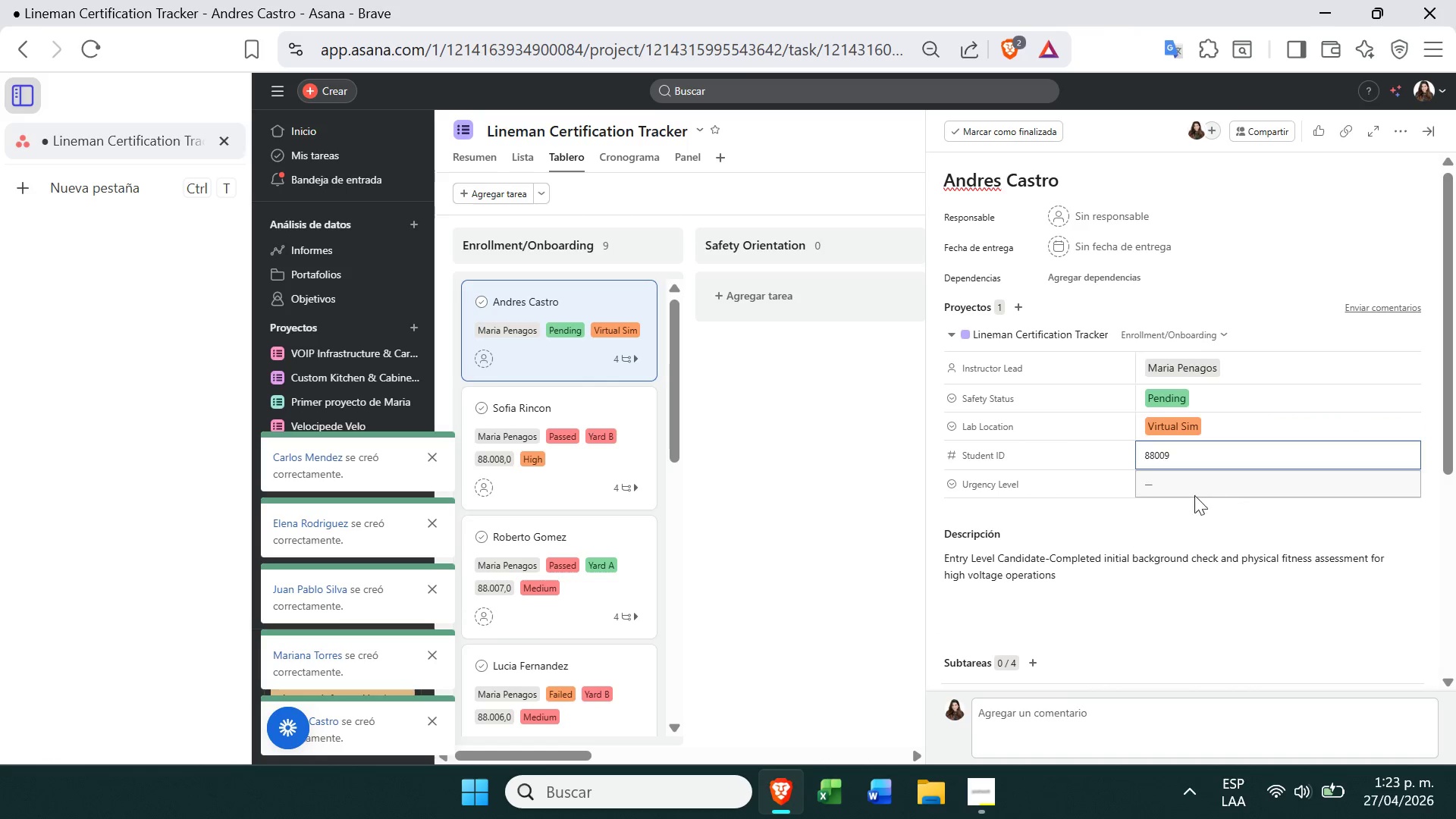 
left_click([1193, 499])
 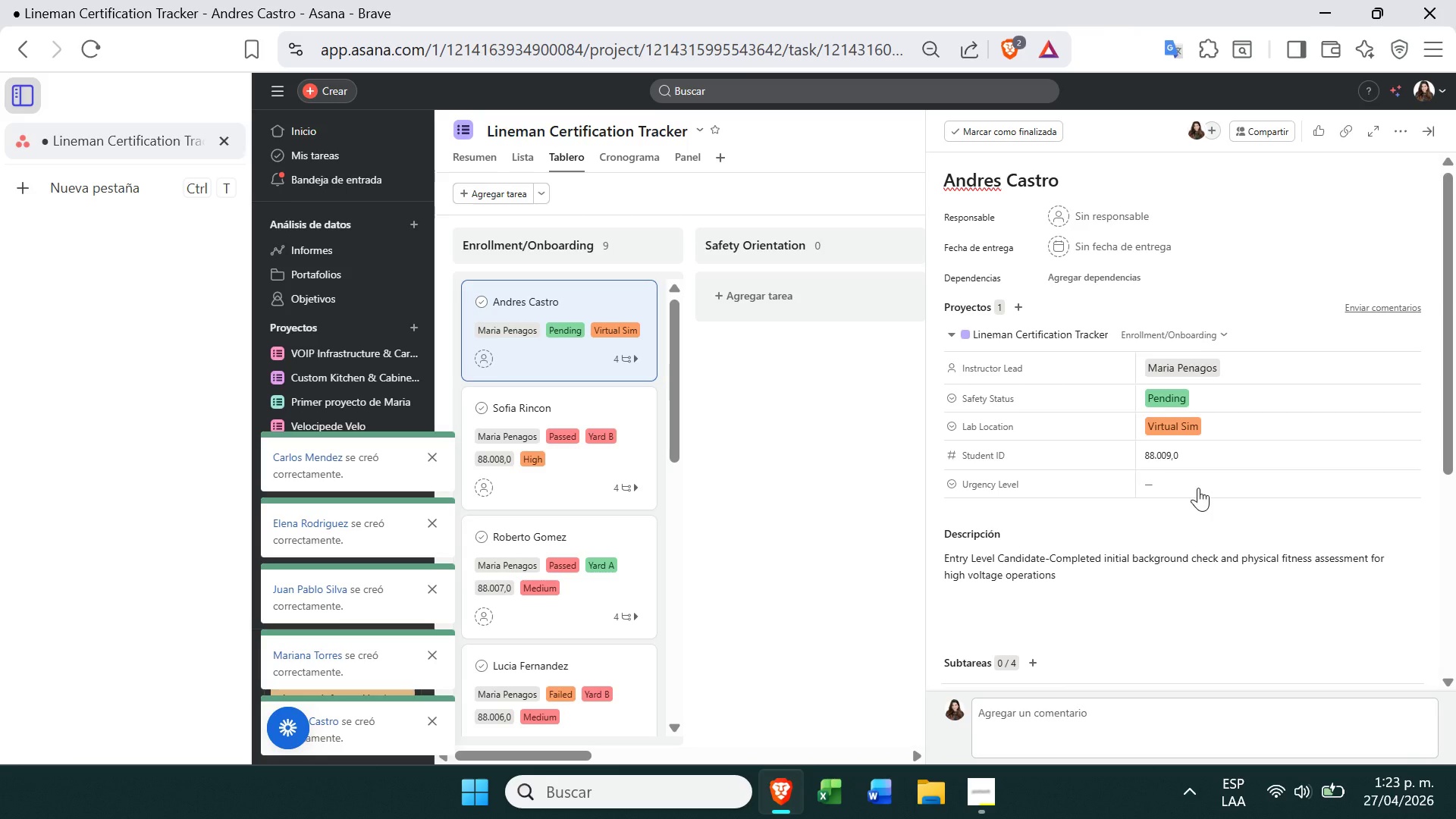 
left_click([1206, 480])
 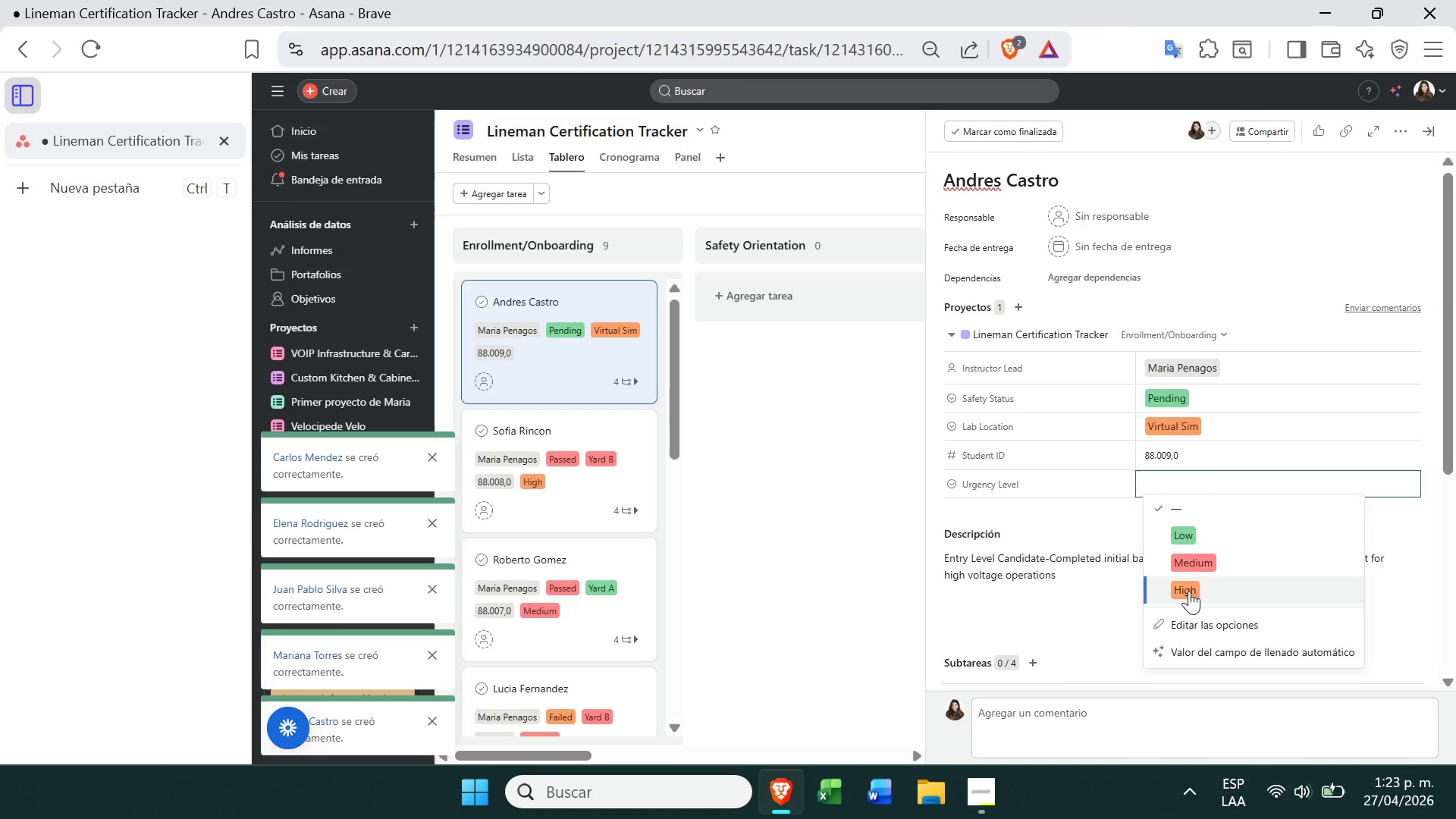 
left_click([1191, 555])
 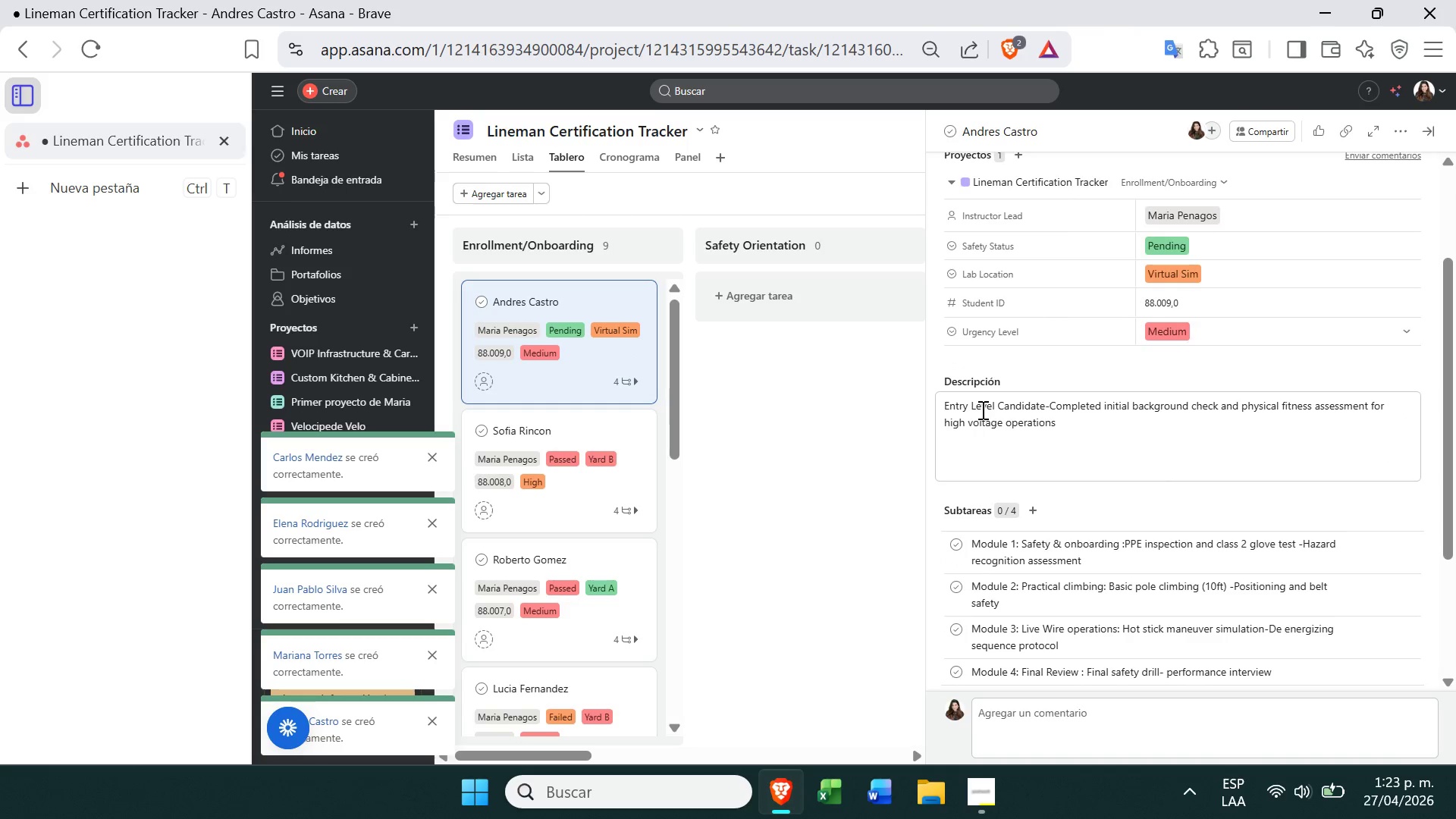 
left_click([759, 491])
 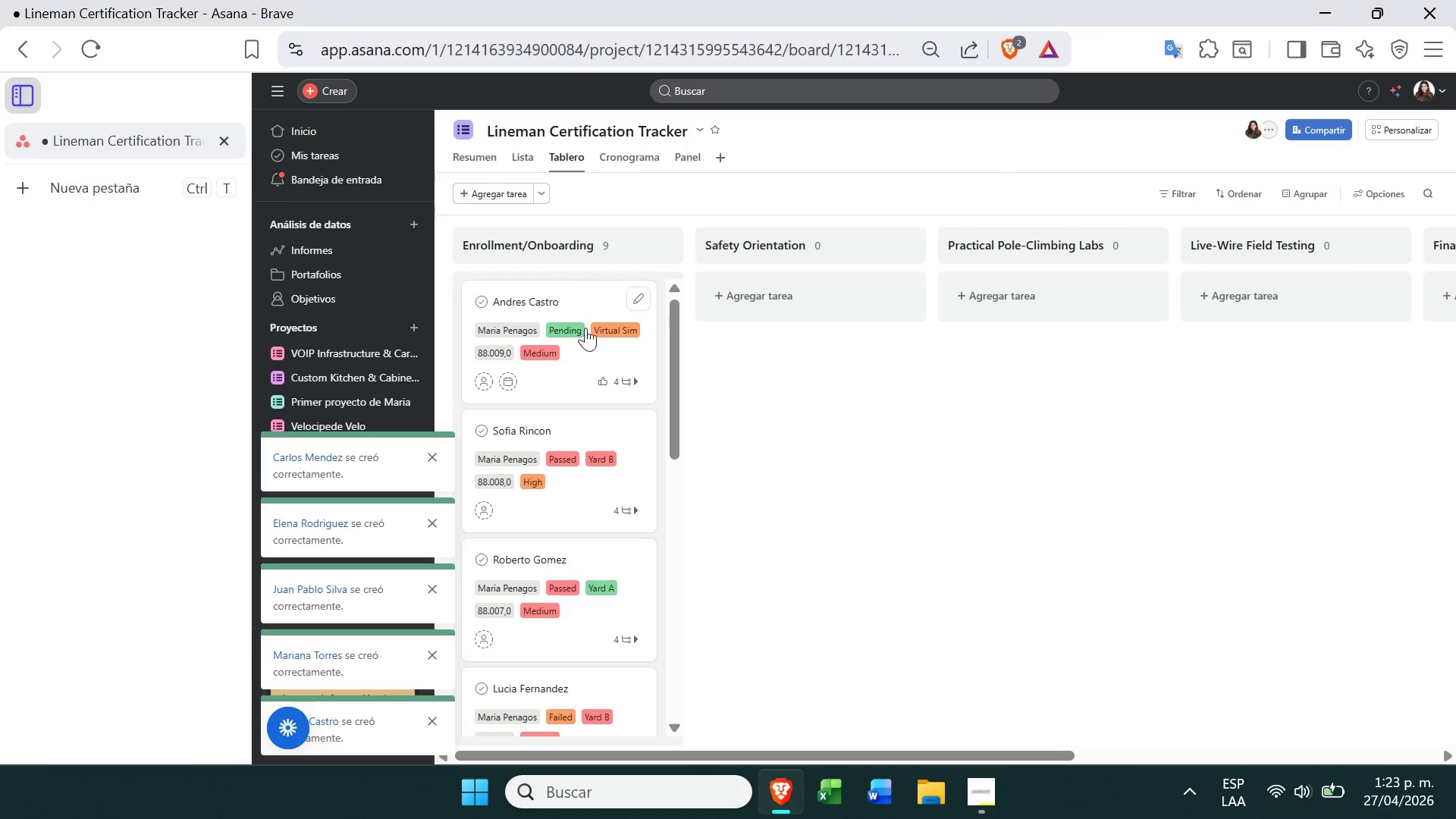 
right_click([594, 344])
 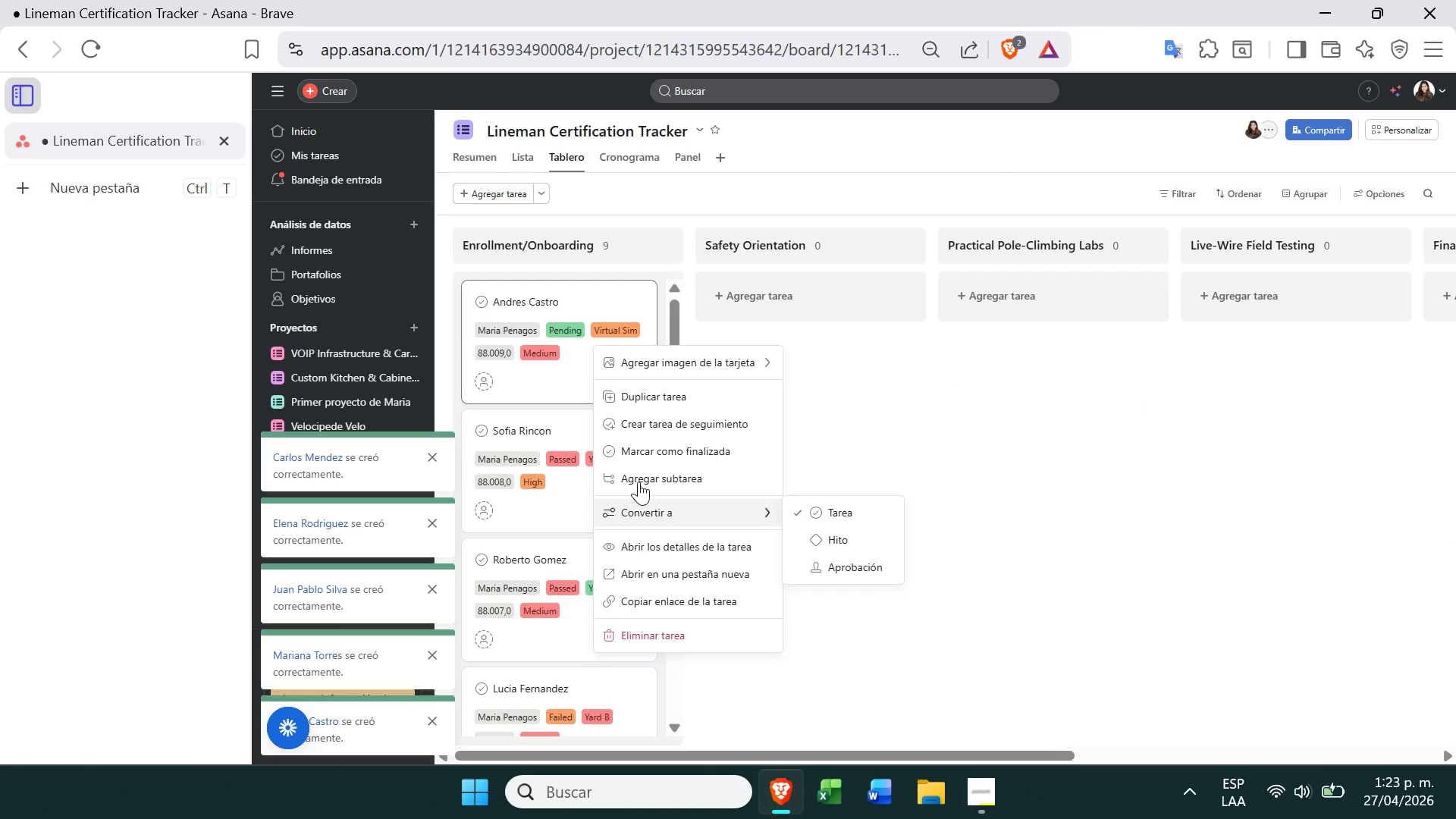 
left_click([657, 405])
 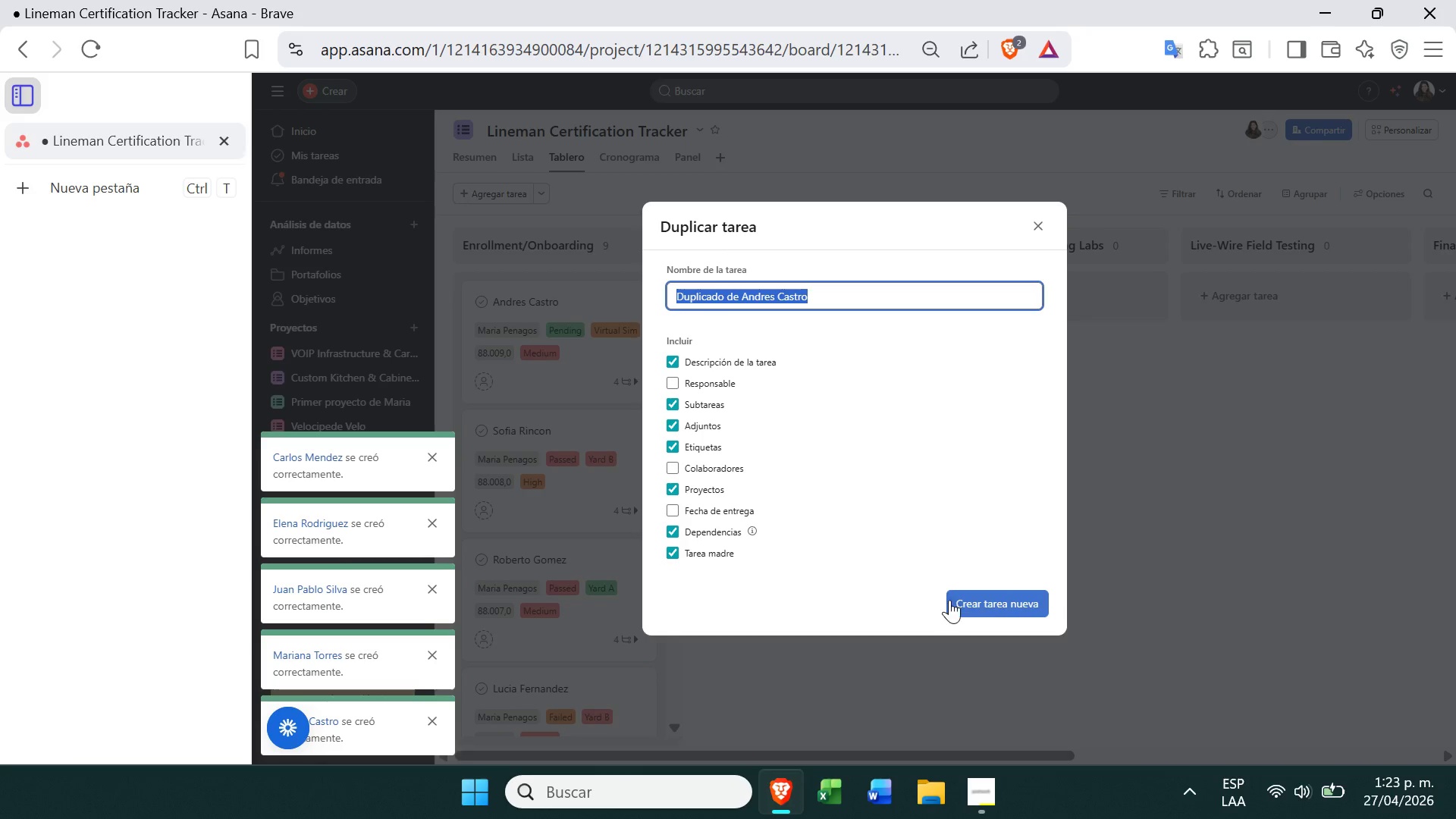 
left_click([951, 602])
 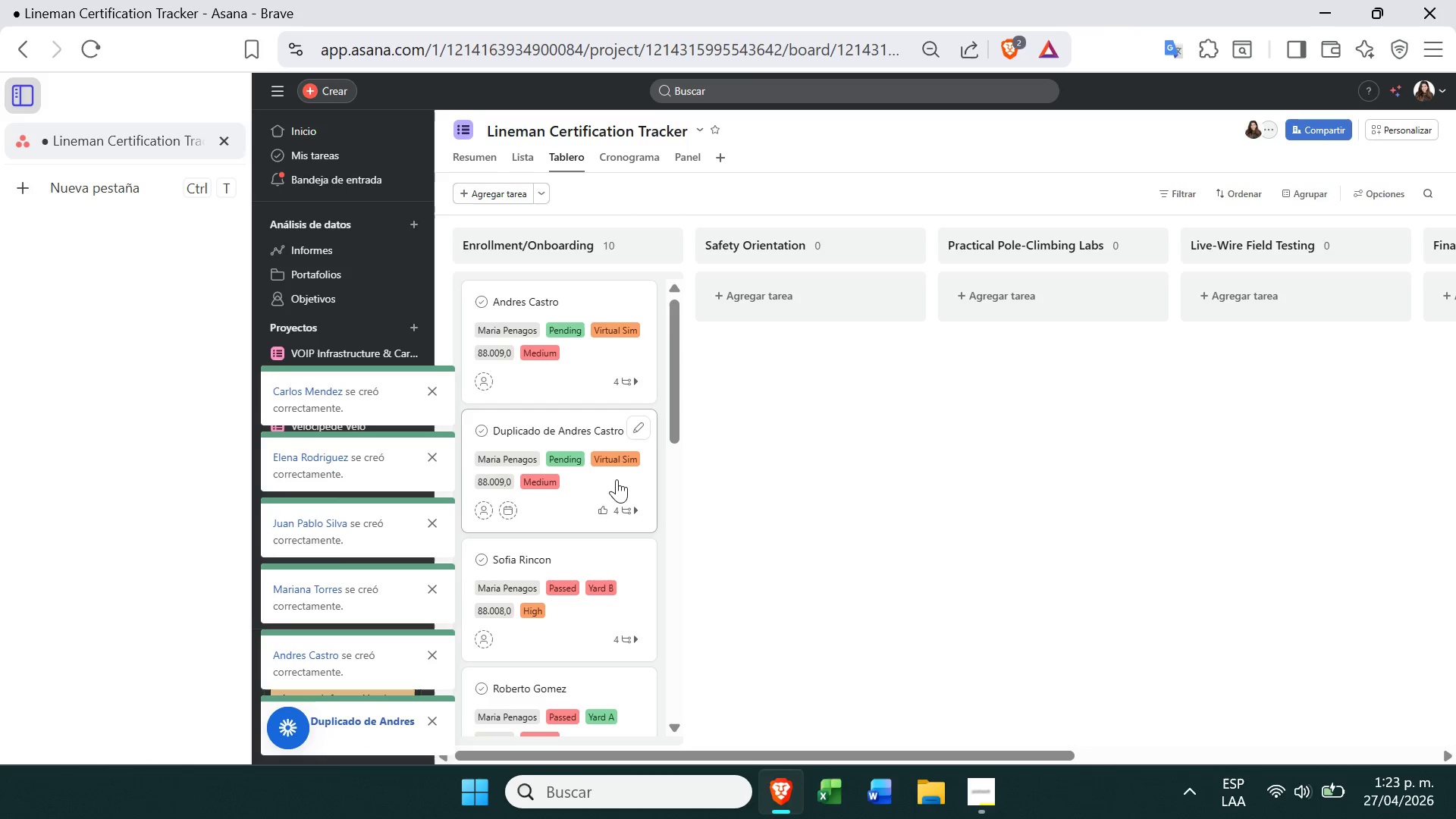 
right_click([610, 479])
 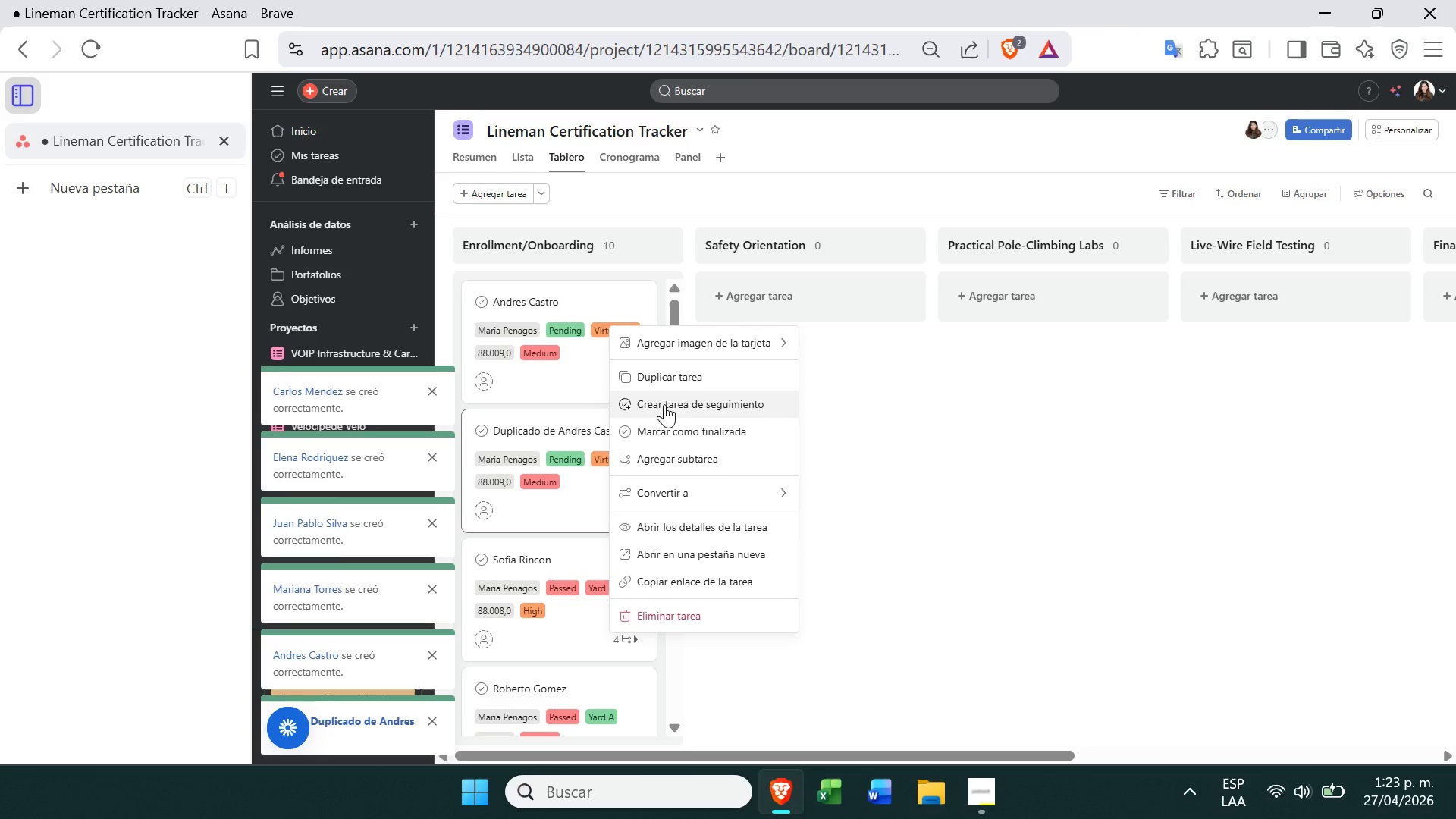 
left_click([685, 386])
 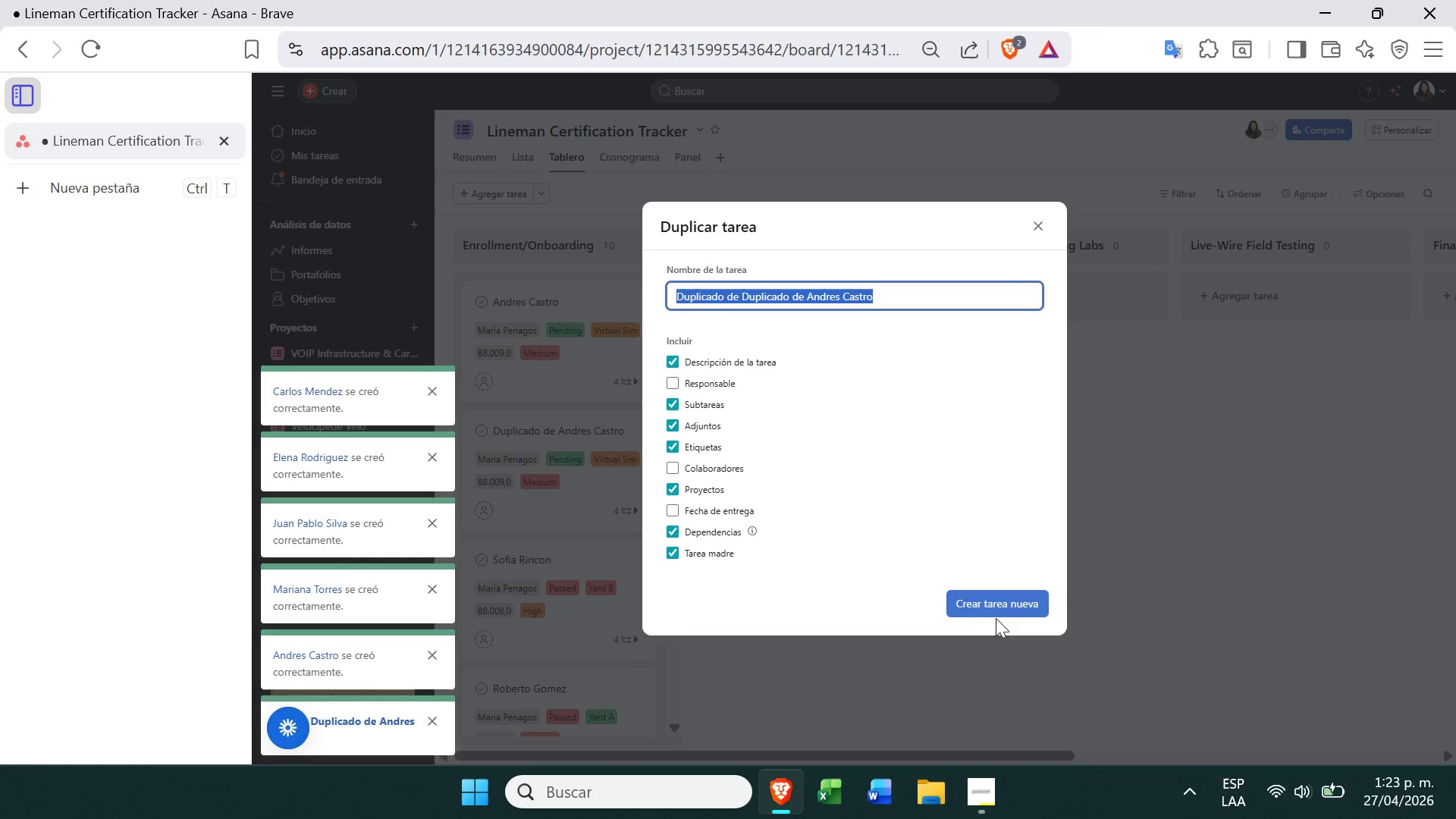 
left_click([987, 606])
 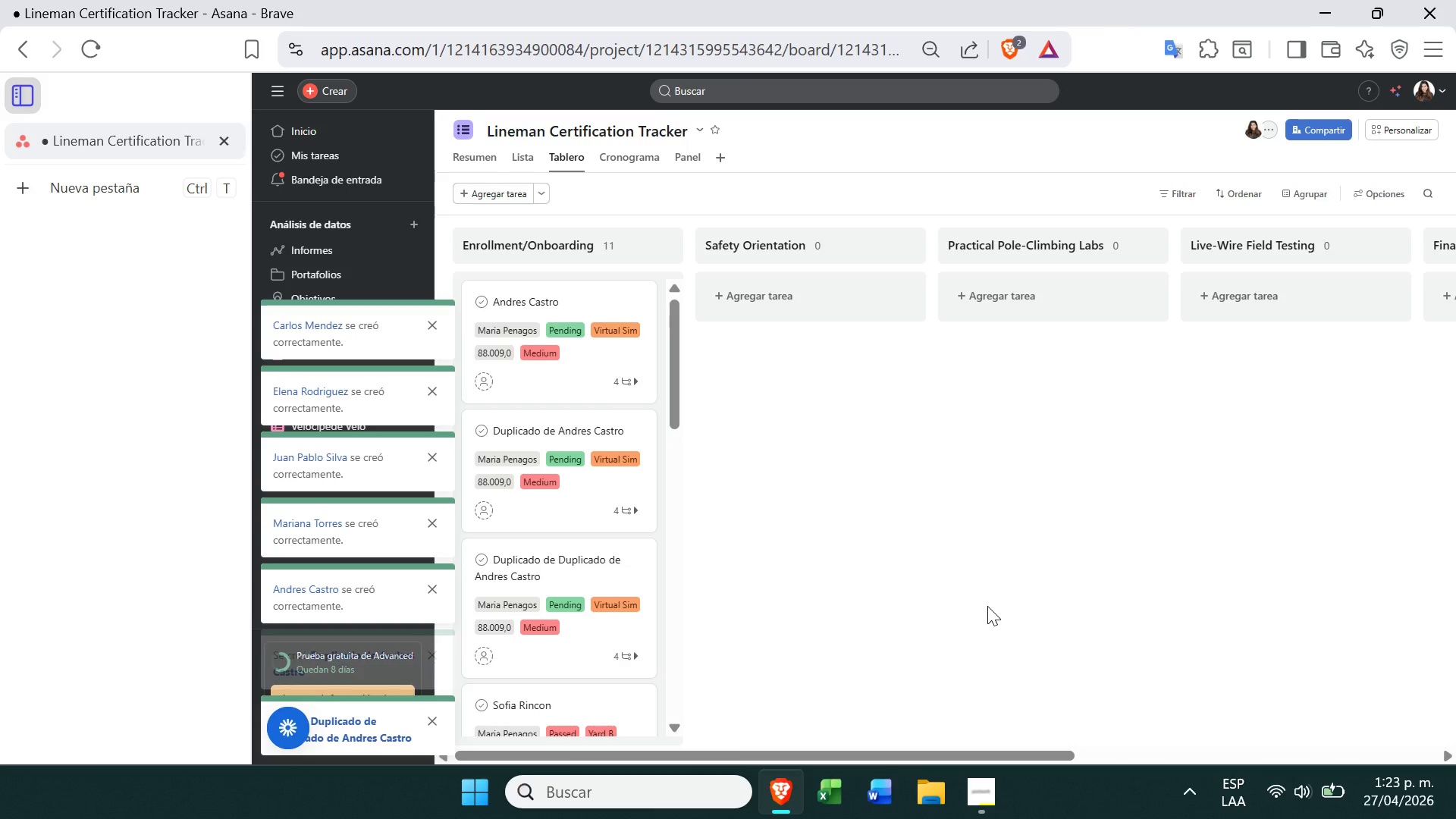 
mouse_move([612, 498])
 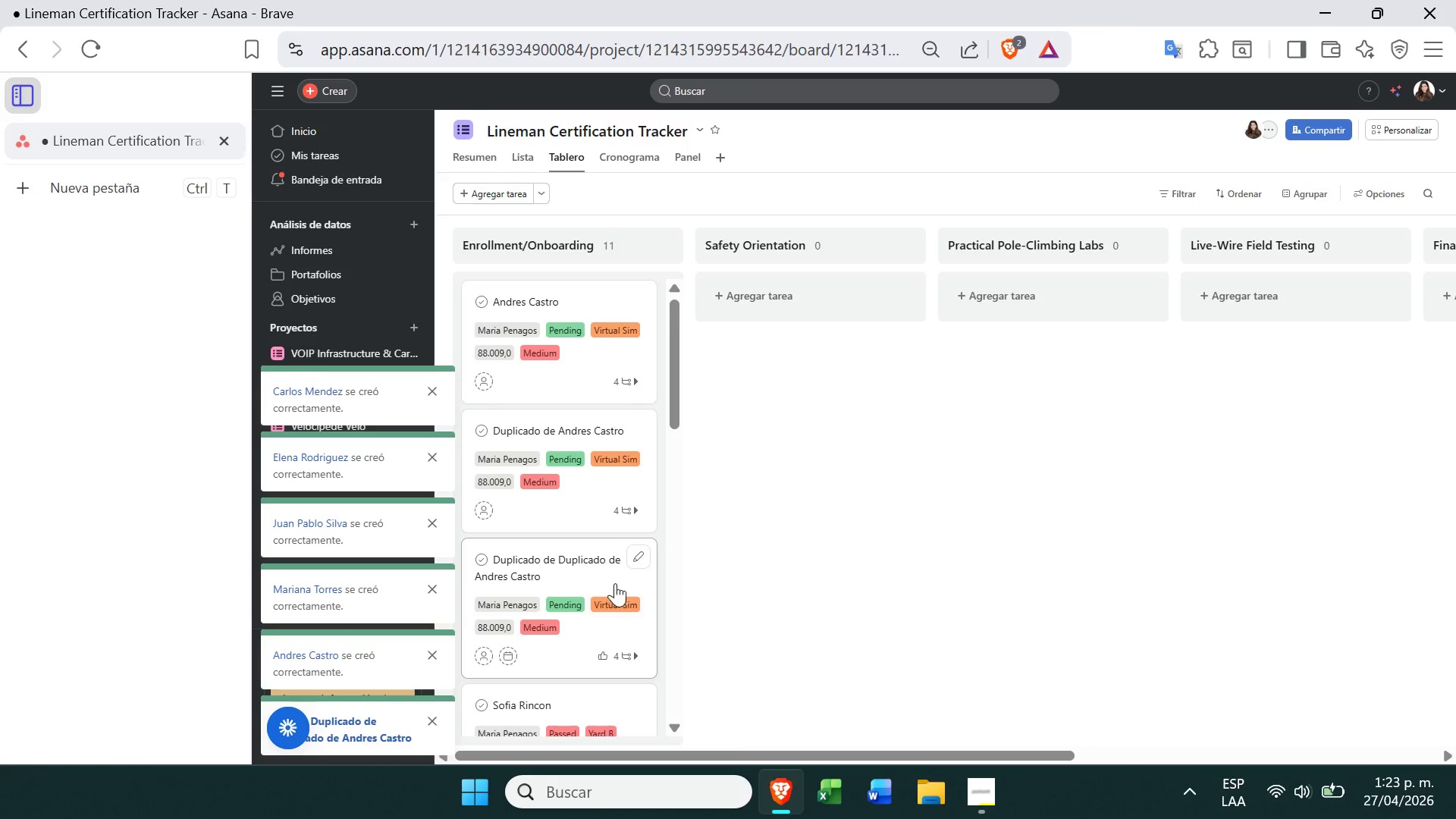 
left_click([613, 581])
 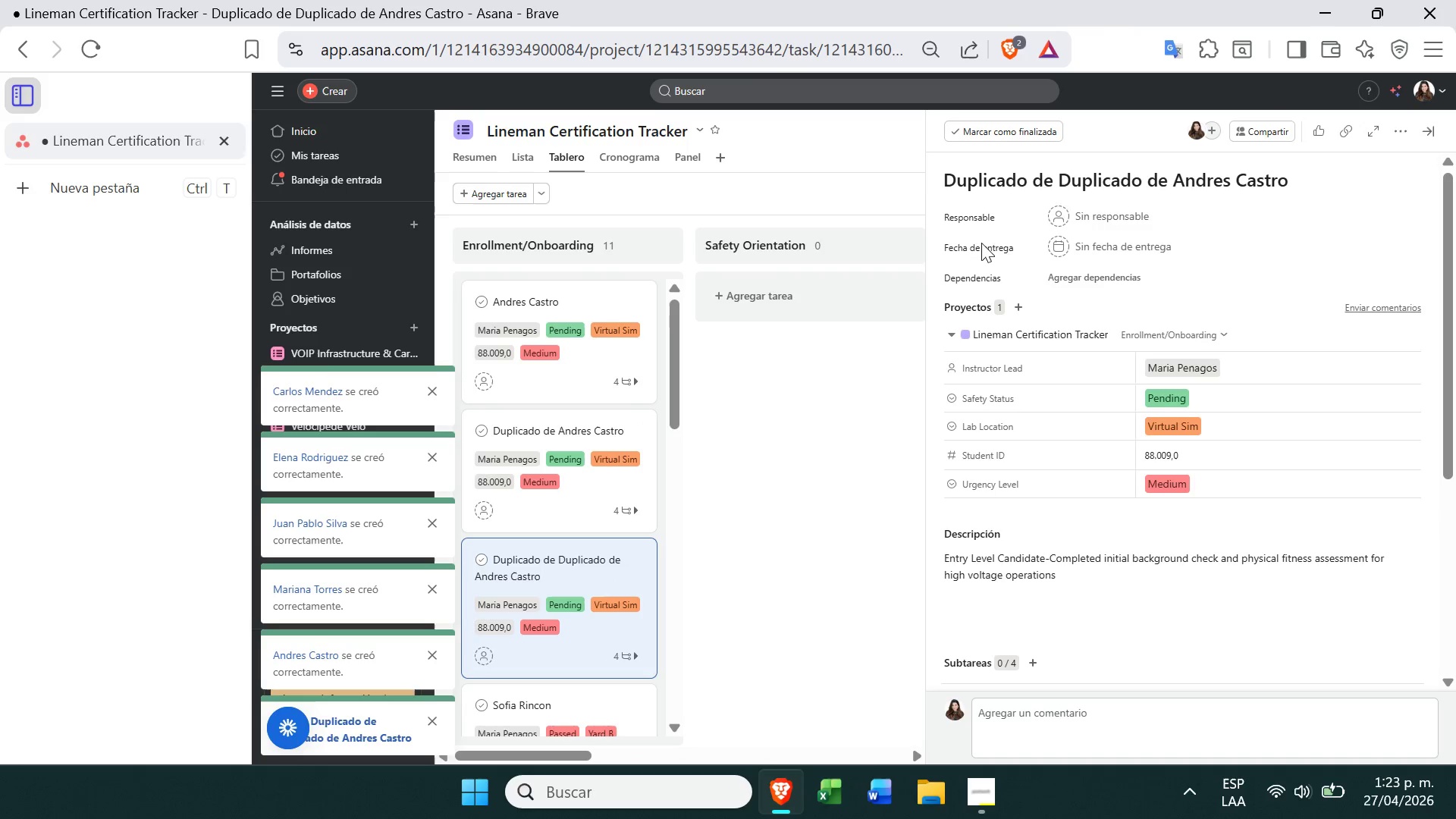 
double_click([1044, 174])
 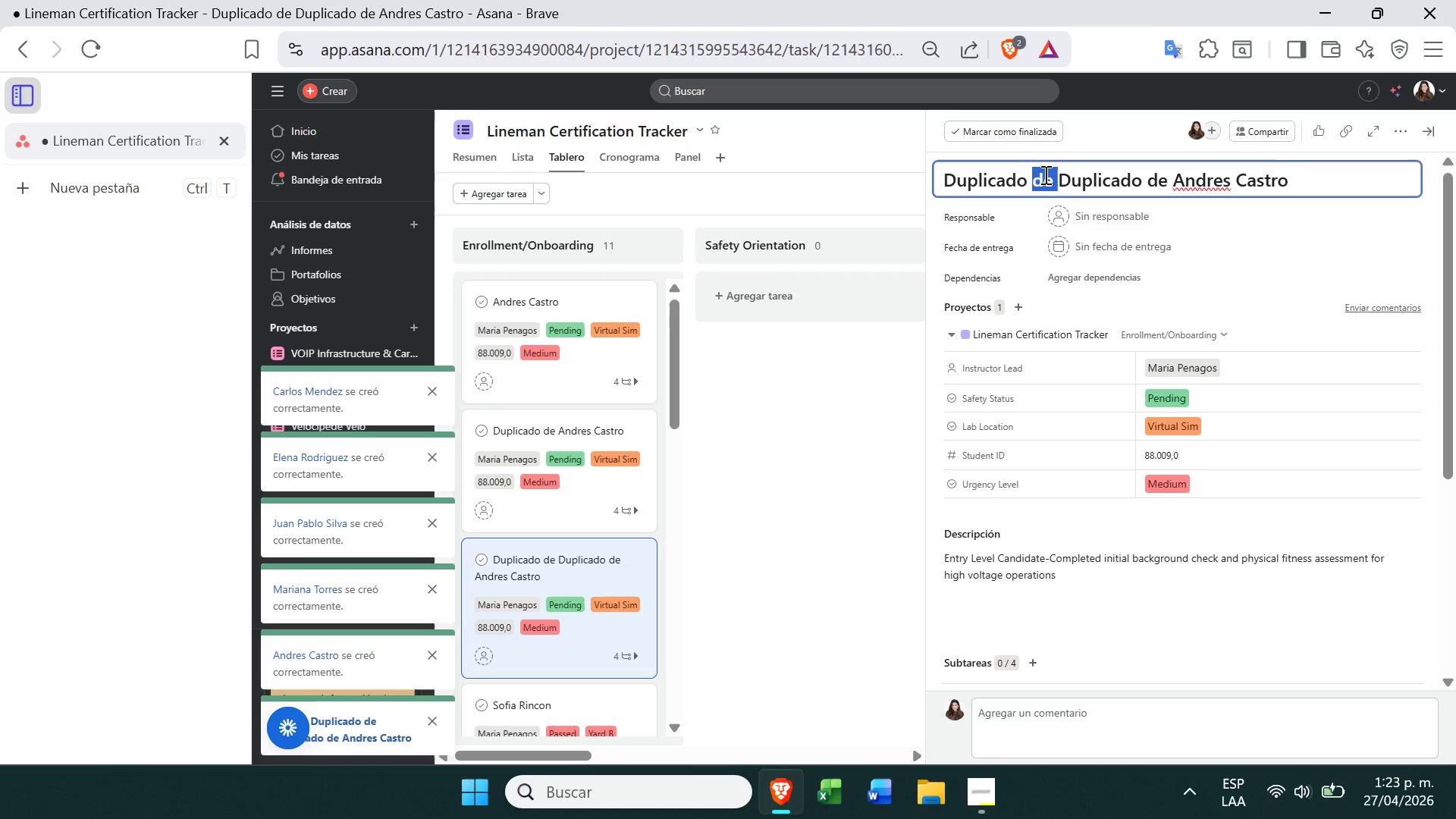 
triple_click([1044, 174])
 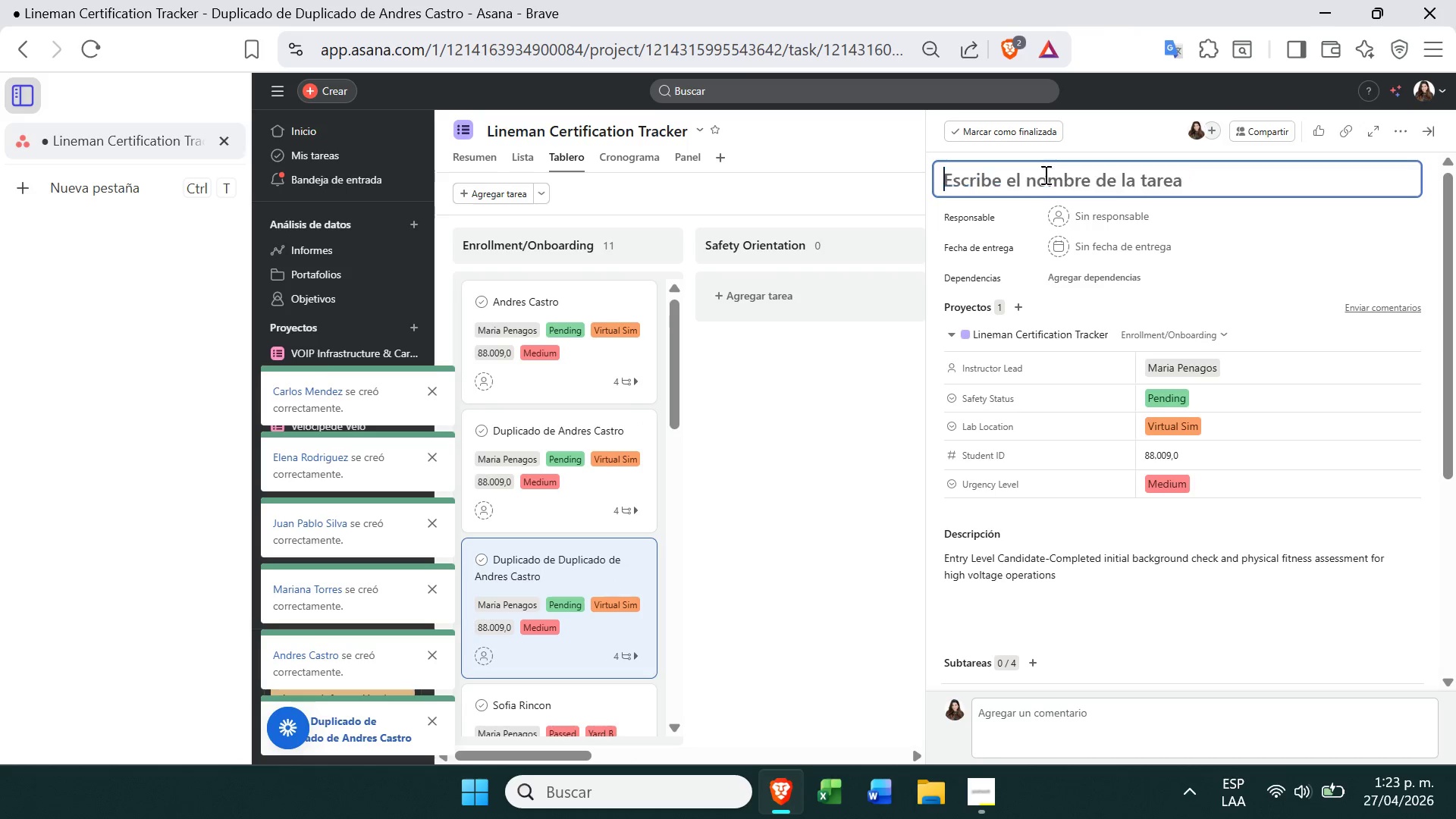 
key(Backspace)
key(Backspace)
type(valeria ortiValeria Ortiz )
 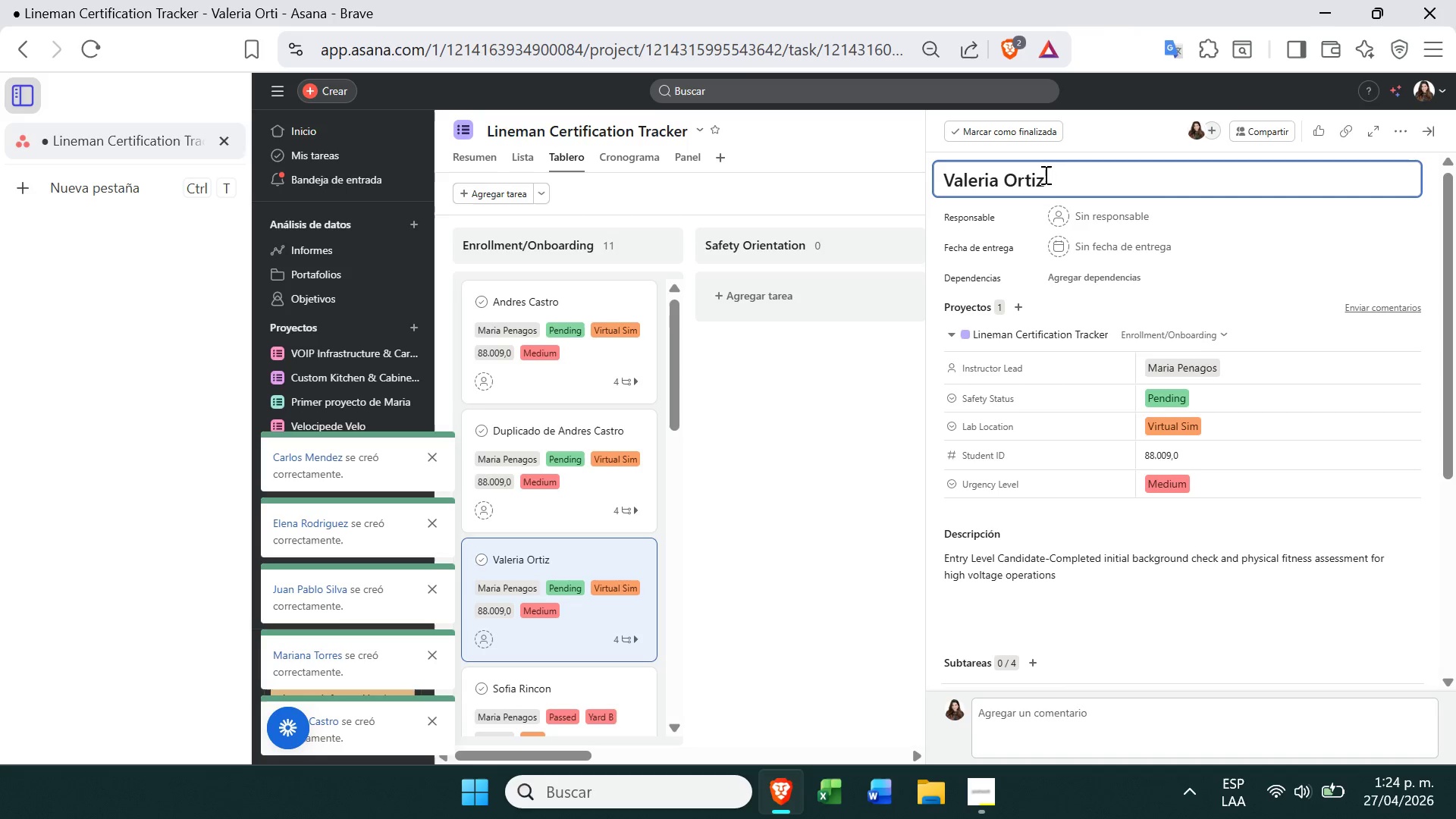 
hold_key(key=Backspace, duration=8.61)
 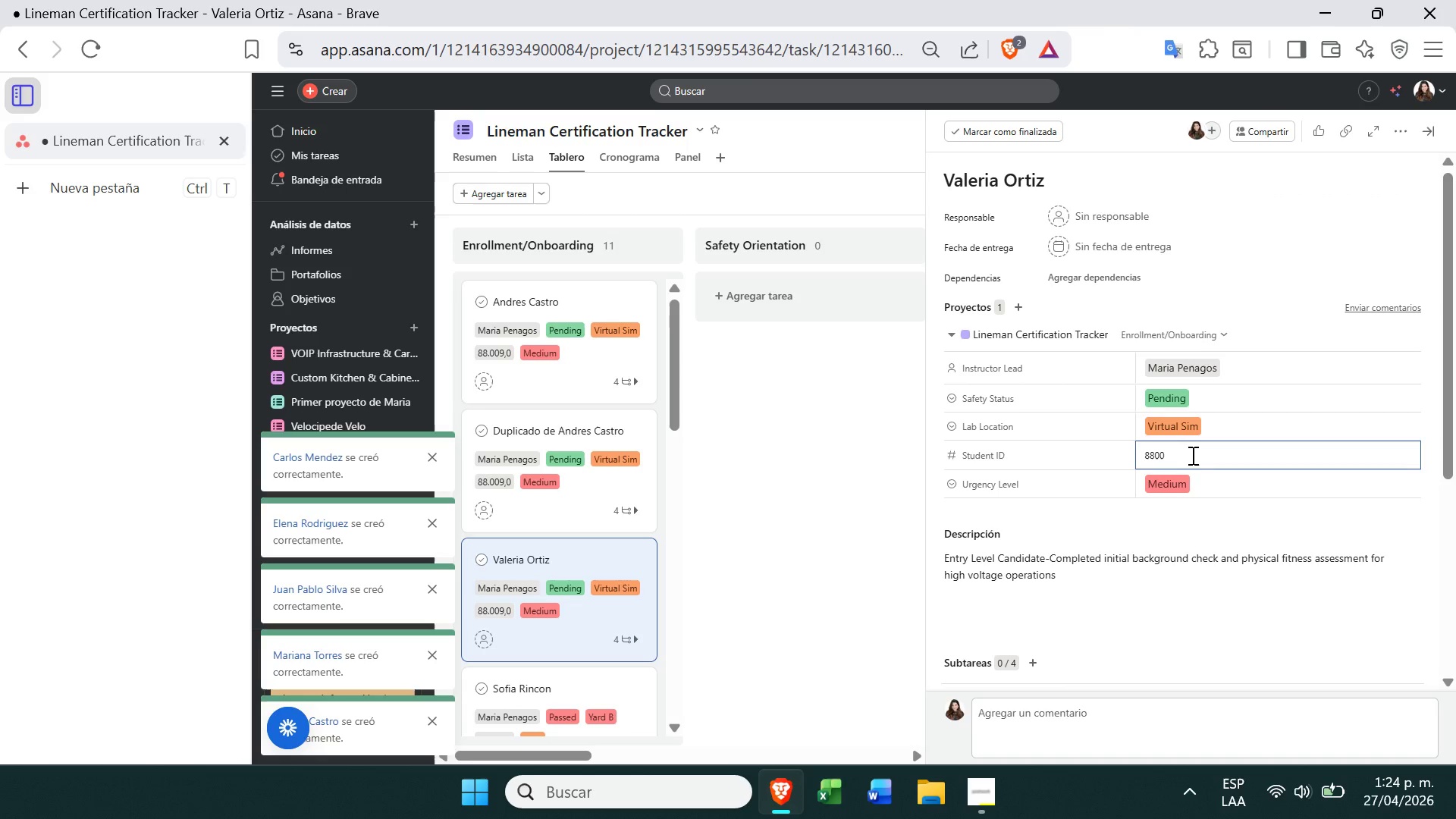 
left_click([1191, 455])
 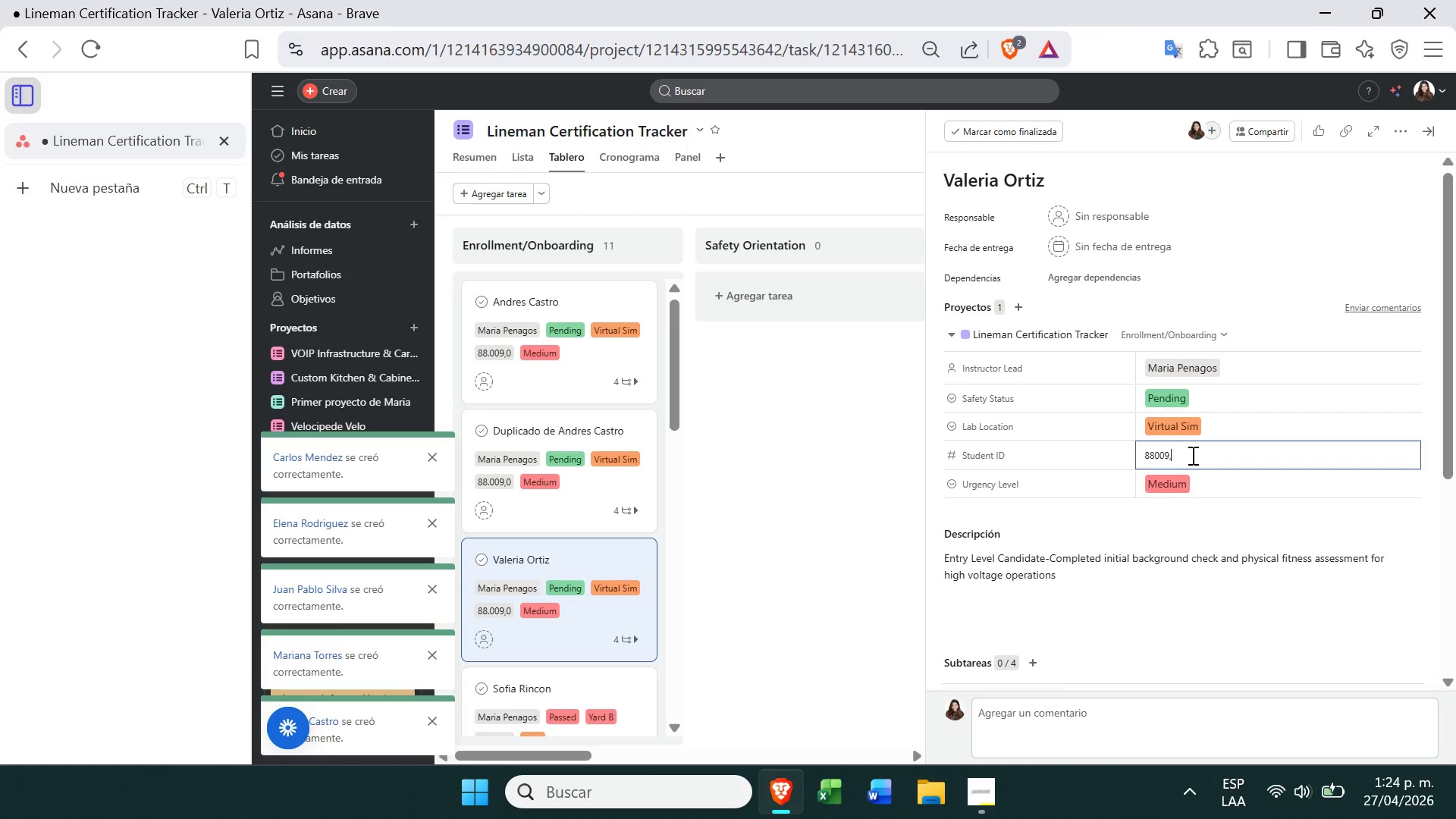 
key(Backspace)
key(Backspace)
key(Backspace)
type(10)
 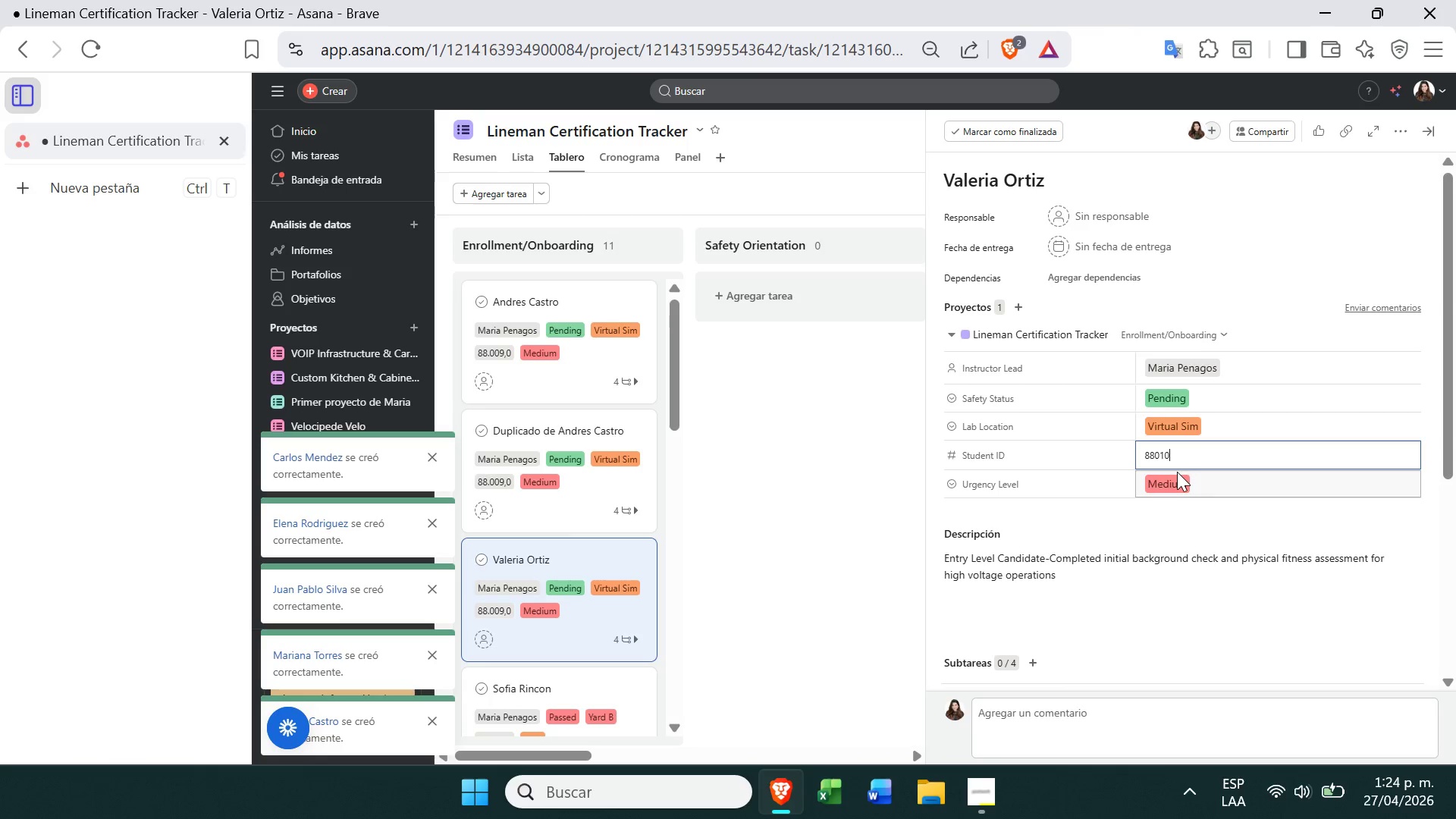 
left_click([1173, 481])
 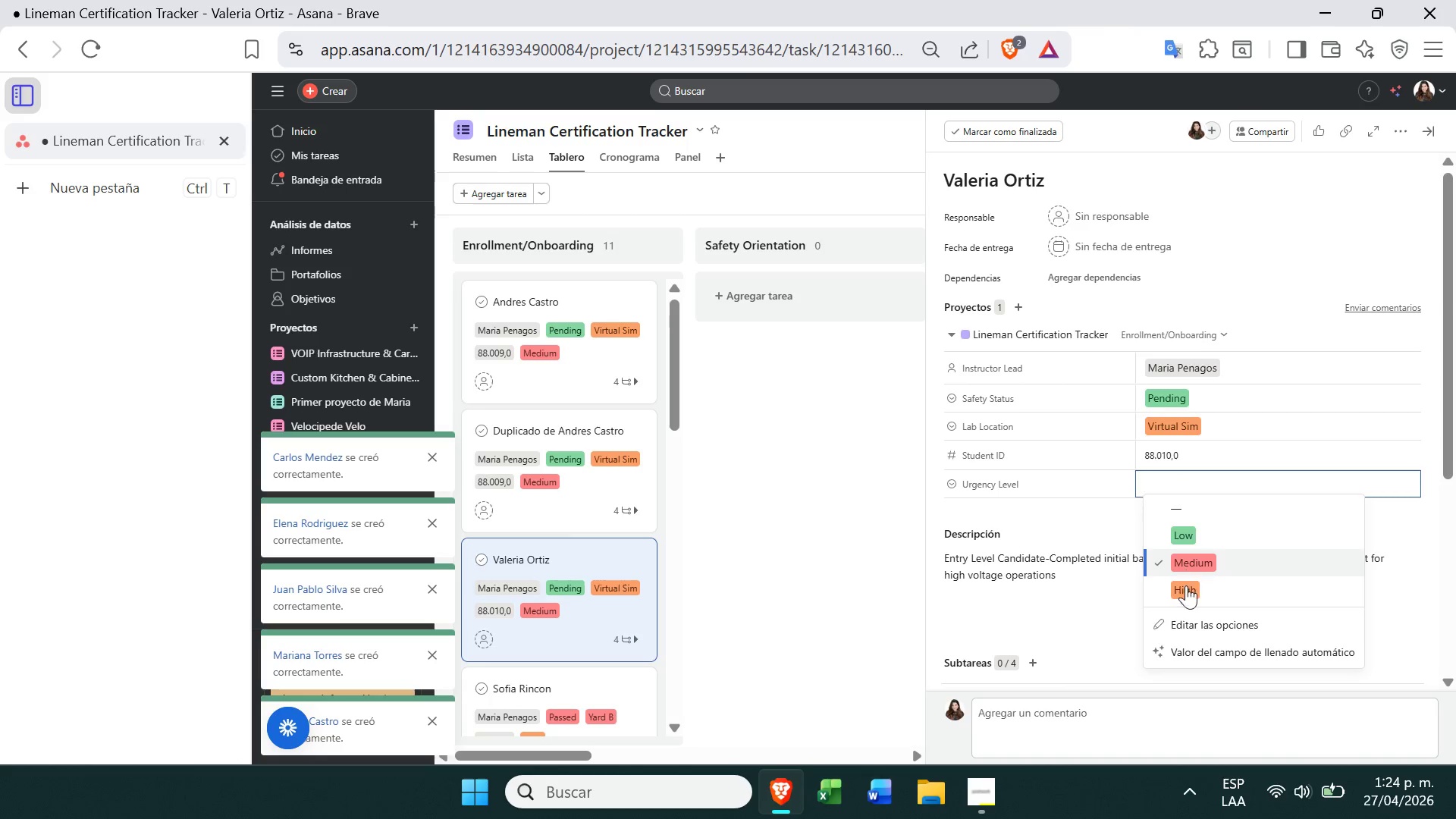 
left_click([1188, 586])
 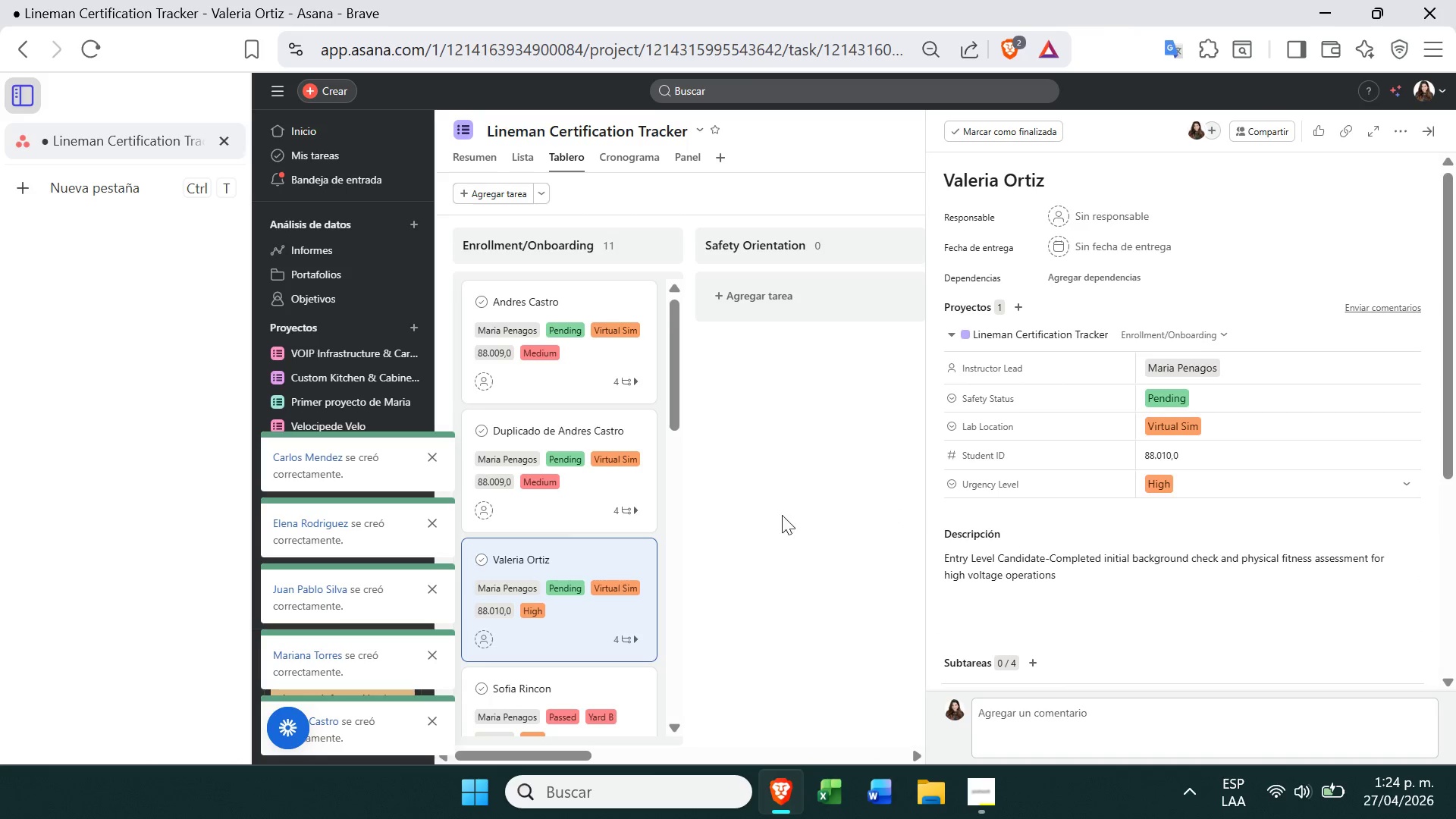 
left_click([858, 515])
 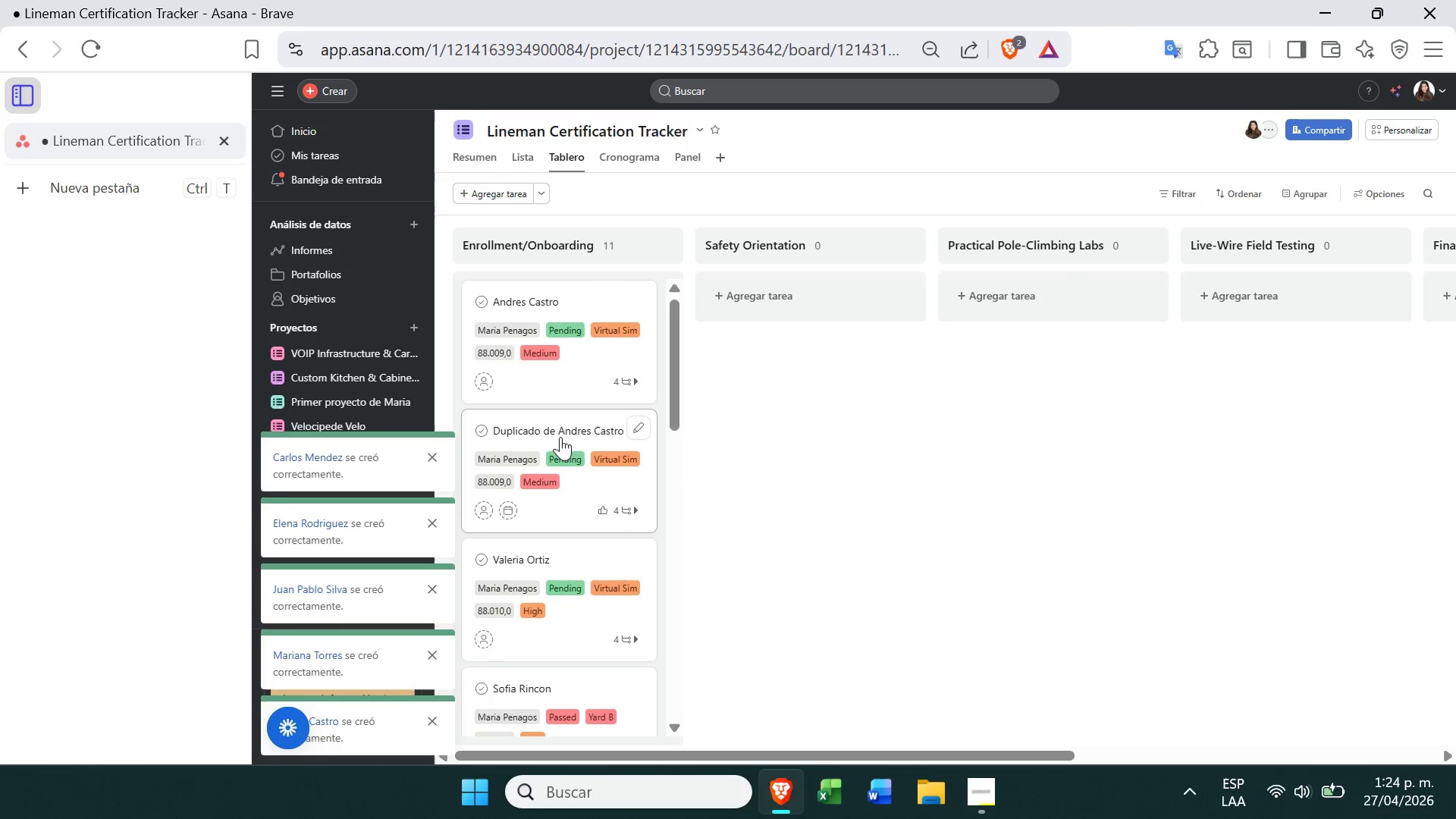 
left_click([597, 491])
 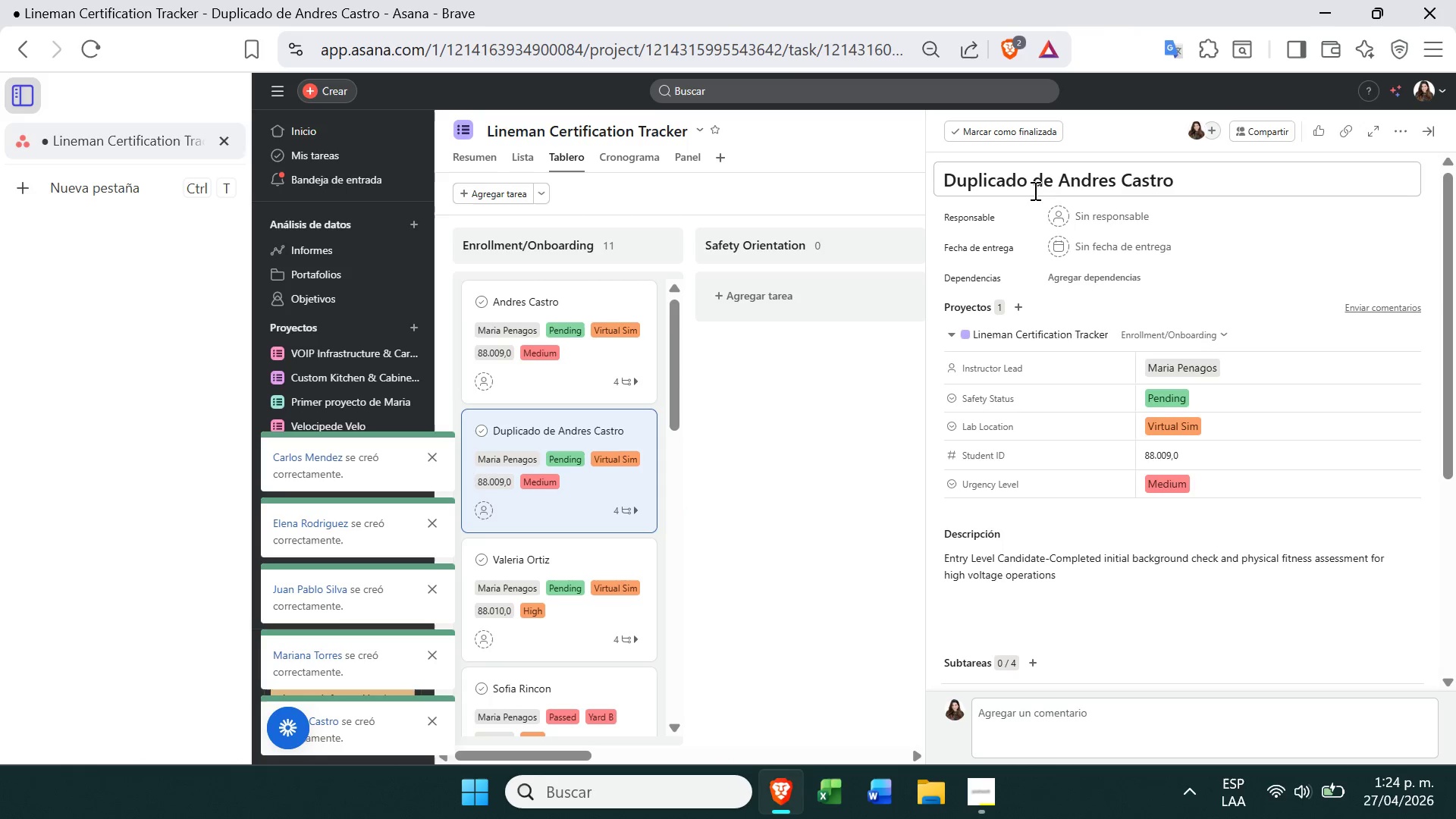 
double_click([1043, 180])
 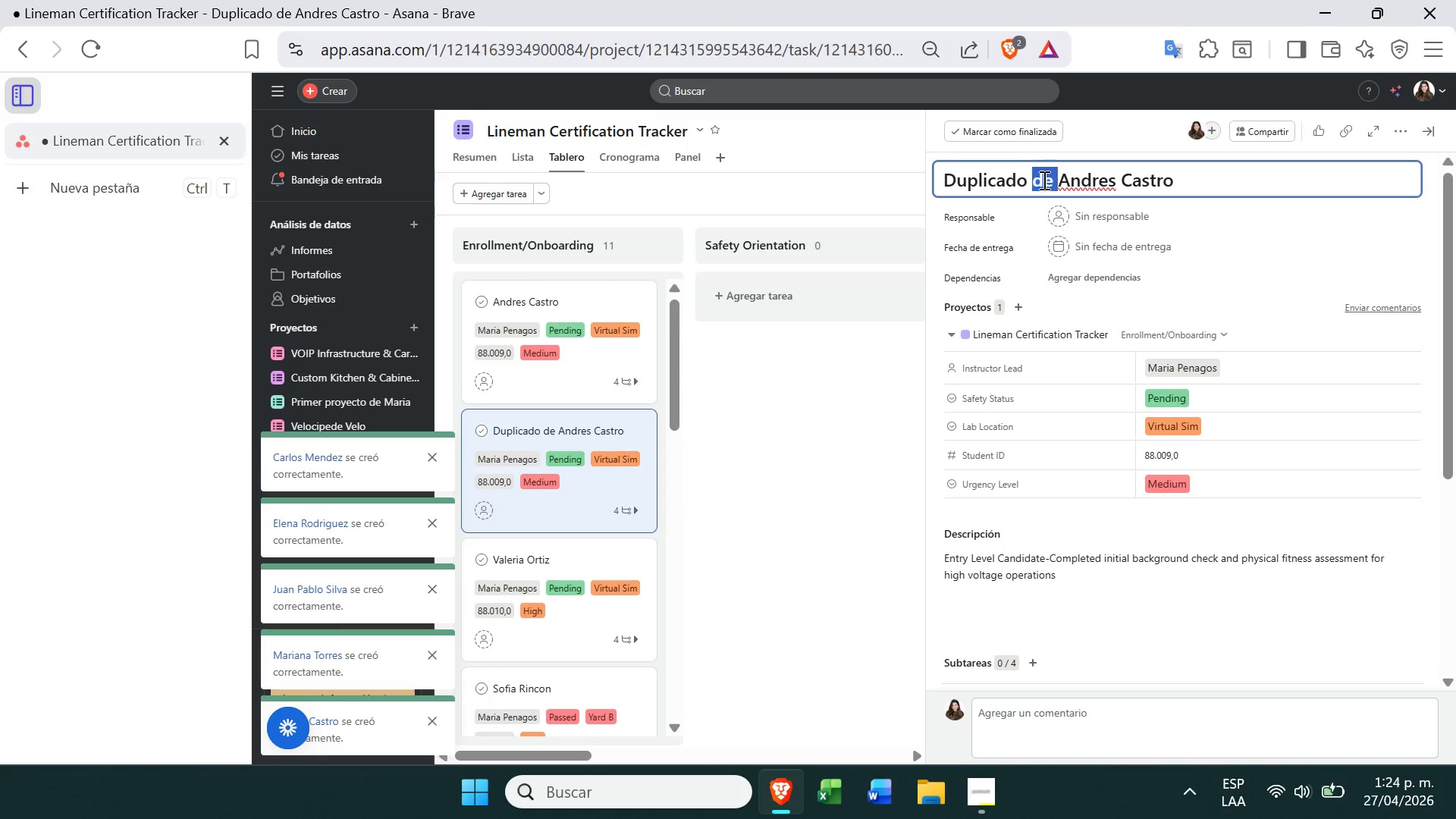 
triple_click([1043, 180])
 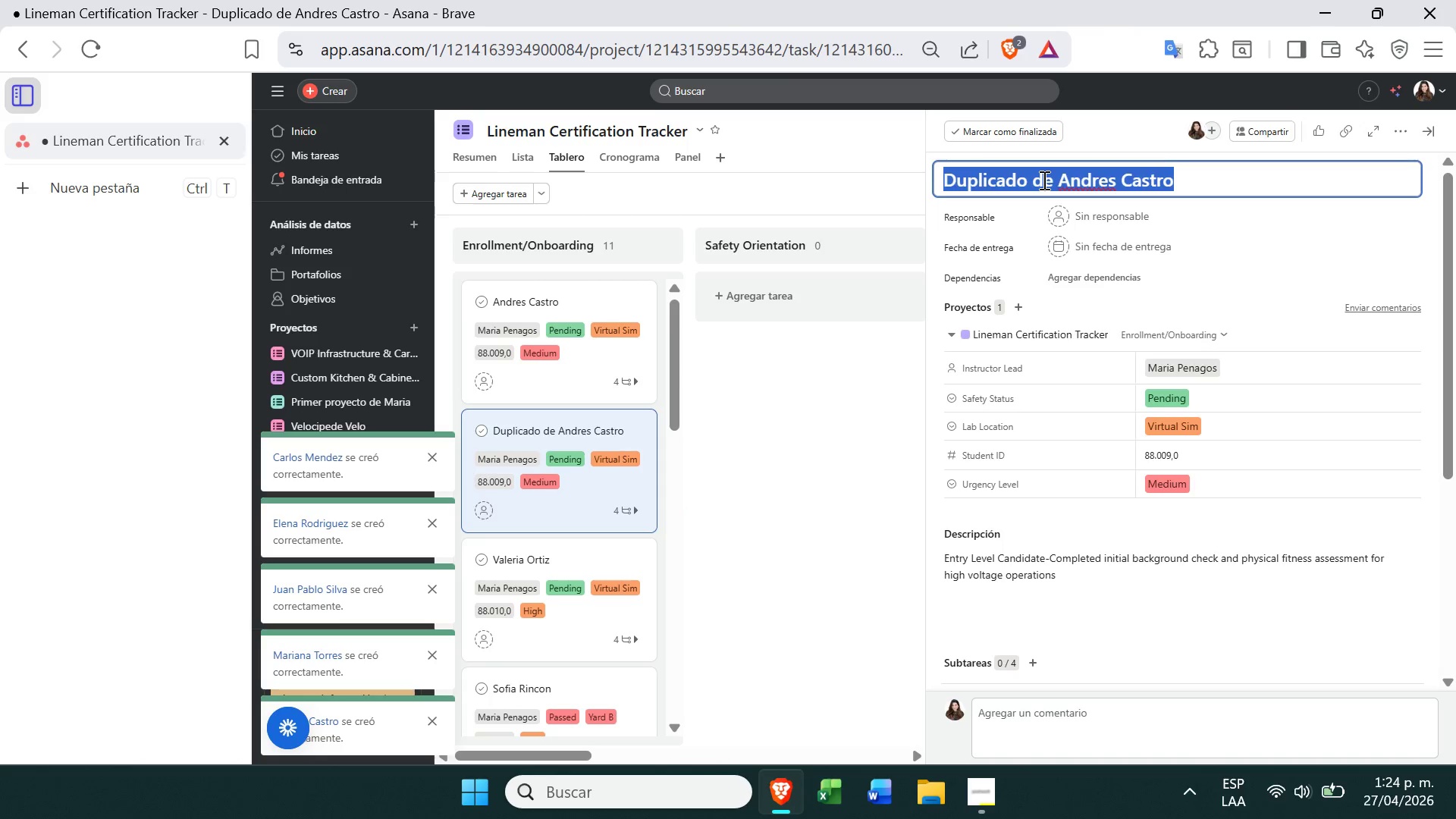 
triple_click([1043, 180])
 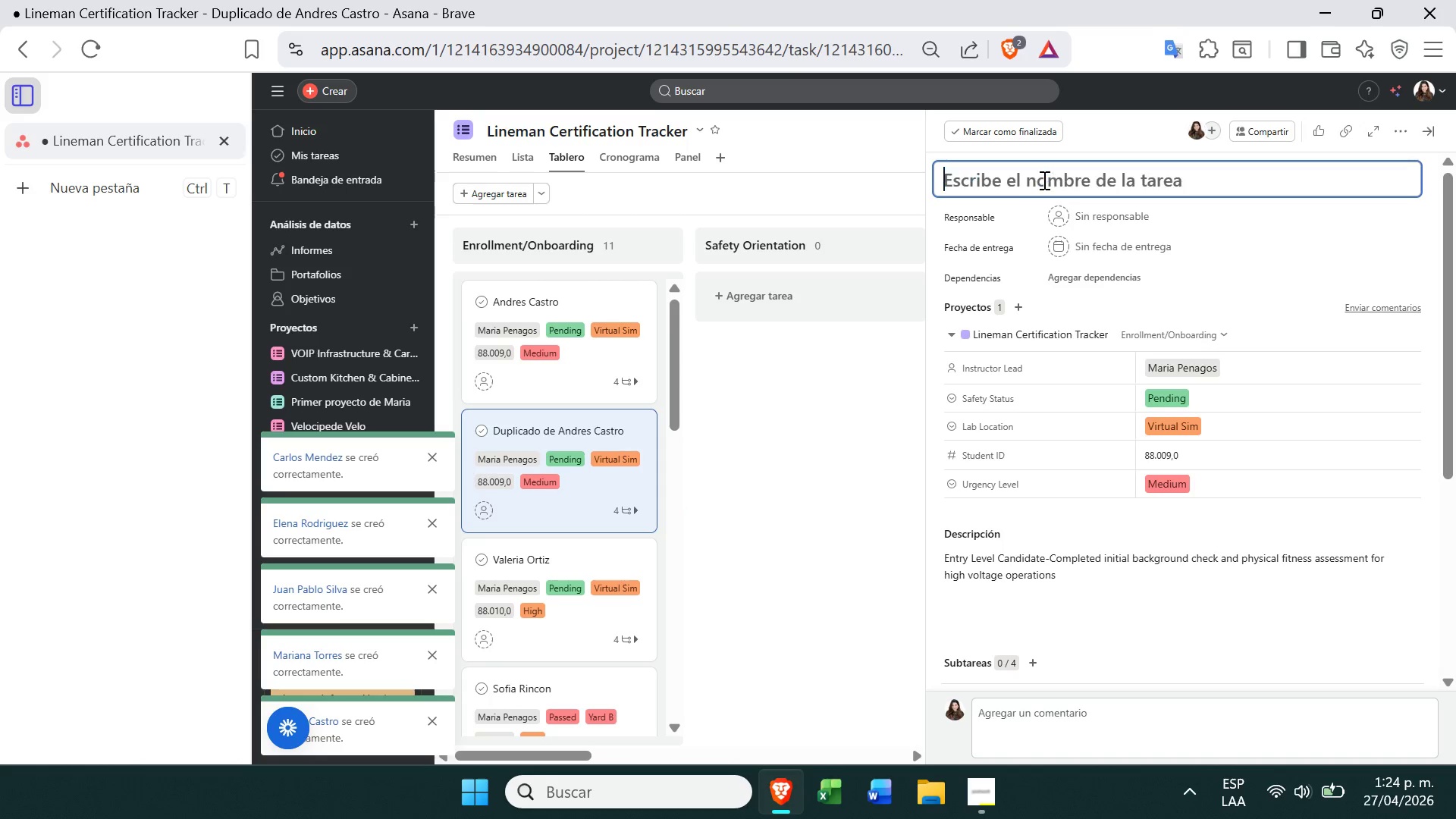 
key(Backspace)
type(Mateo Vargas)
 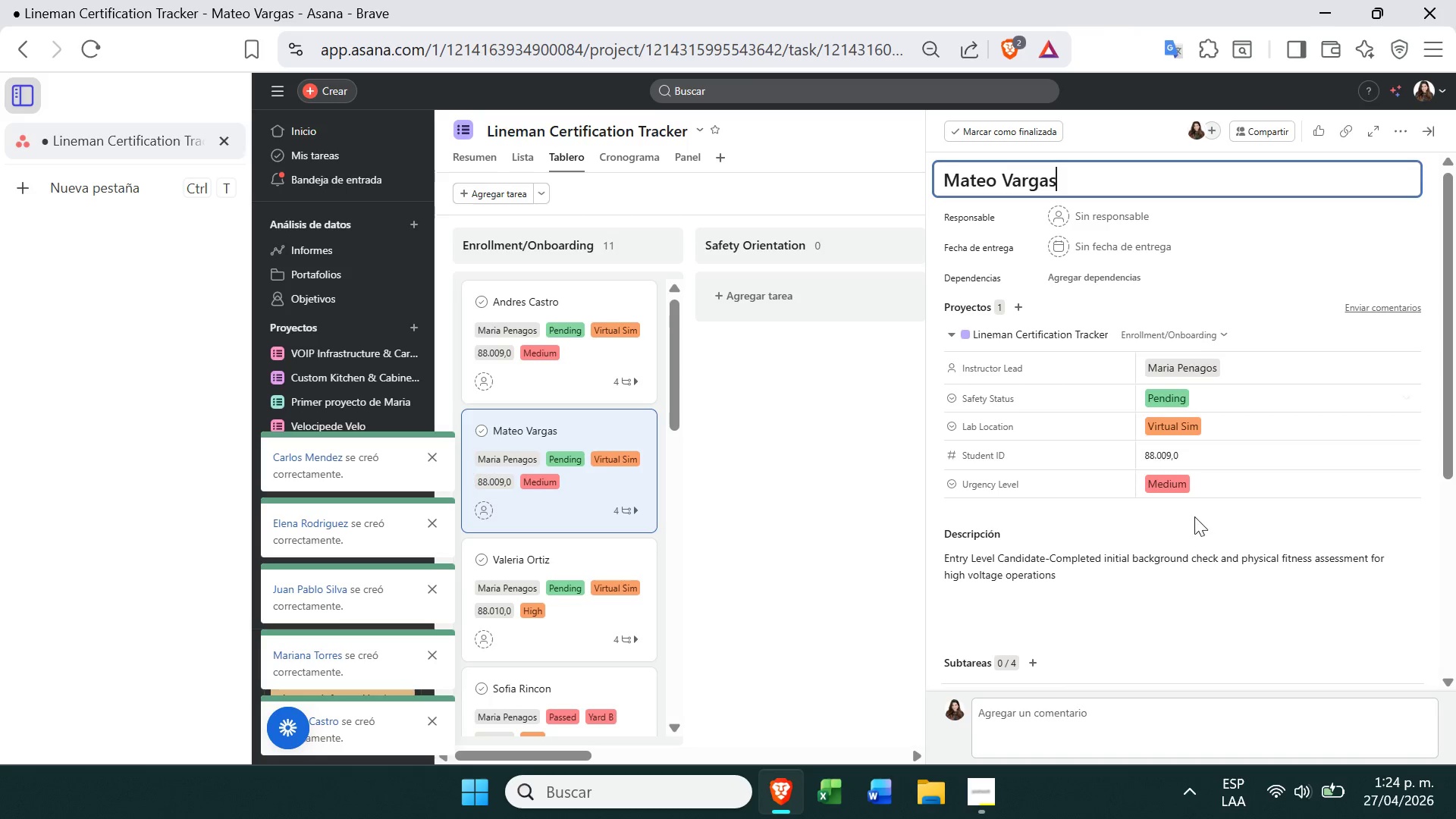 
left_click([1219, 453])
 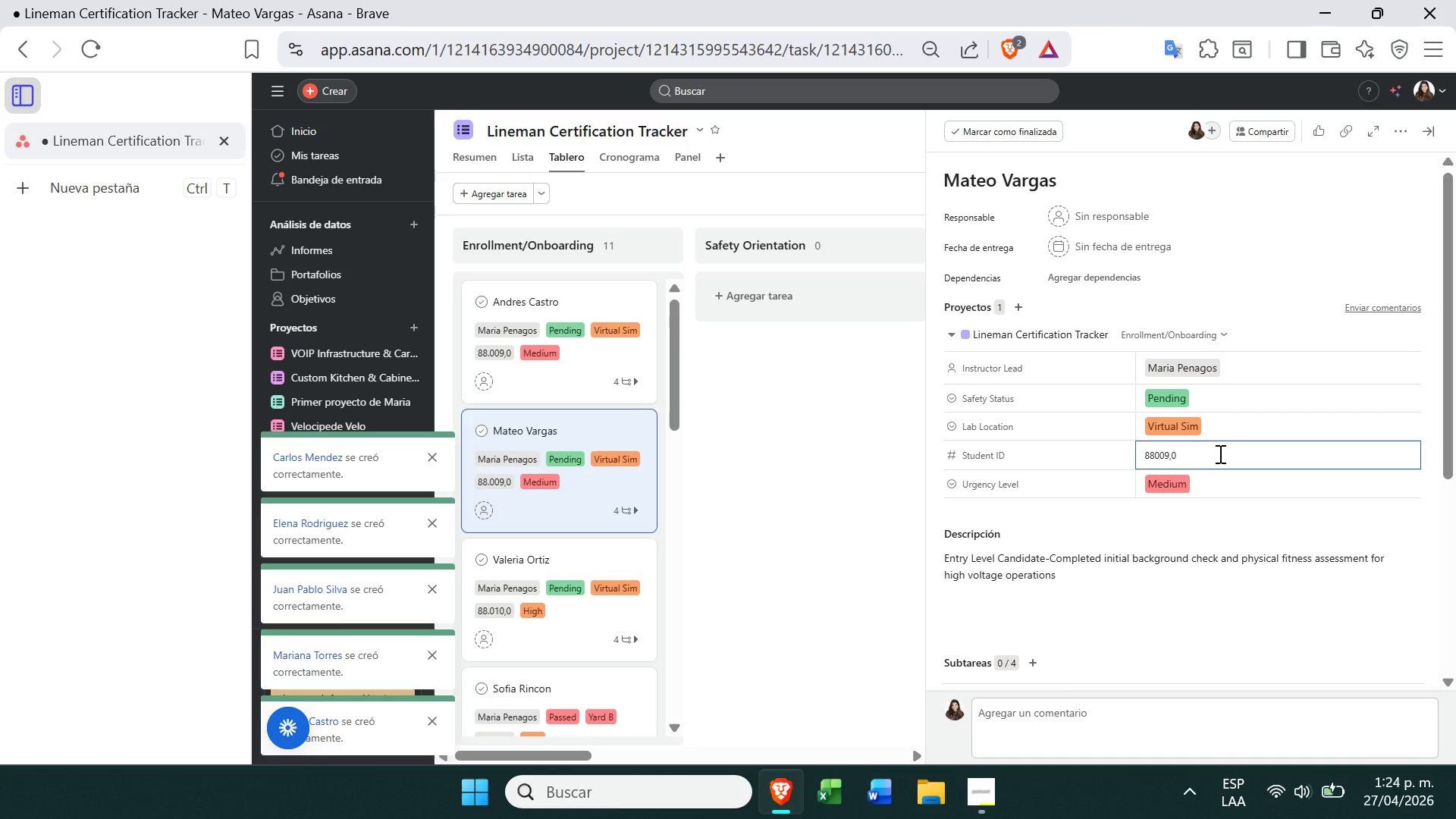 
key(Backspace)
key(Backspace)
key(Backspace)
key(Backspace)
type(11)
 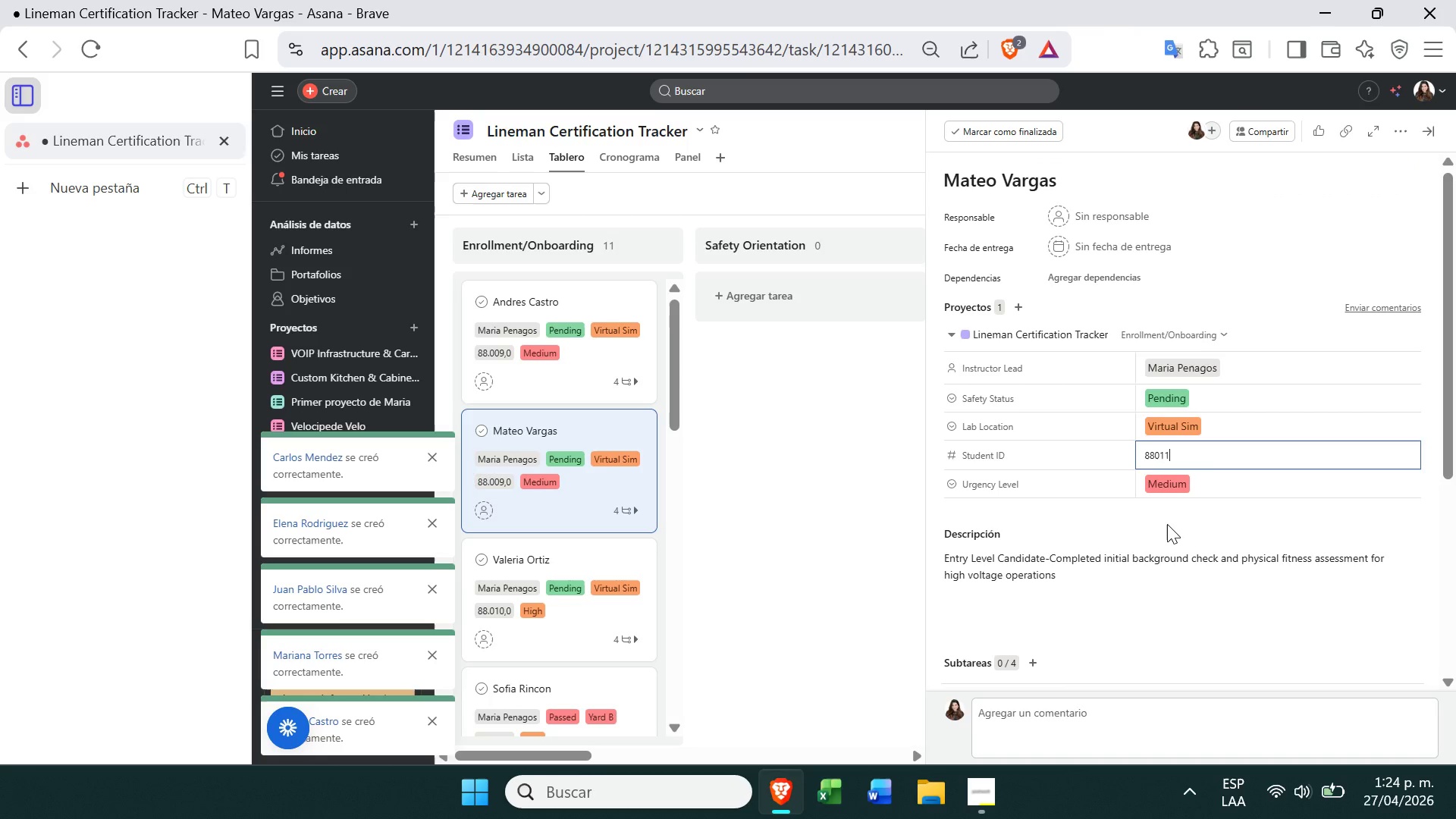 
left_click([1166, 524])
 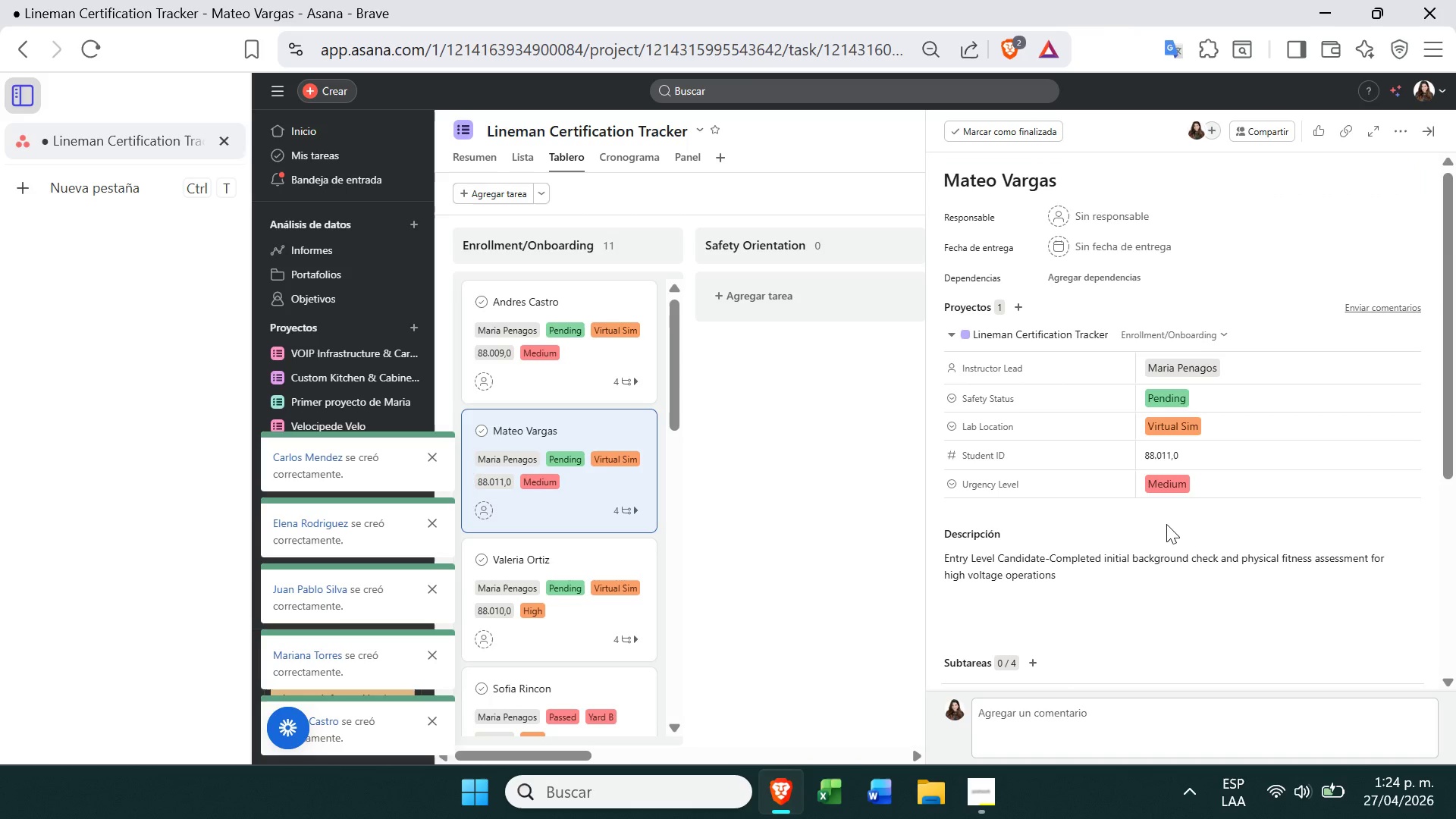 
left_click([1174, 396])
 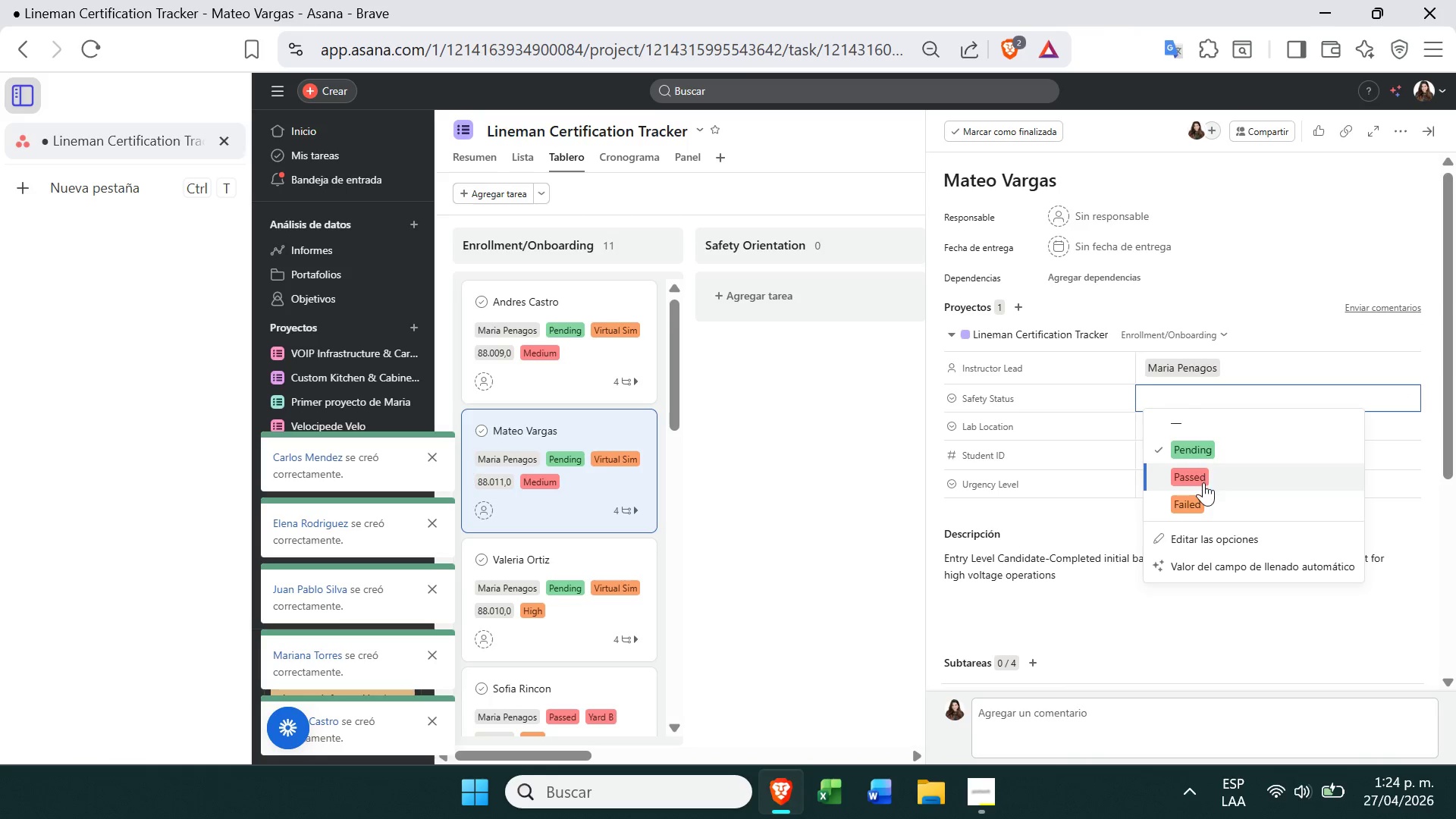 
left_click([1203, 482])
 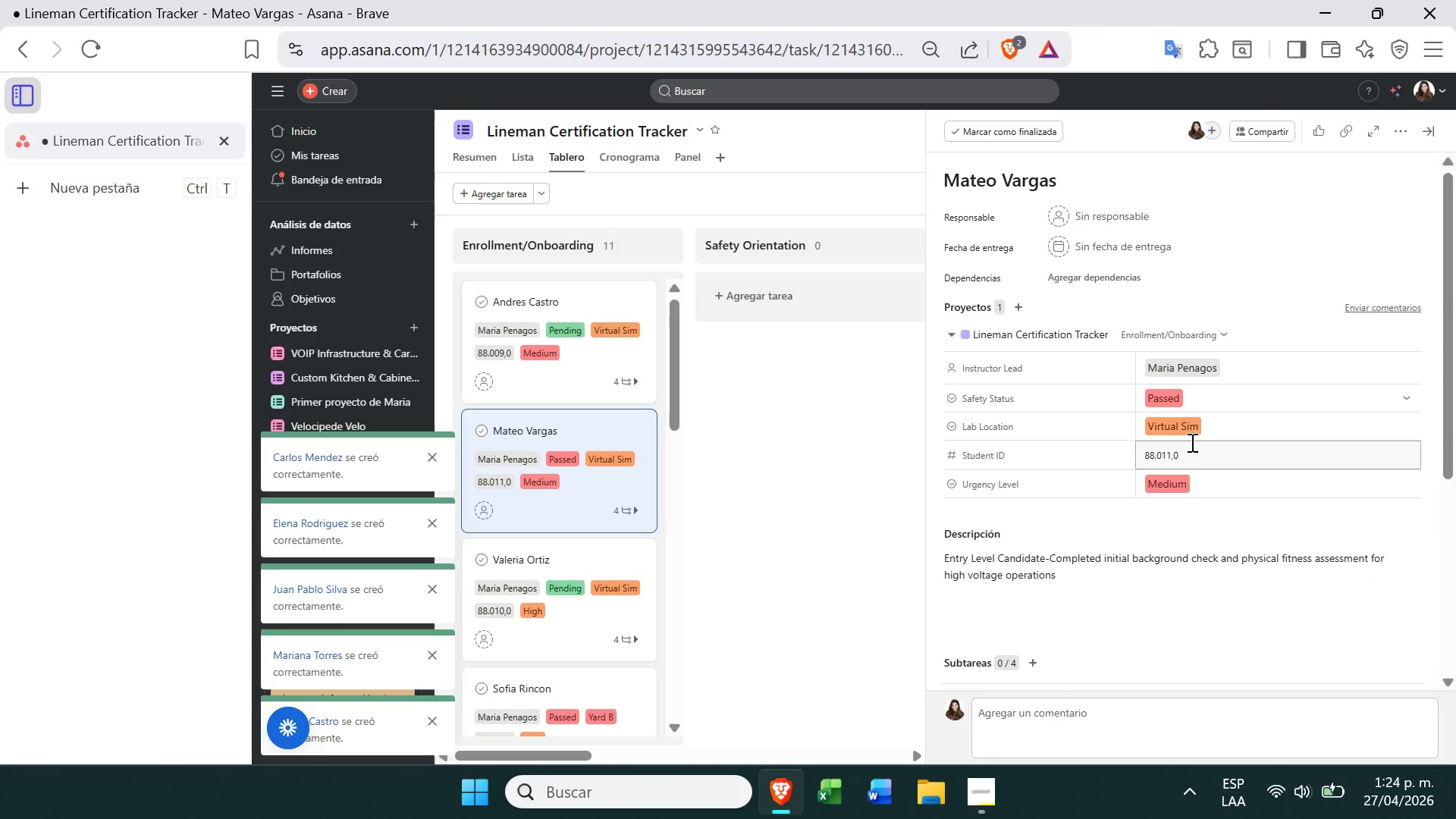 
left_click([1200, 433])
 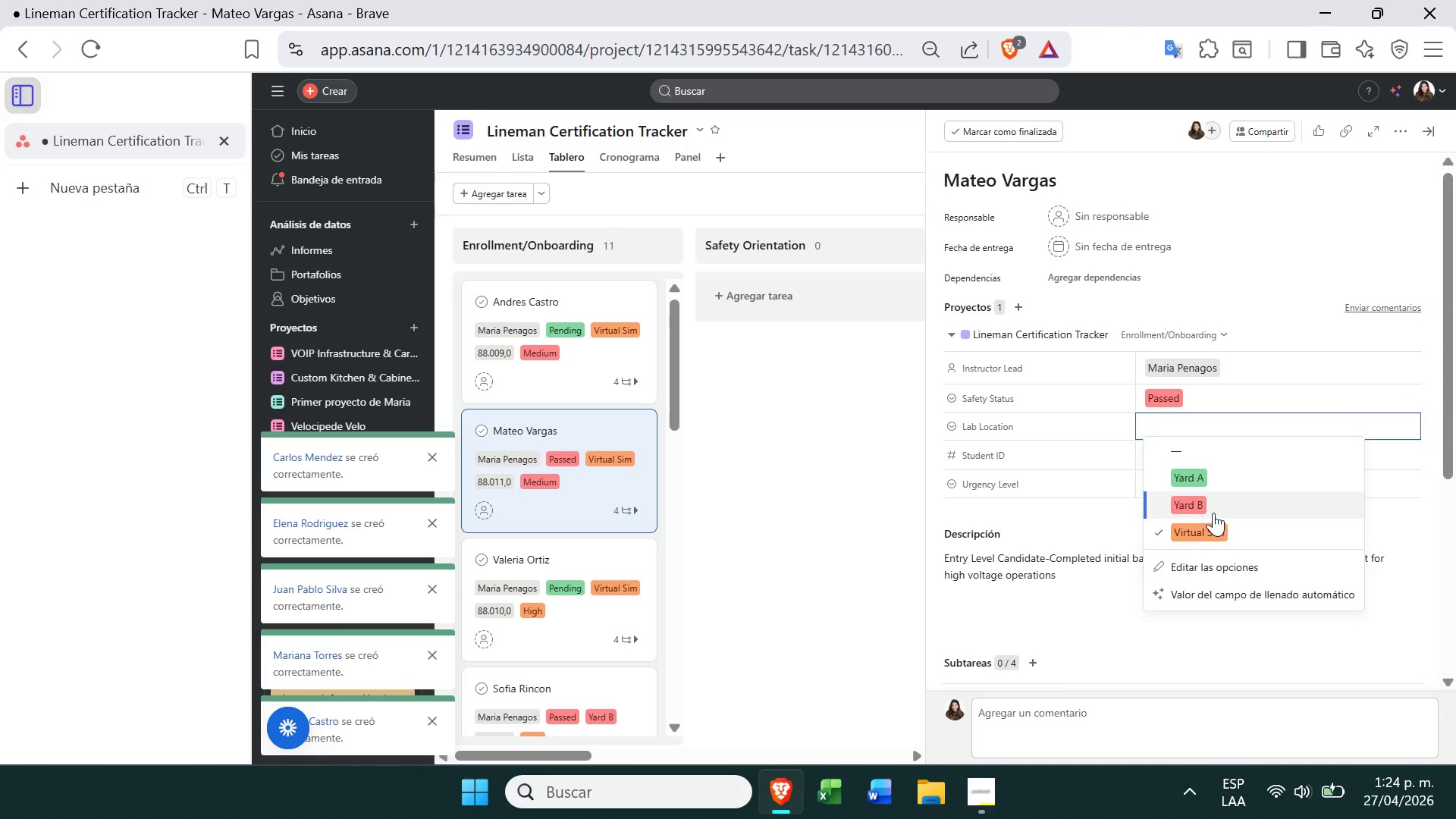 
left_click([1213, 507])
 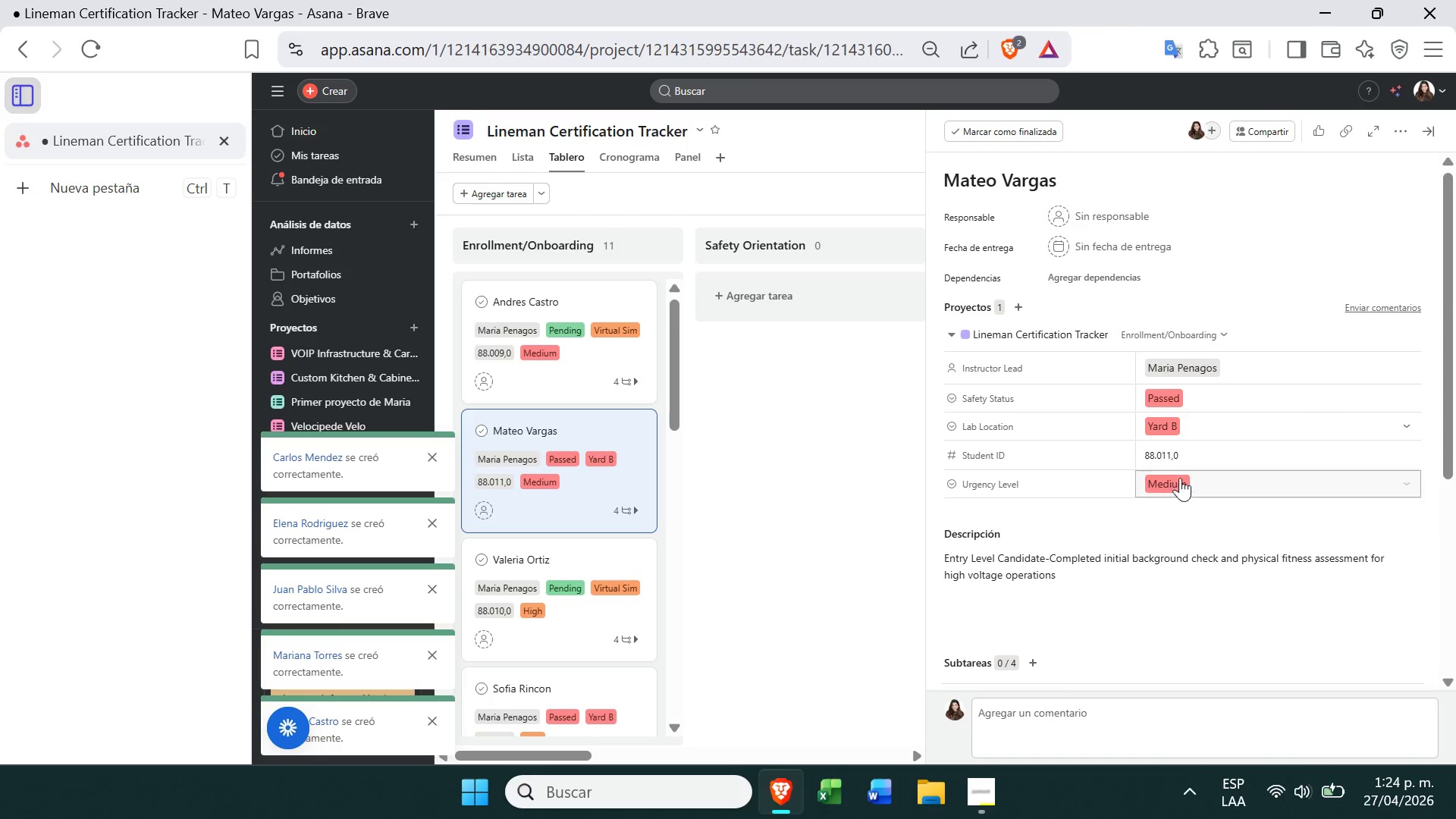 
left_click([1173, 480])
 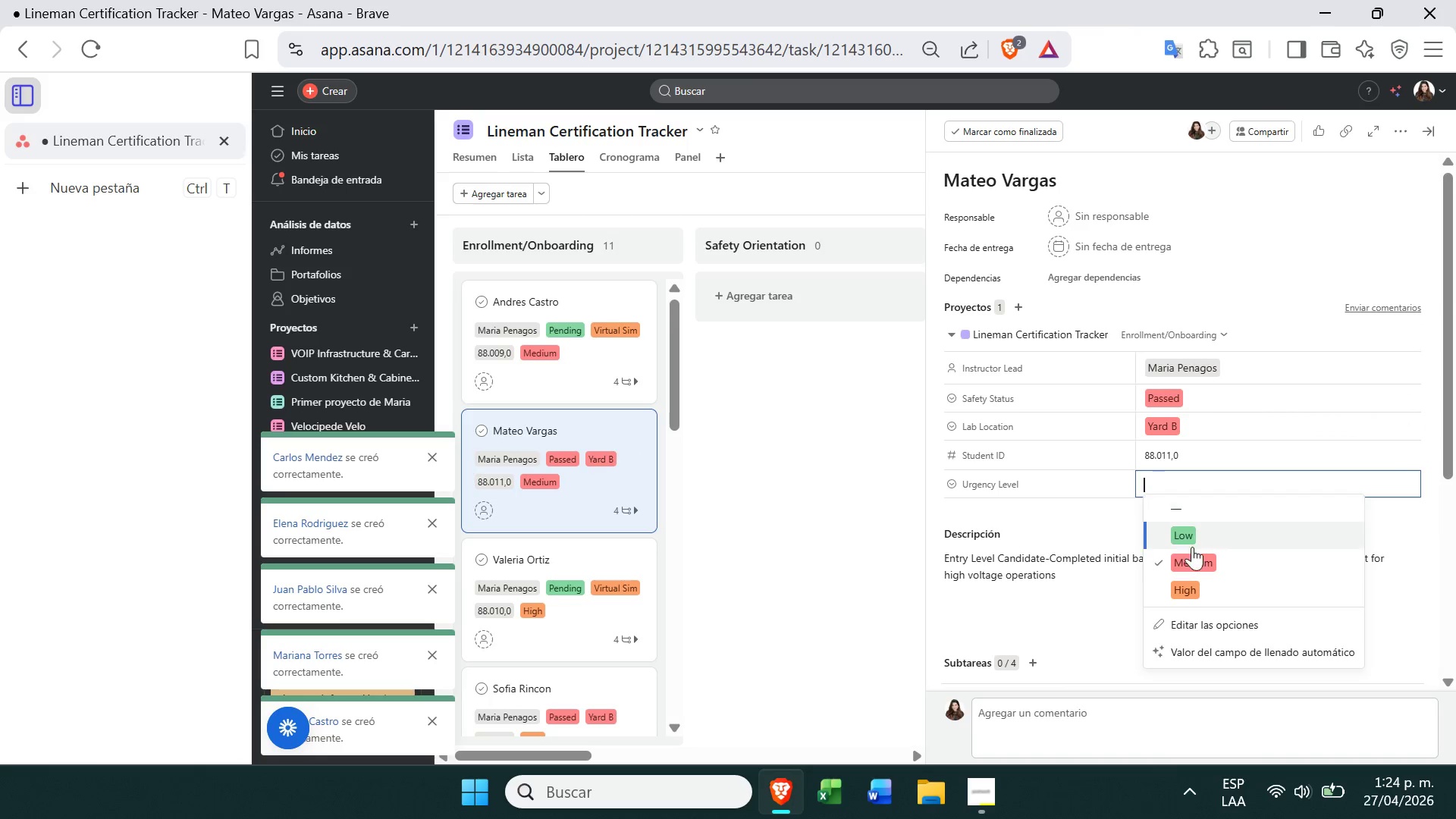 
left_click([1192, 541])
 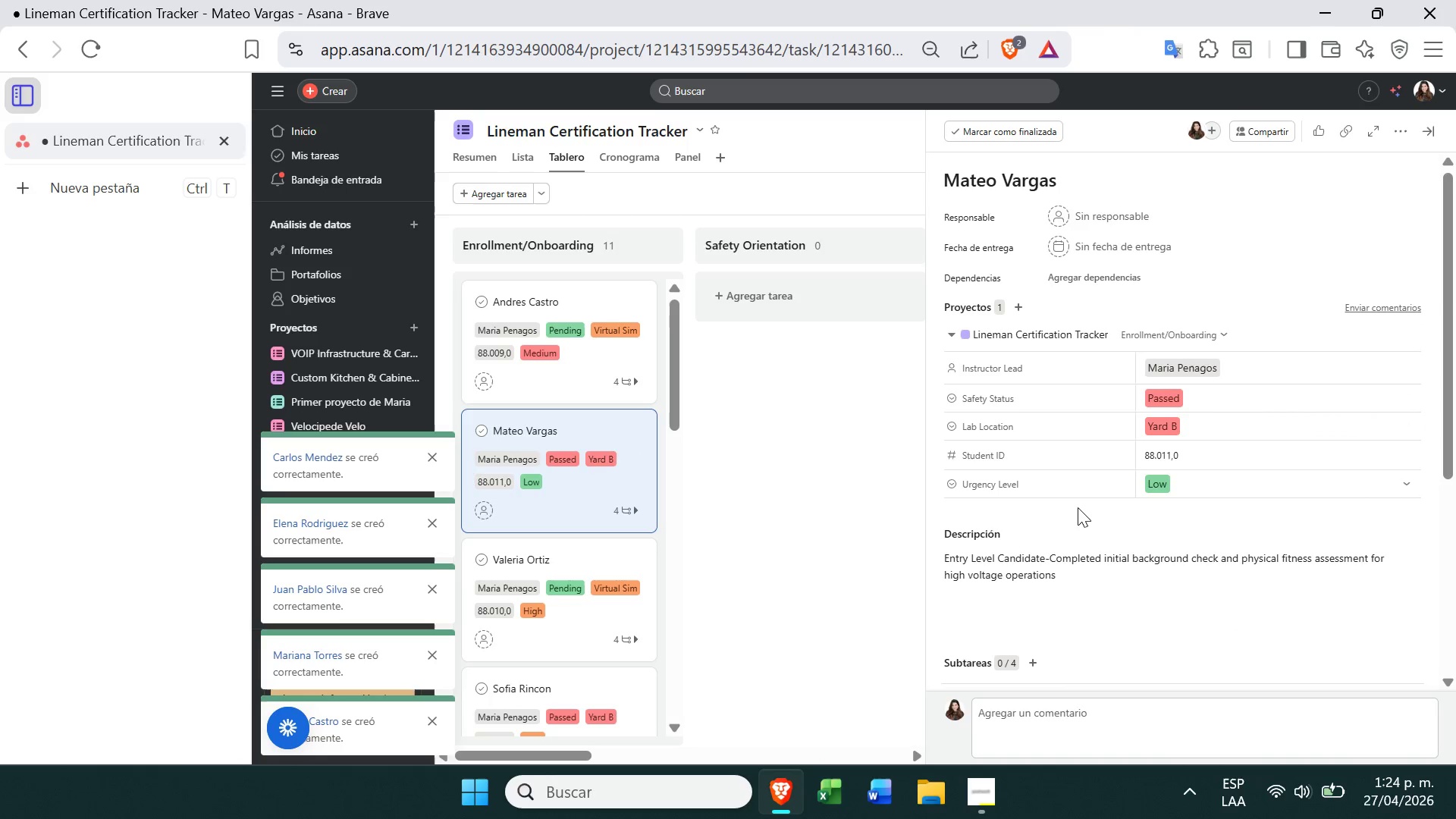 
left_click([1077, 509])
 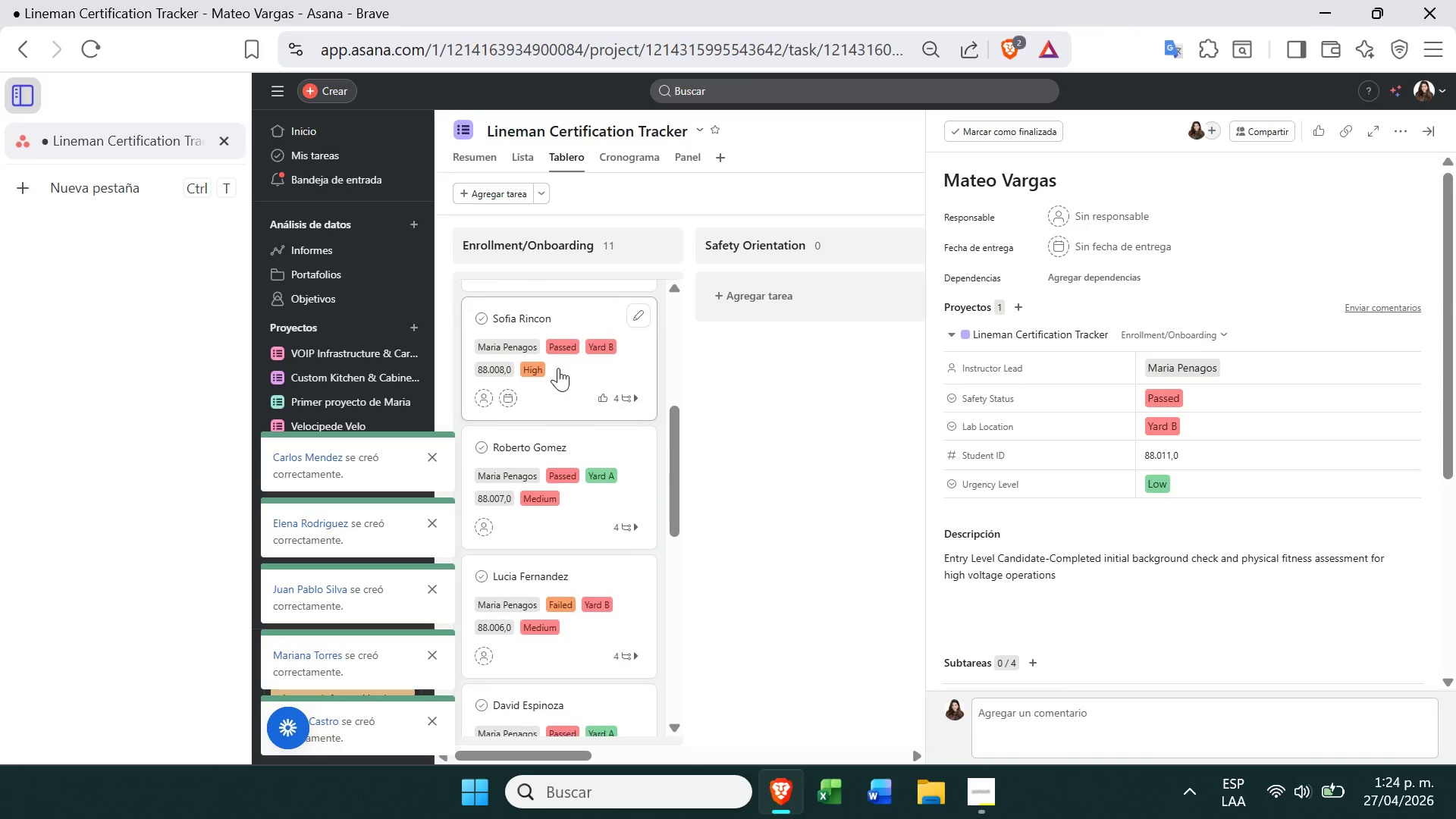 
wait(6.12)
 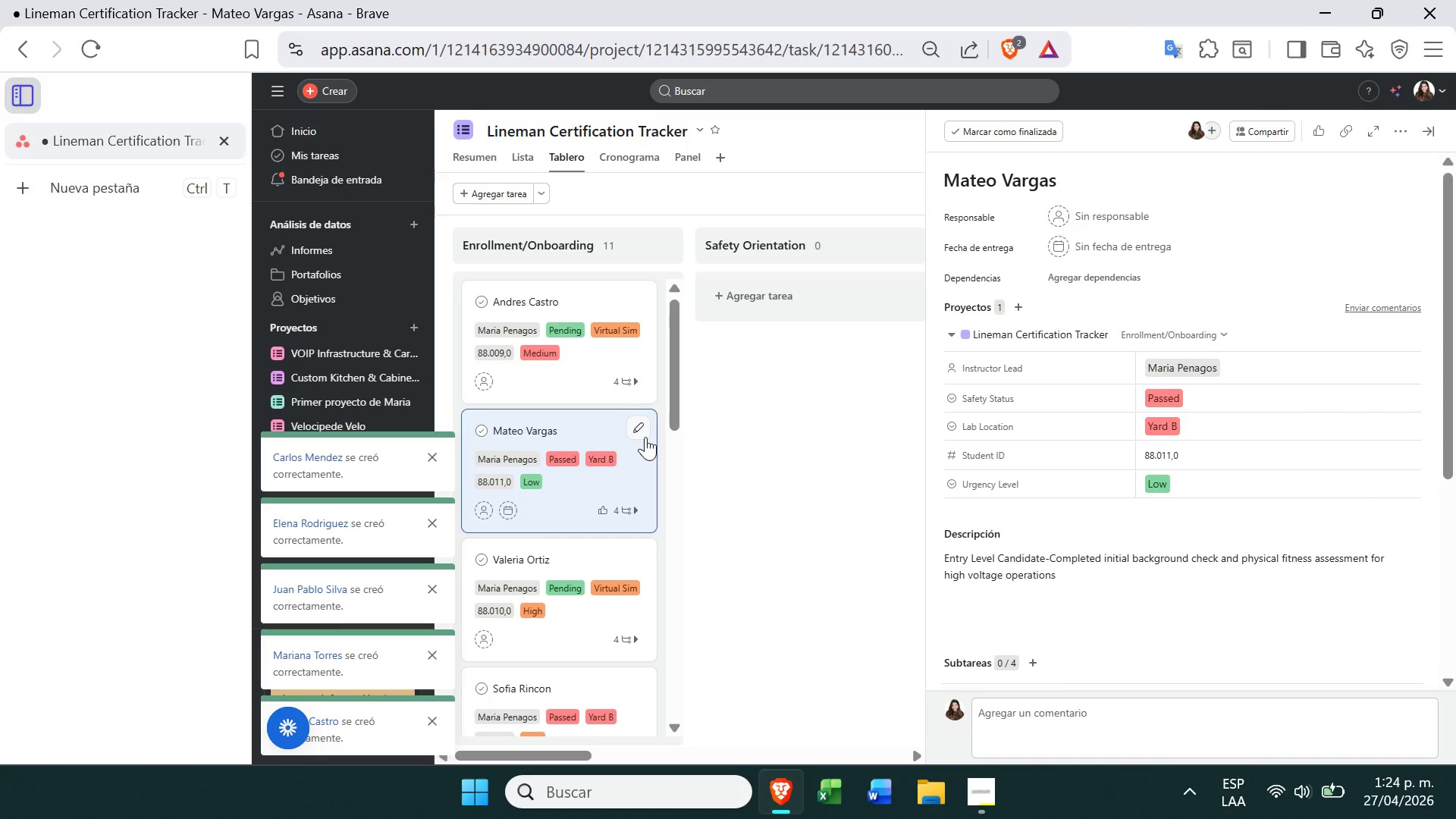 
left_click([488, 191])
 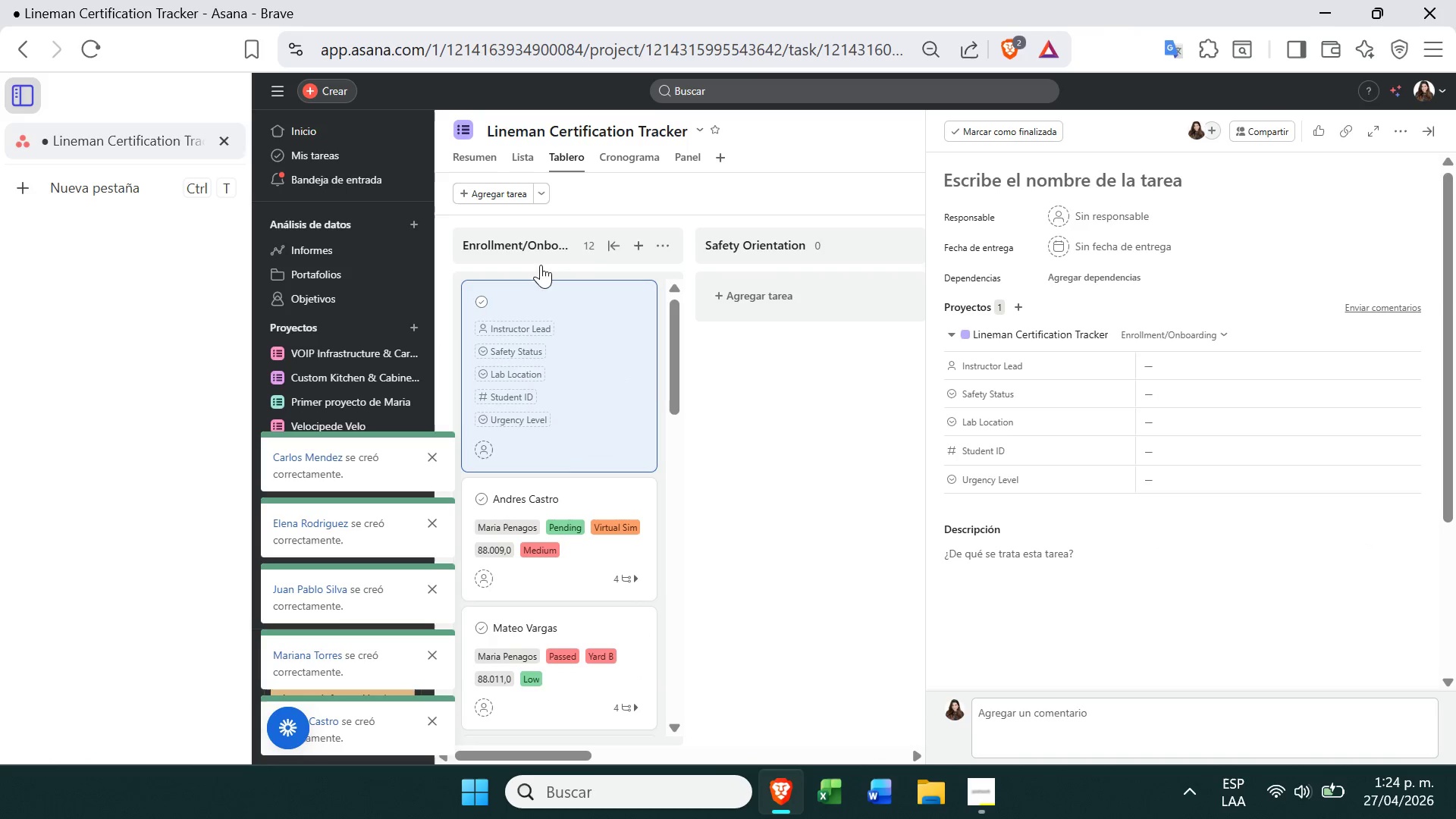 
right_click([605, 315])
 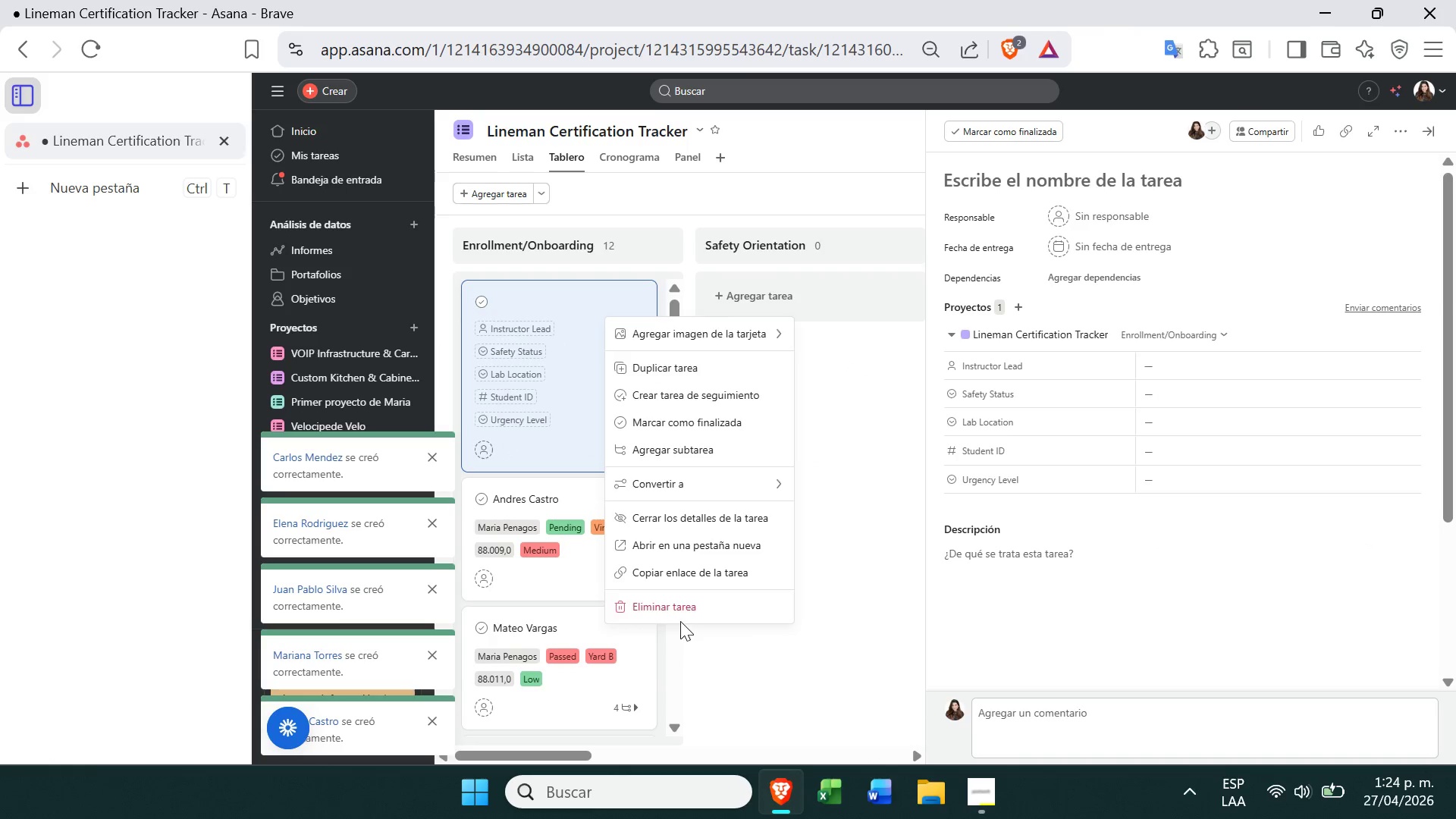 
left_click([685, 601])
 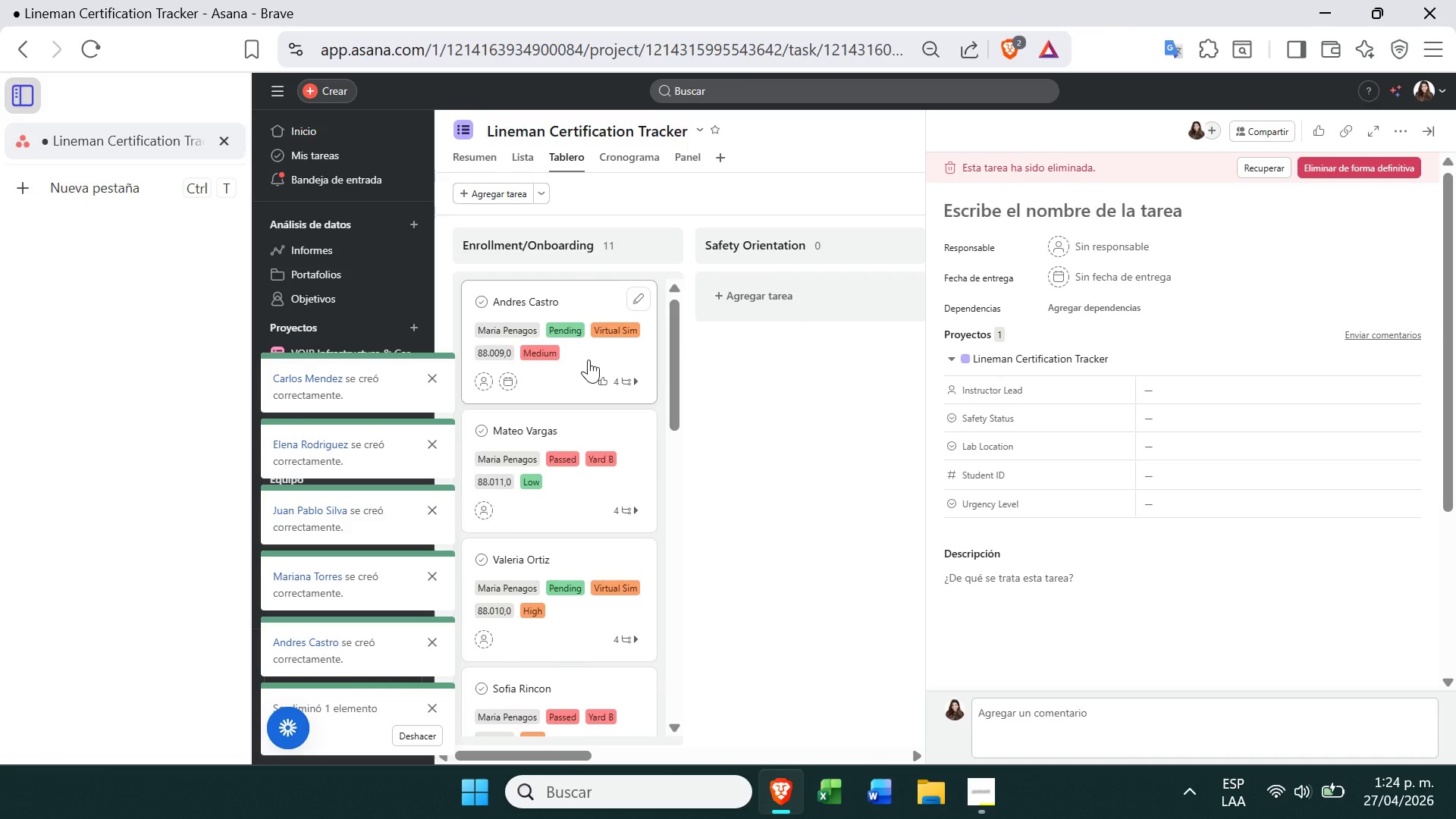 
right_click([588, 359])
 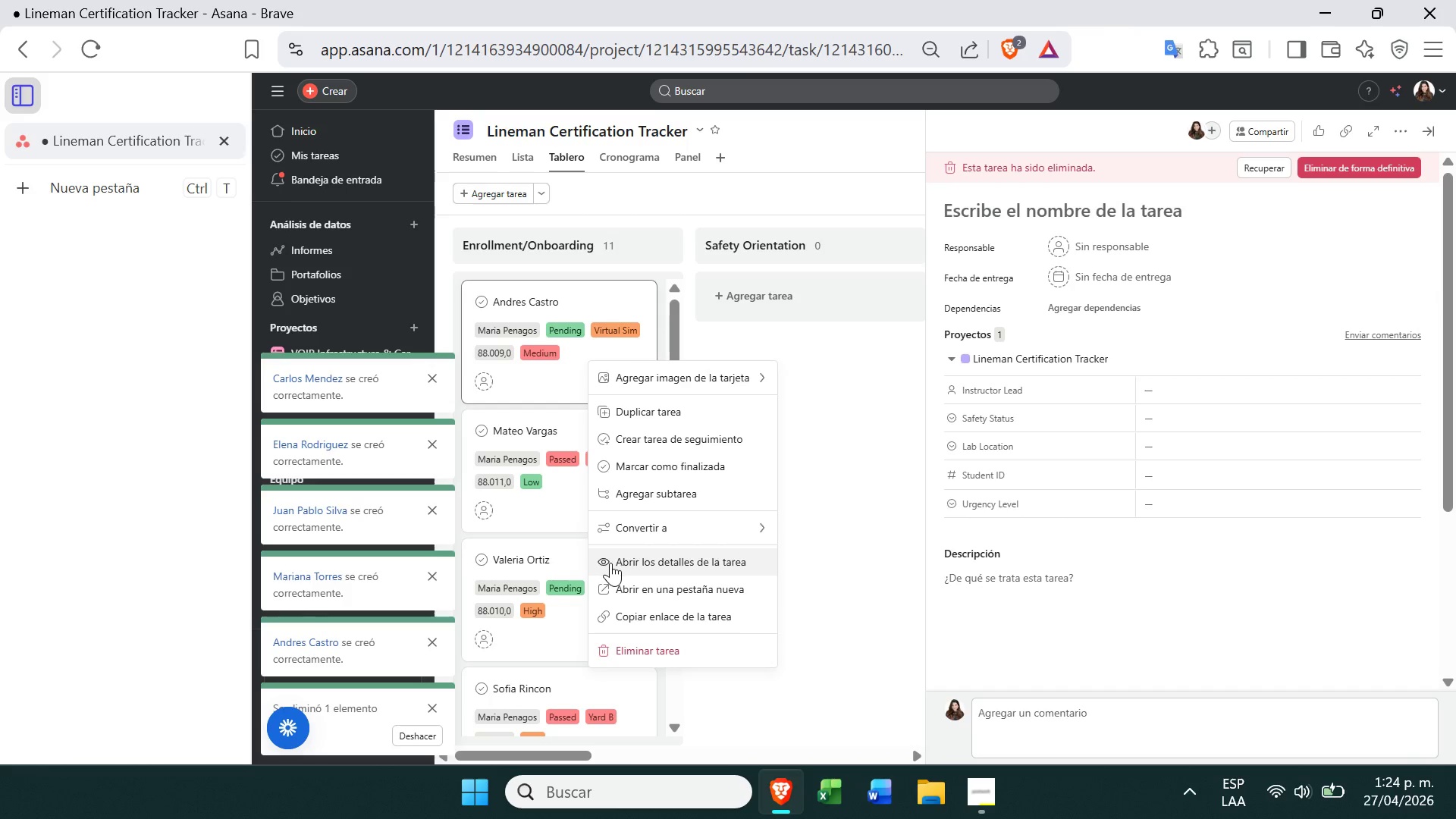 
left_click([642, 416])
 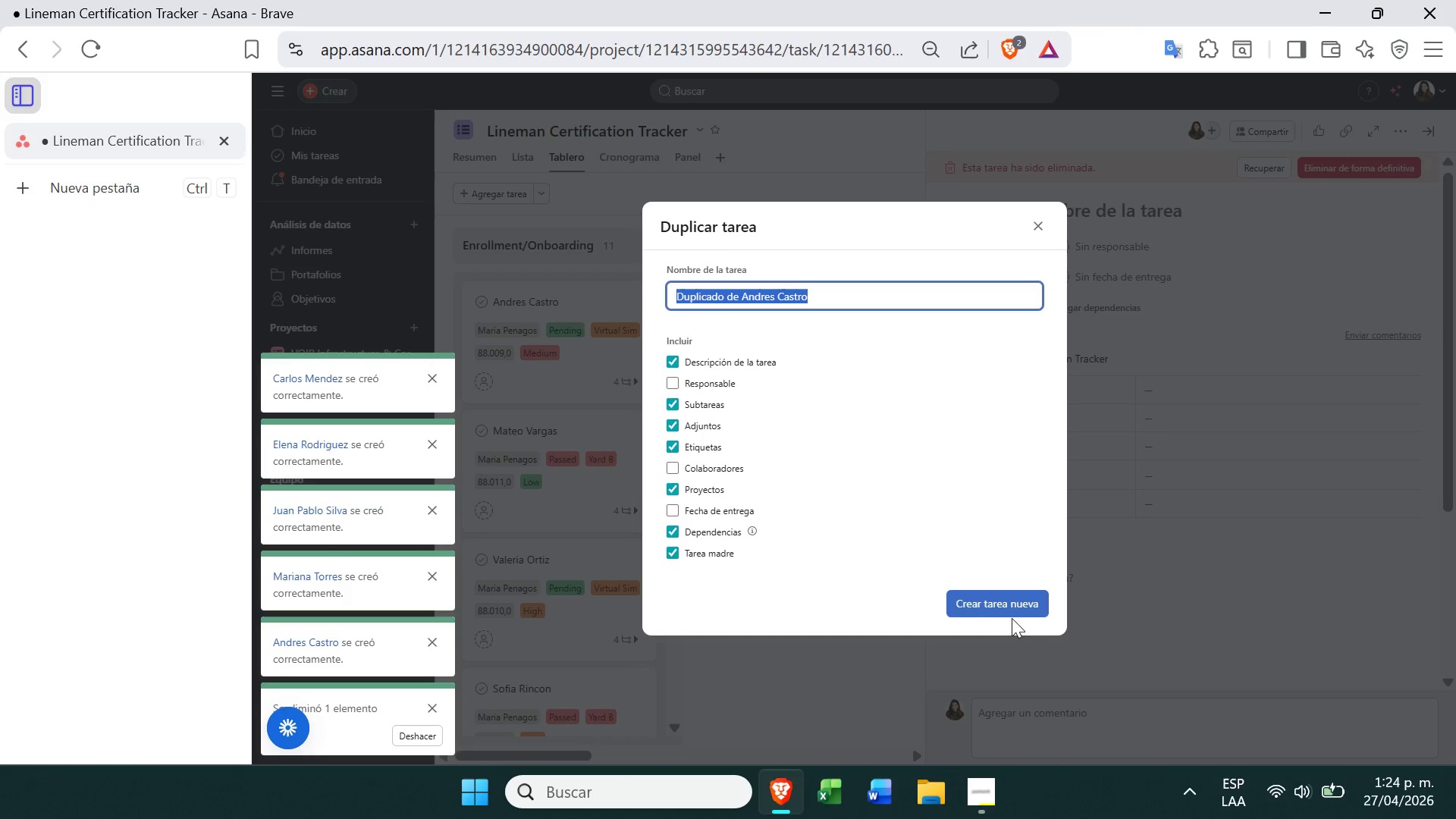 
left_click([1009, 604])
 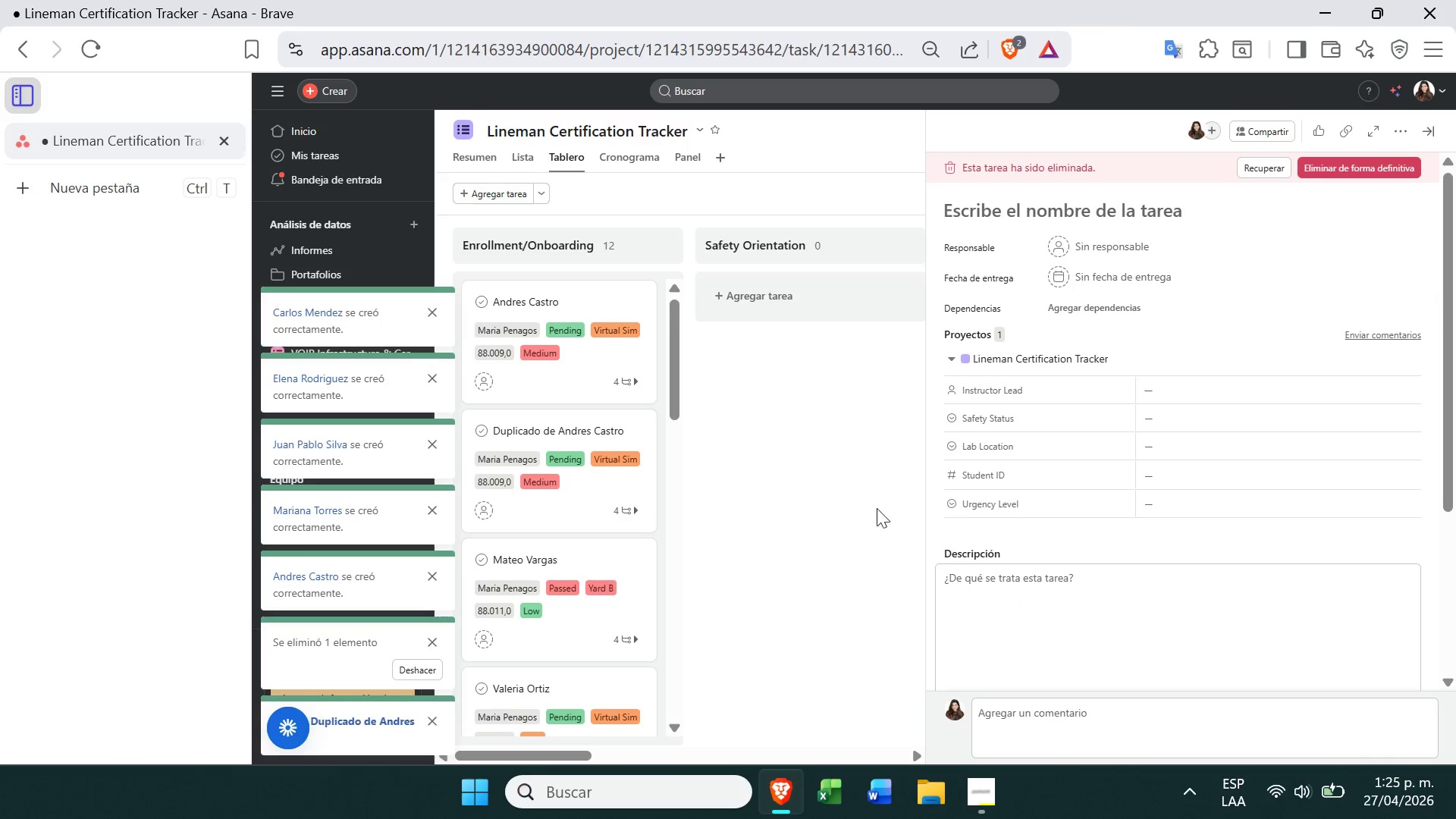 
left_click([595, 468])
 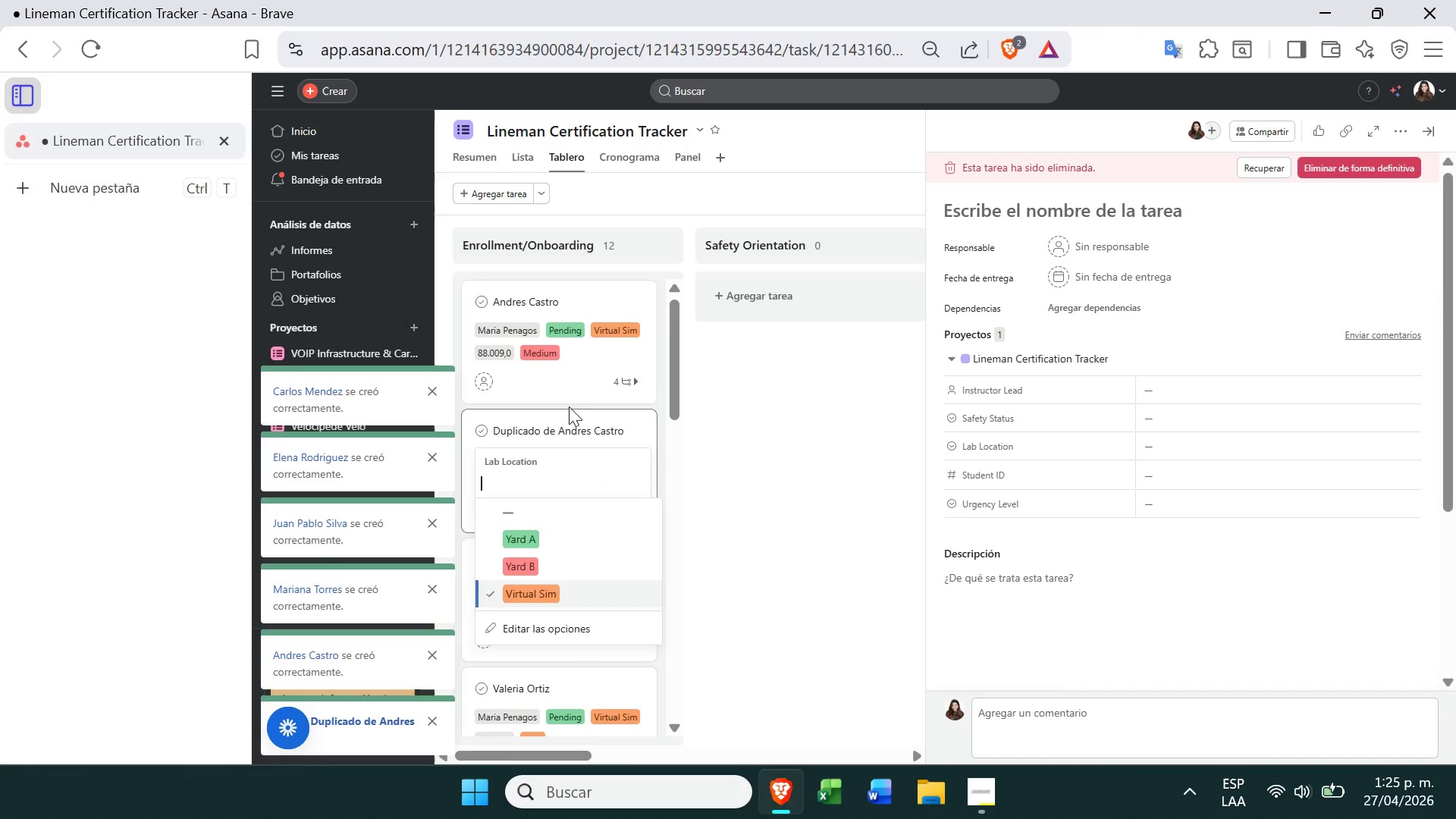 
left_click([546, 418])
 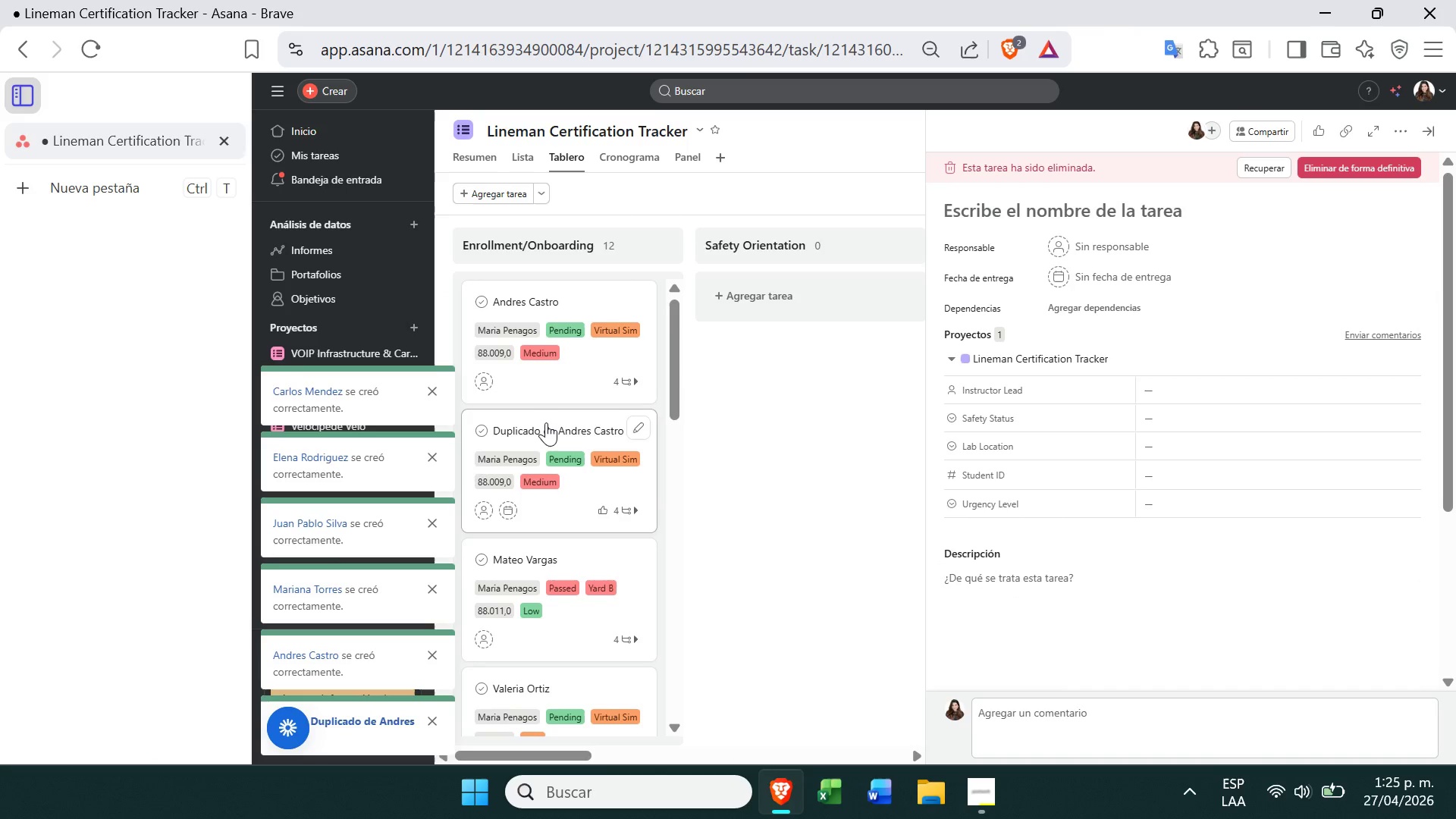 
left_click([546, 425])
 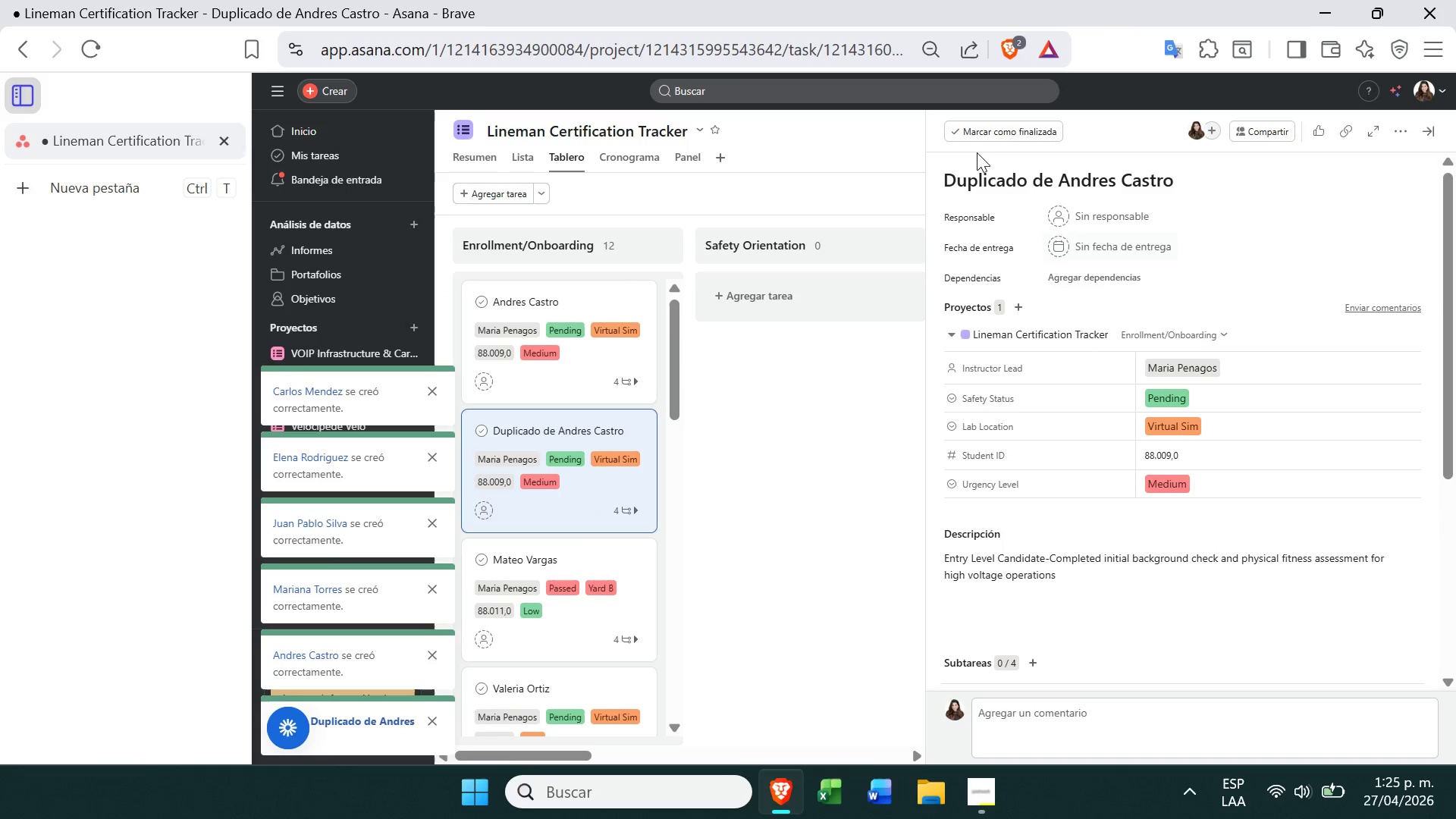 
double_click([993, 167])
 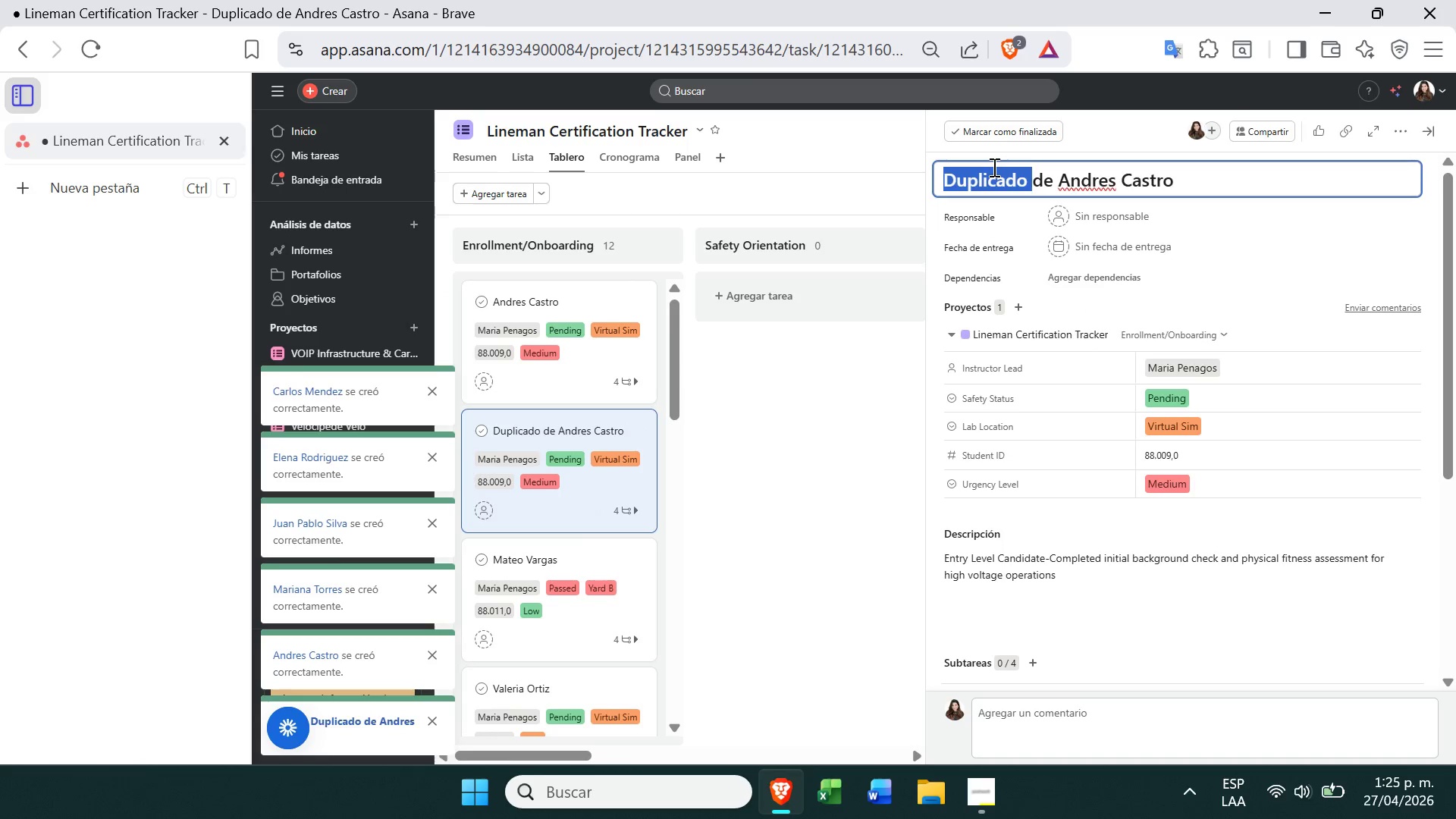 
triple_click([993, 167])
 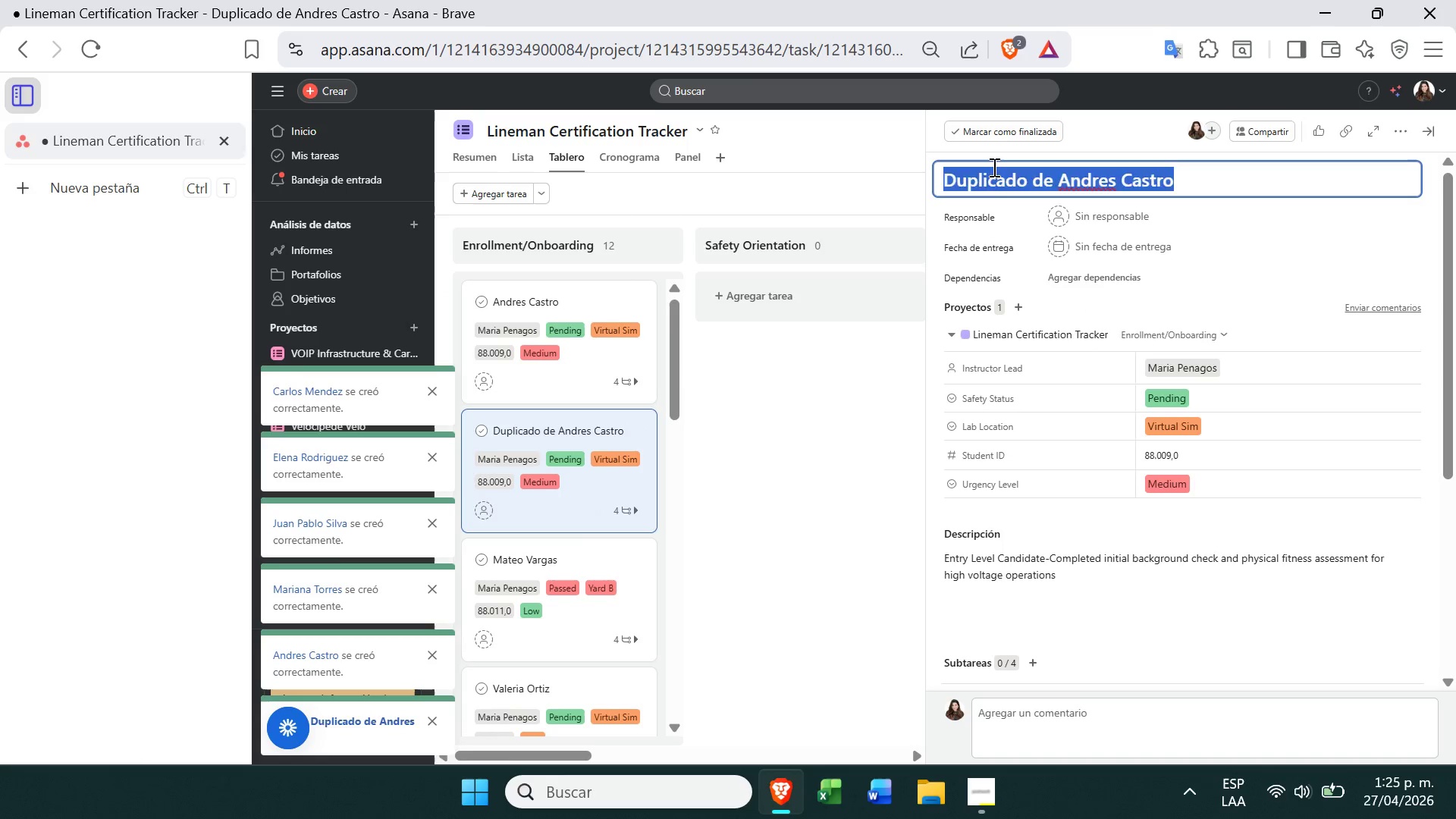 
key(Backspace)
 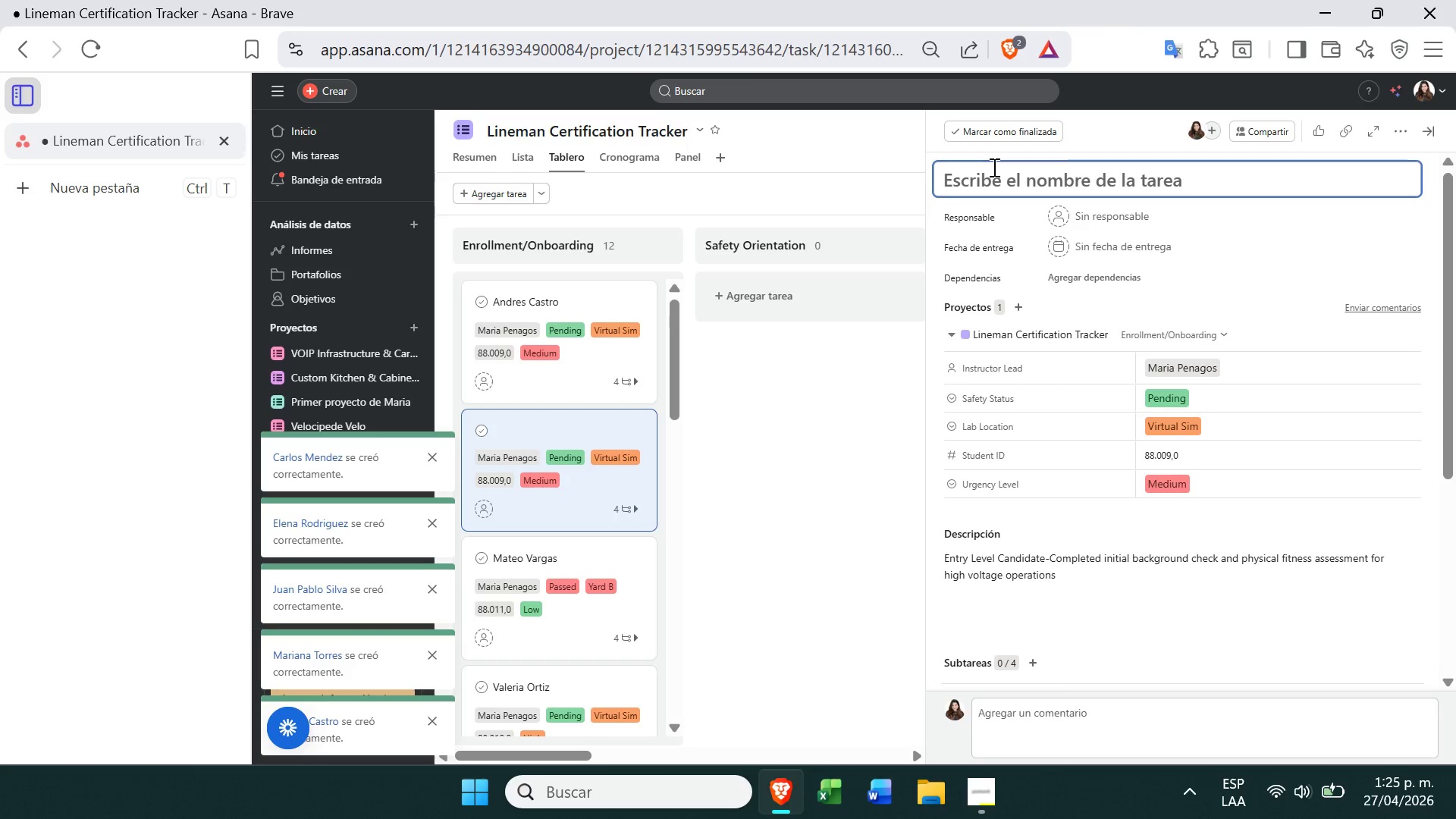 
wait(5.05)
 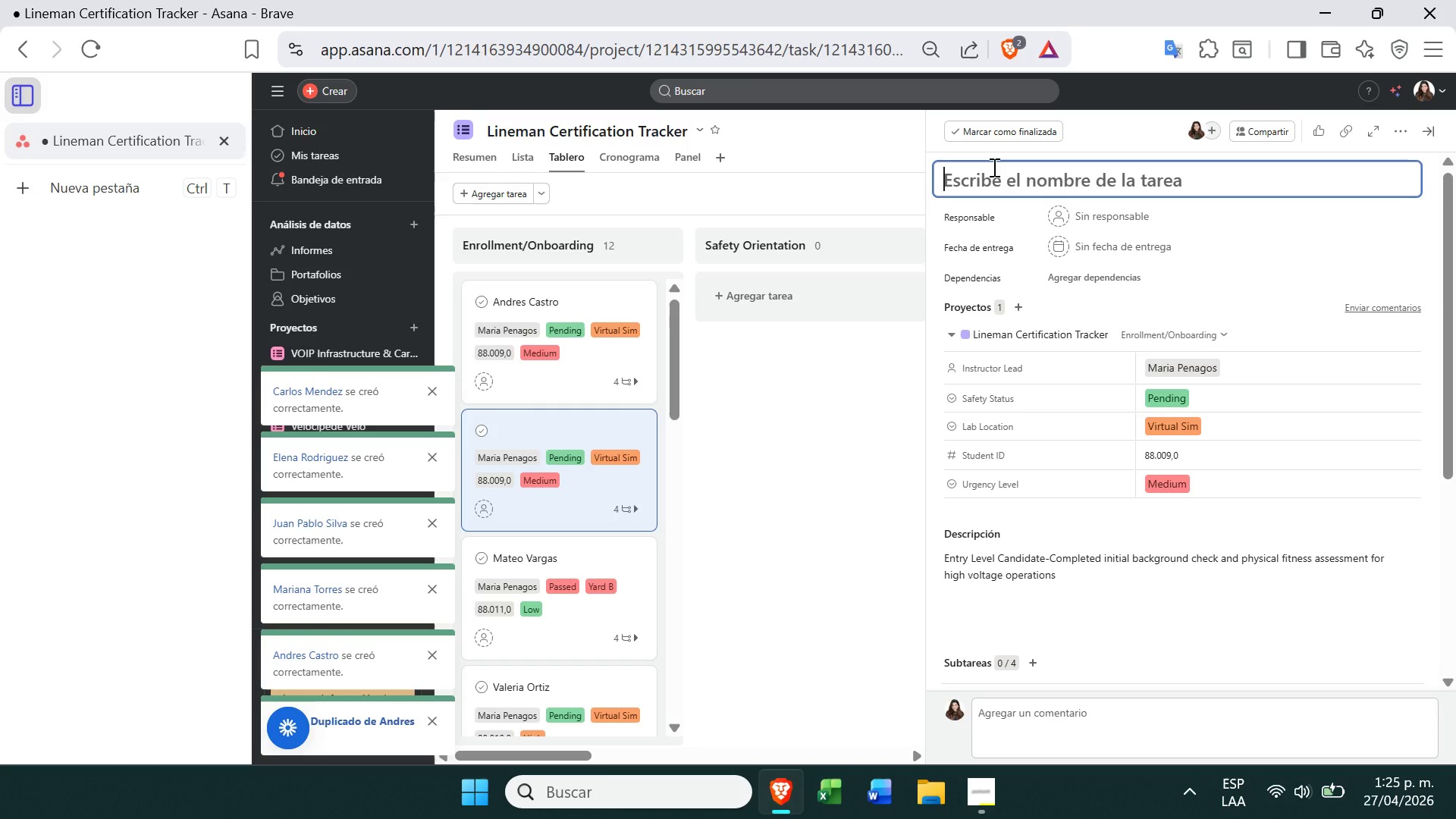 
key(CapsLock)
 